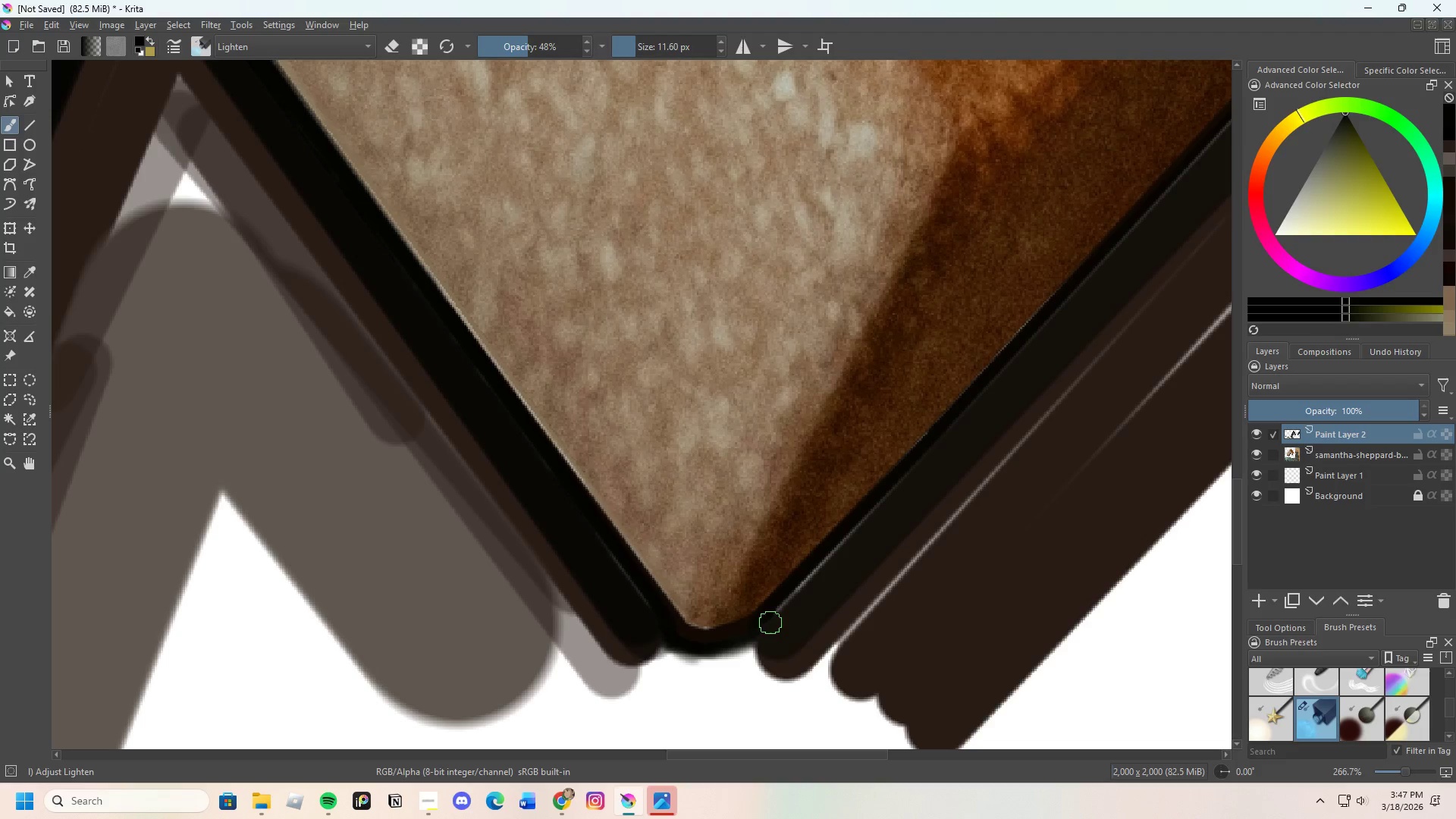 
hold_key(key=ControlLeft, duration=0.62)
left_click([746, 620])
 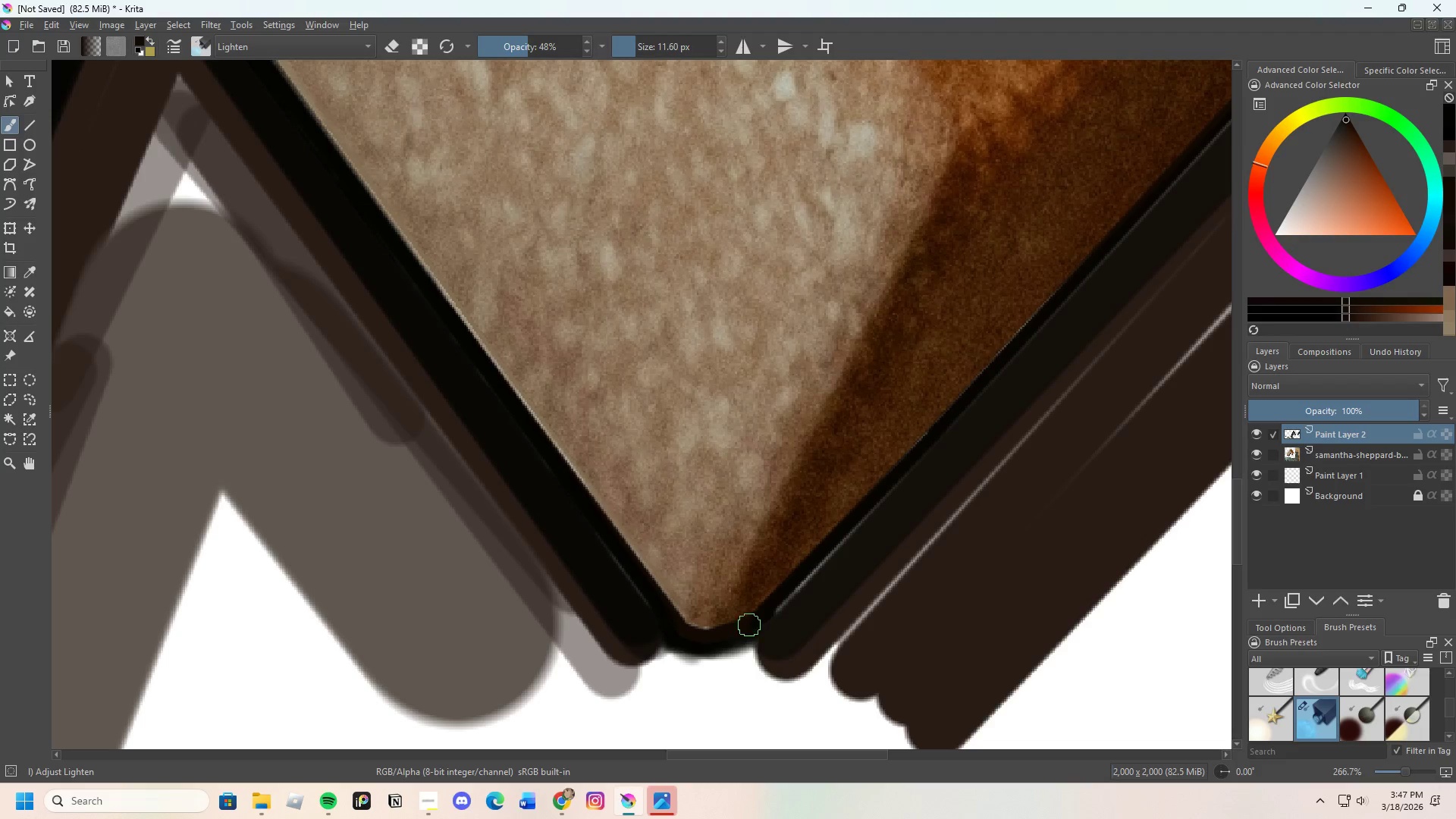 
left_click_drag(start_coordinate=[746, 628], to_coordinate=[689, 638])
 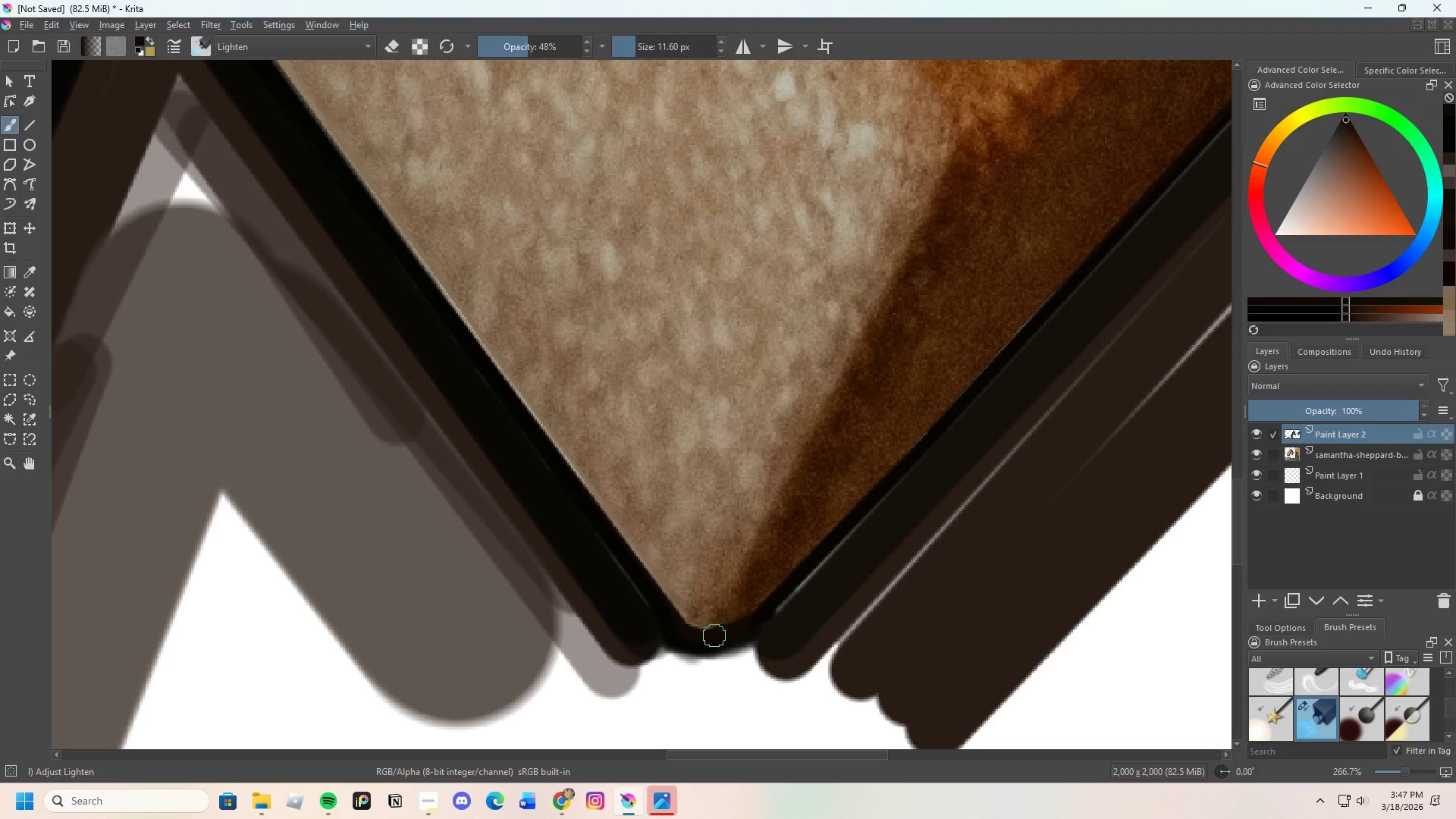 
left_click_drag(start_coordinate=[717, 635], to_coordinate=[751, 629])
 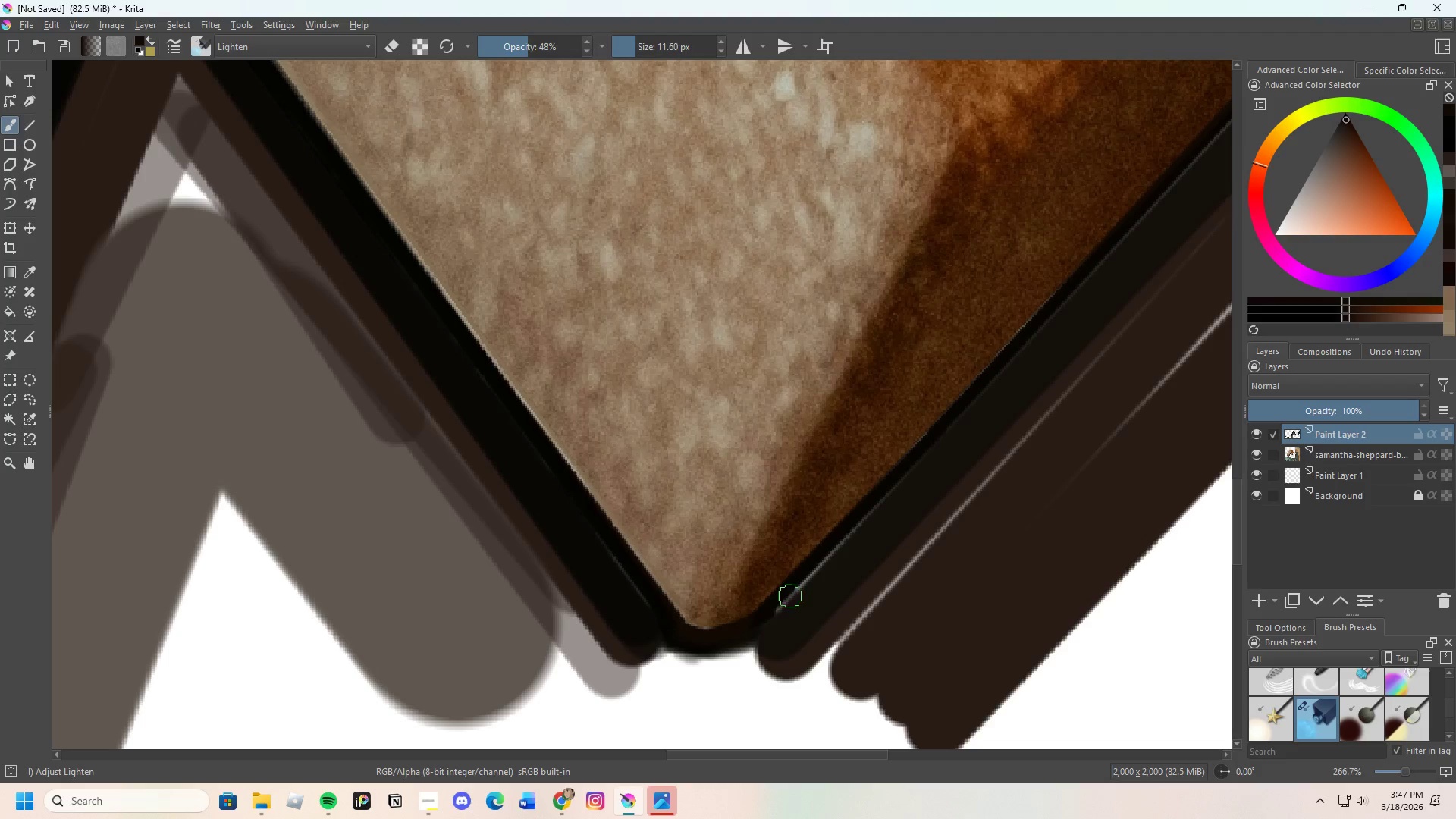 
left_click_drag(start_coordinate=[792, 597], to_coordinate=[741, 621])
 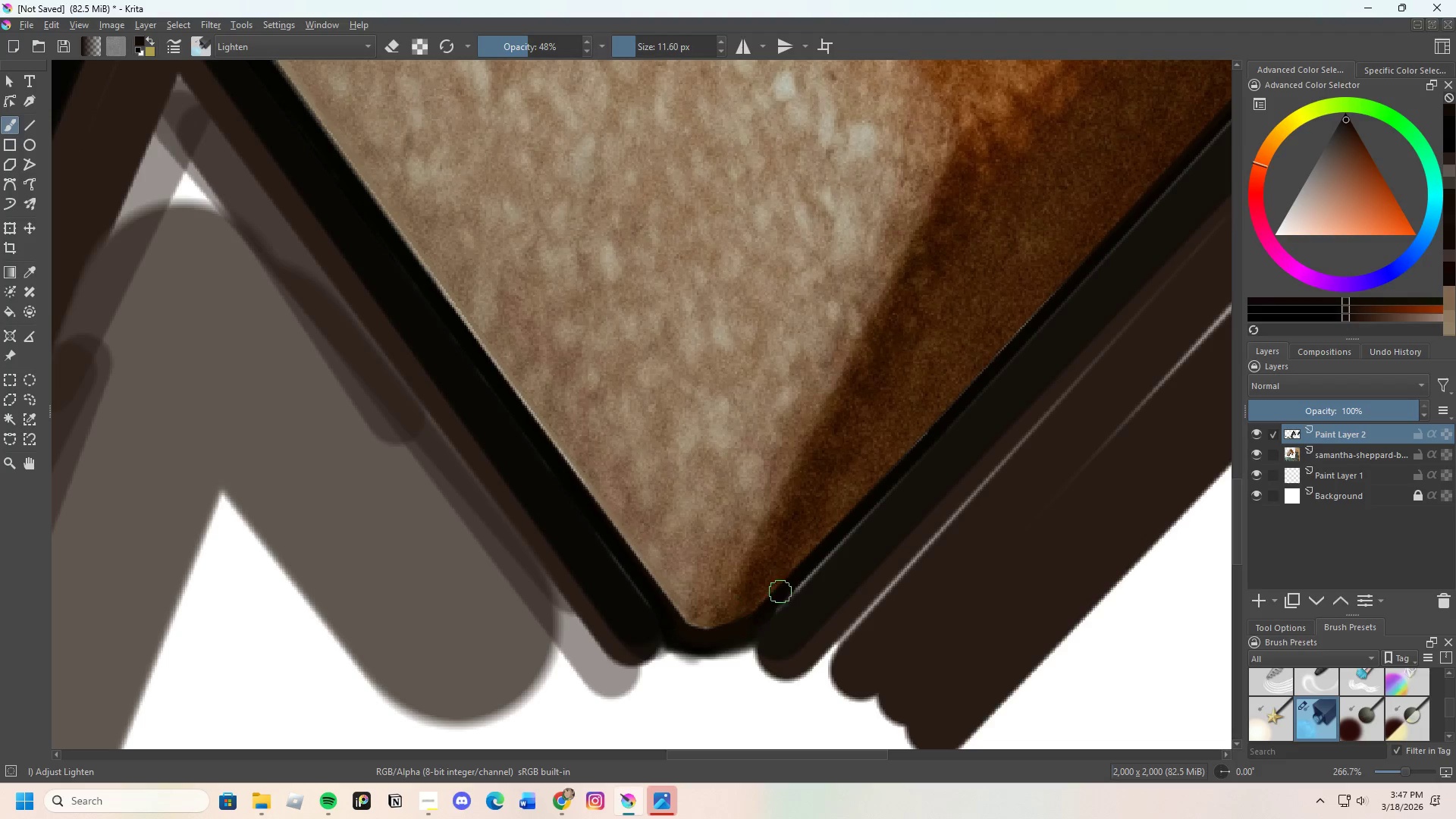 
left_click_drag(start_coordinate=[781, 601], to_coordinate=[754, 634])
 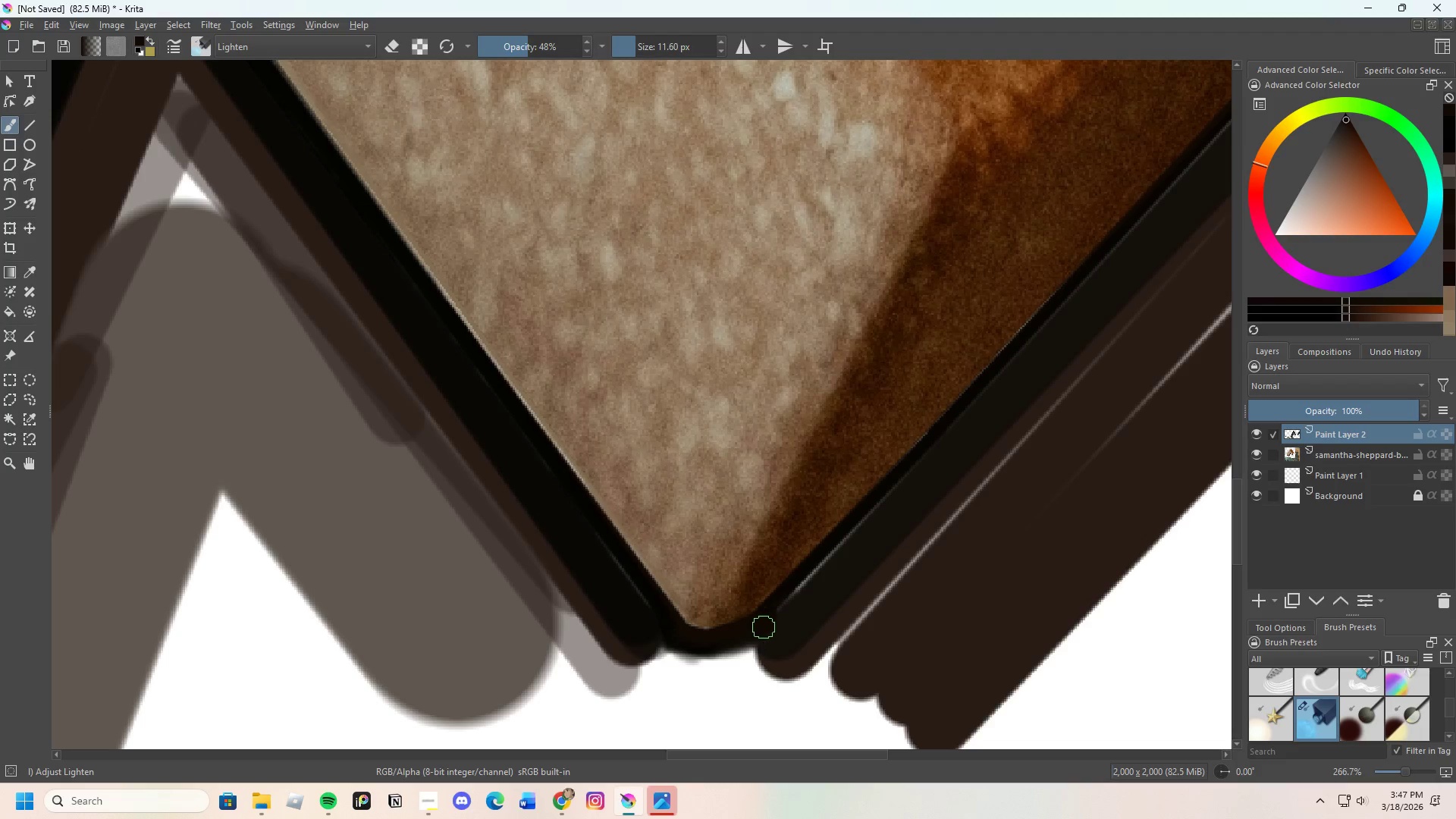 
left_click_drag(start_coordinate=[764, 632], to_coordinate=[661, 645])
 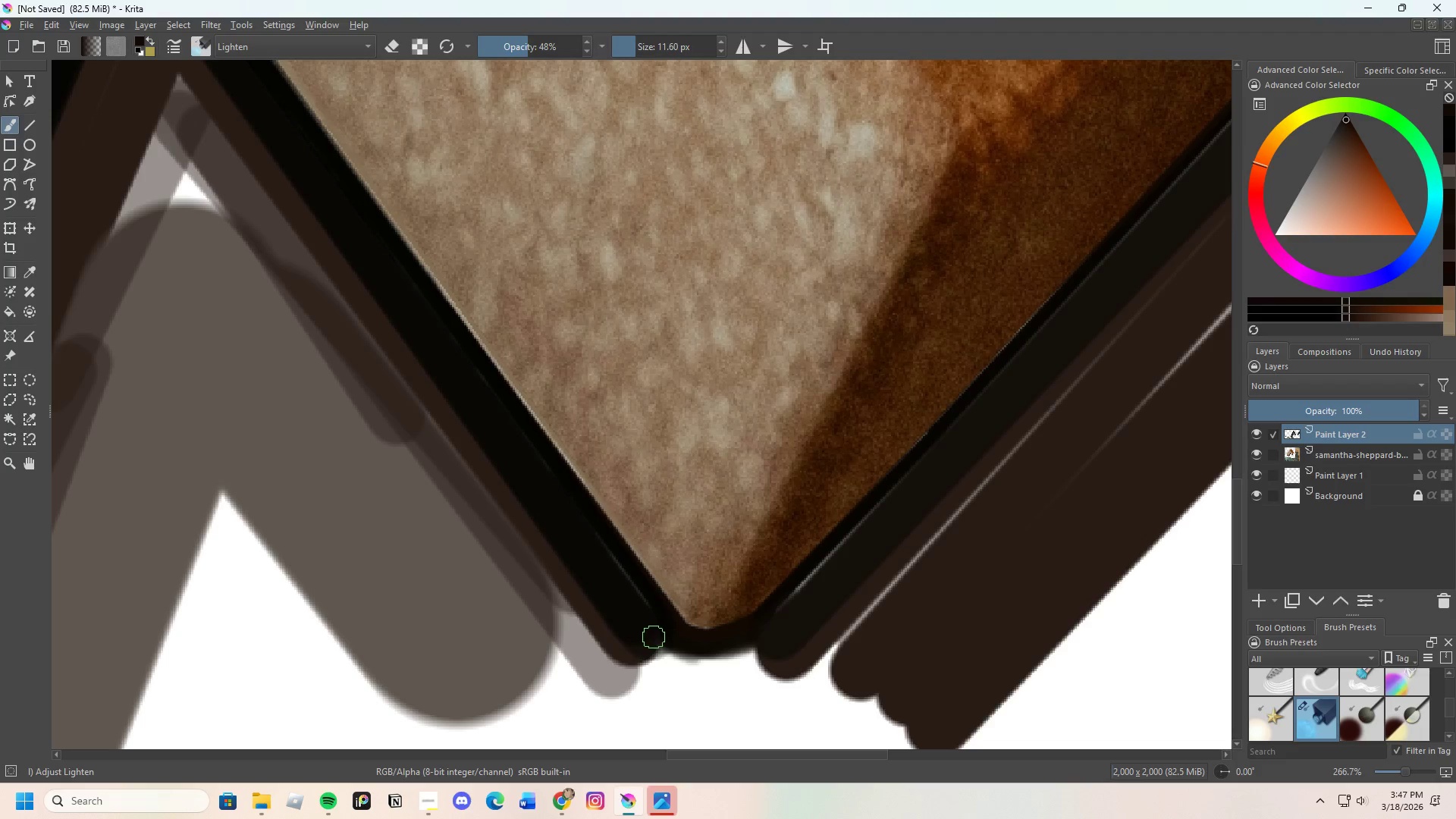 
left_click_drag(start_coordinate=[654, 640], to_coordinate=[730, 646])
 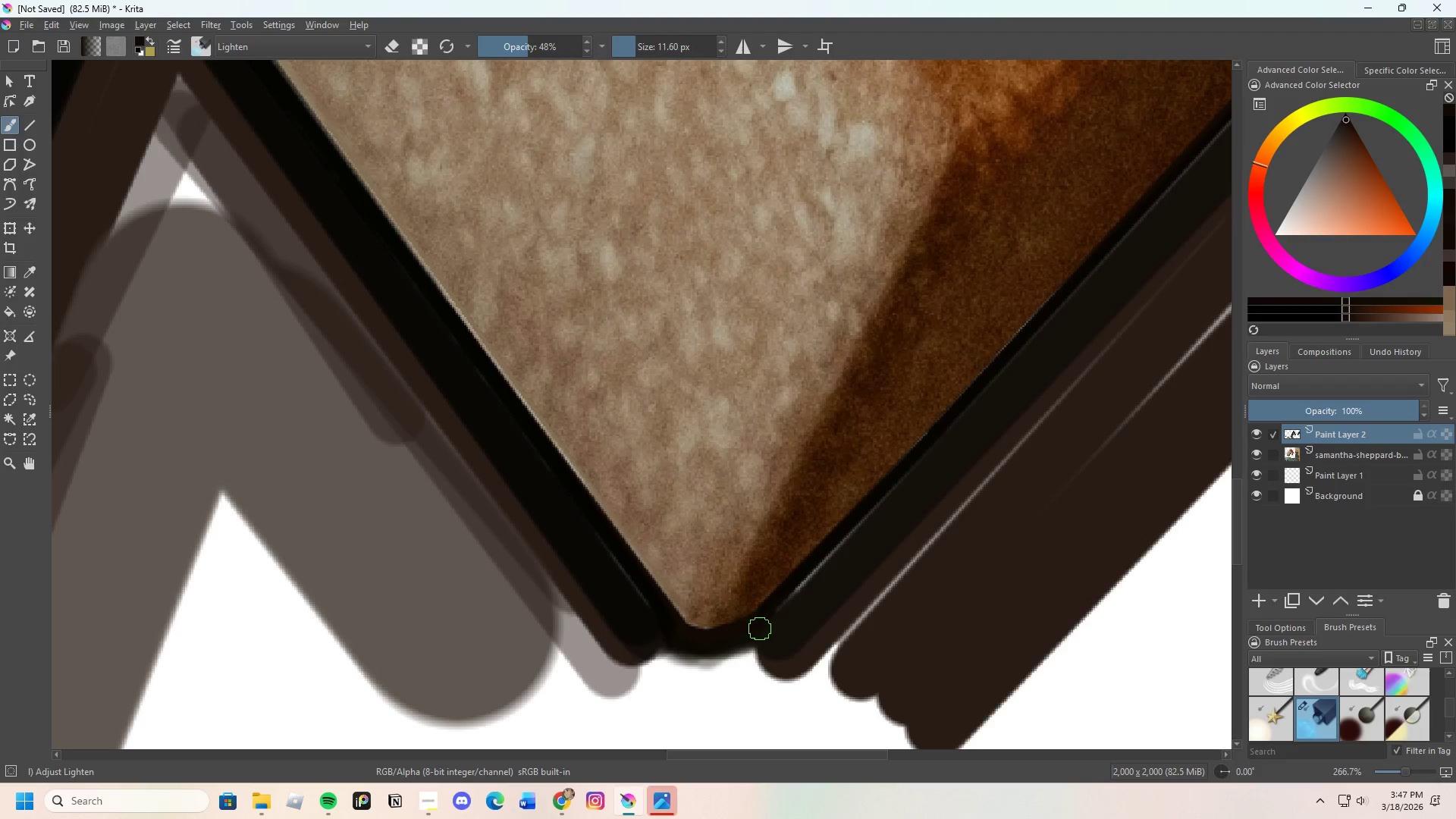 
left_click_drag(start_coordinate=[761, 636], to_coordinate=[667, 649])
 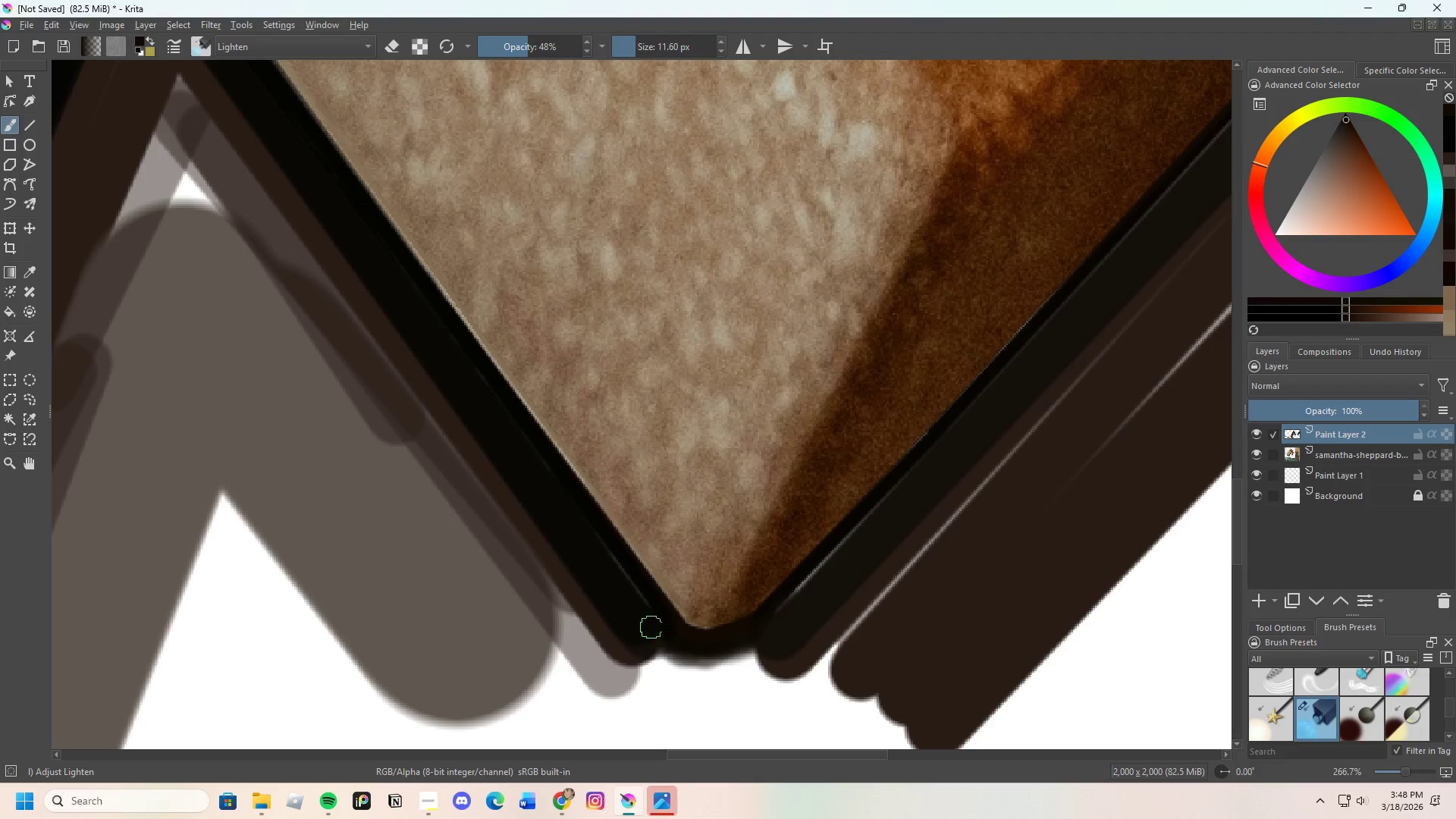 
left_click_drag(start_coordinate=[671, 641], to_coordinate=[750, 642])
 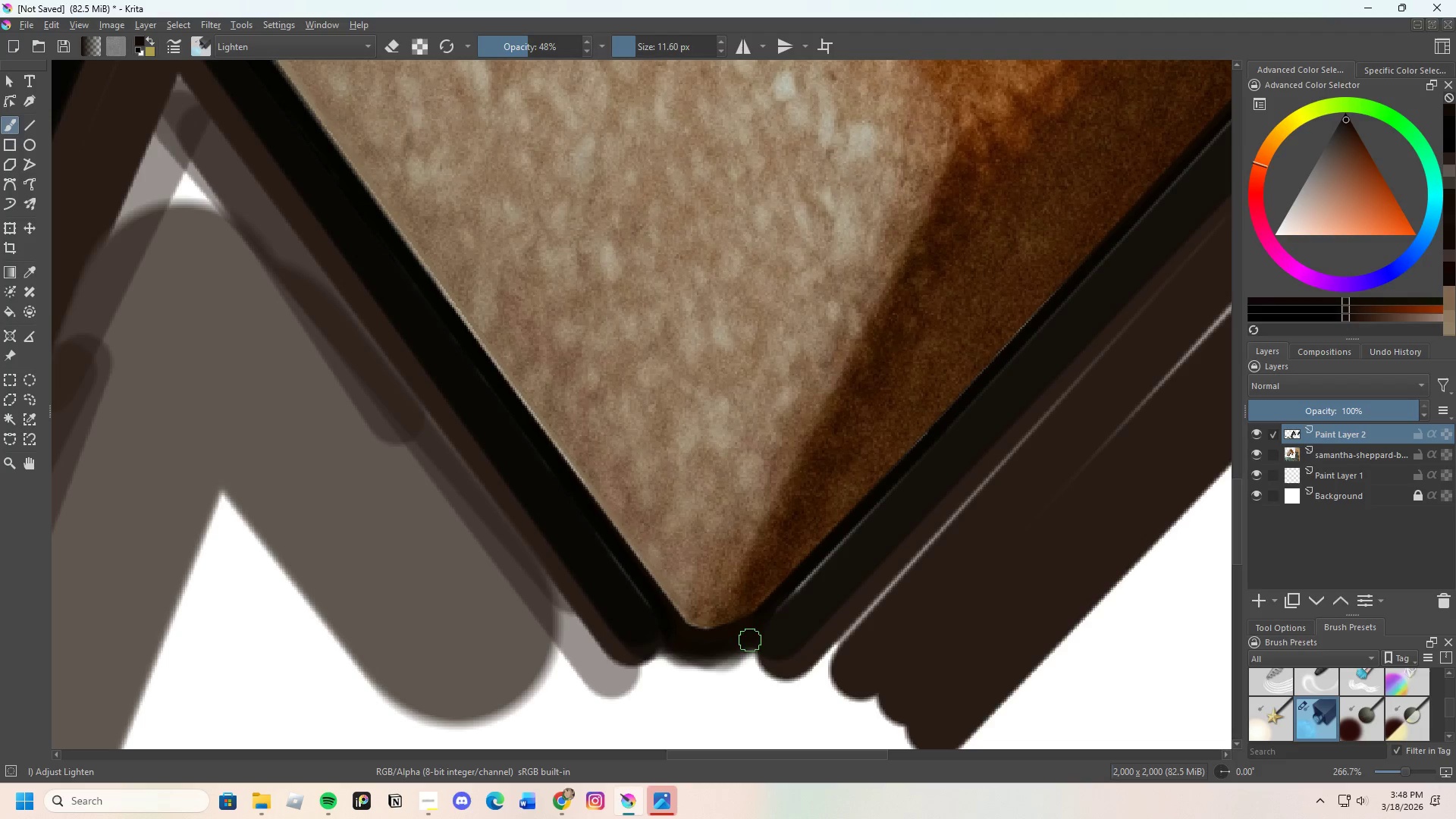 
left_click_drag(start_coordinate=[742, 647], to_coordinate=[623, 631])
 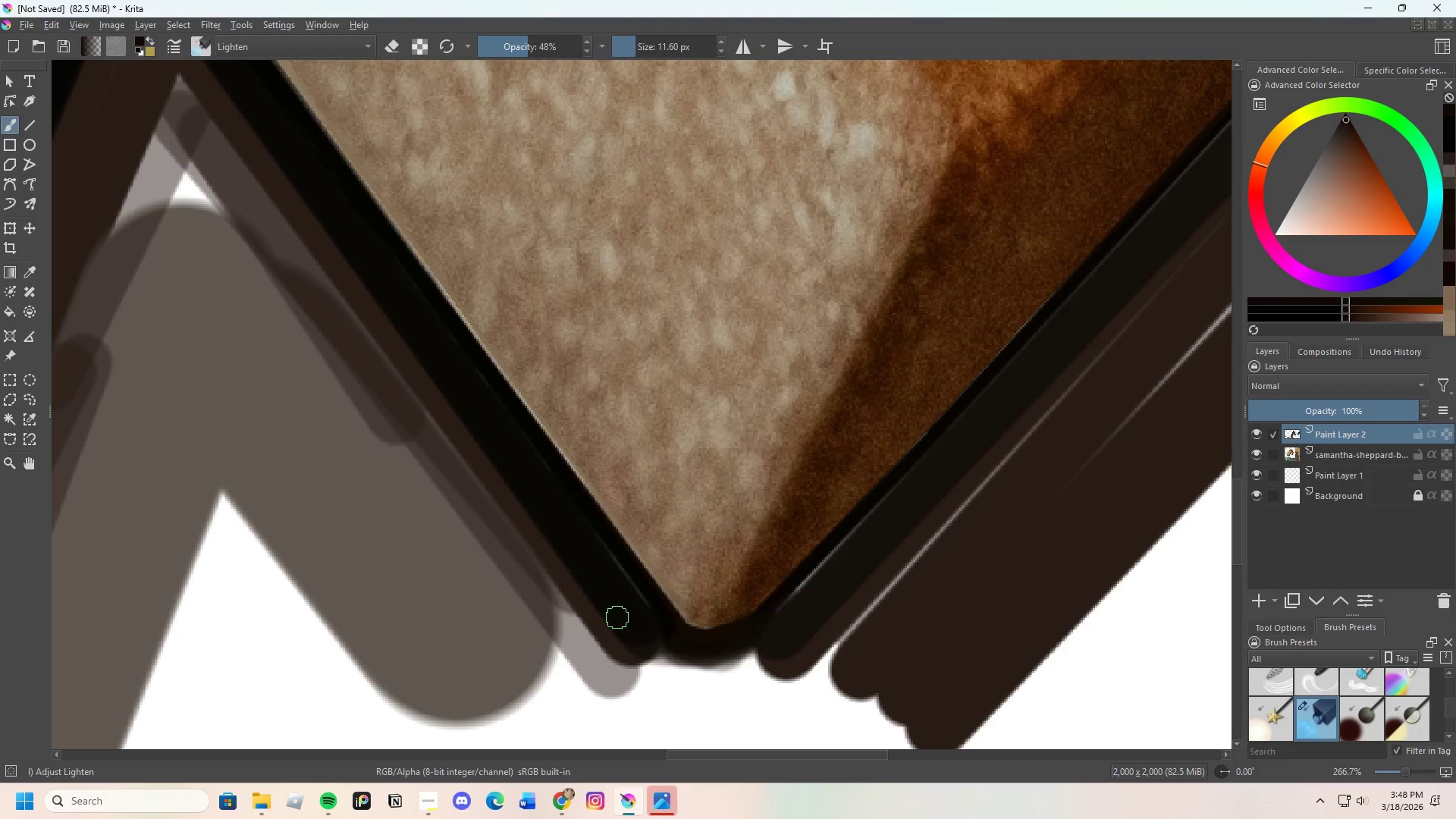 
hold_key(key=ControlLeft, duration=0.31)
 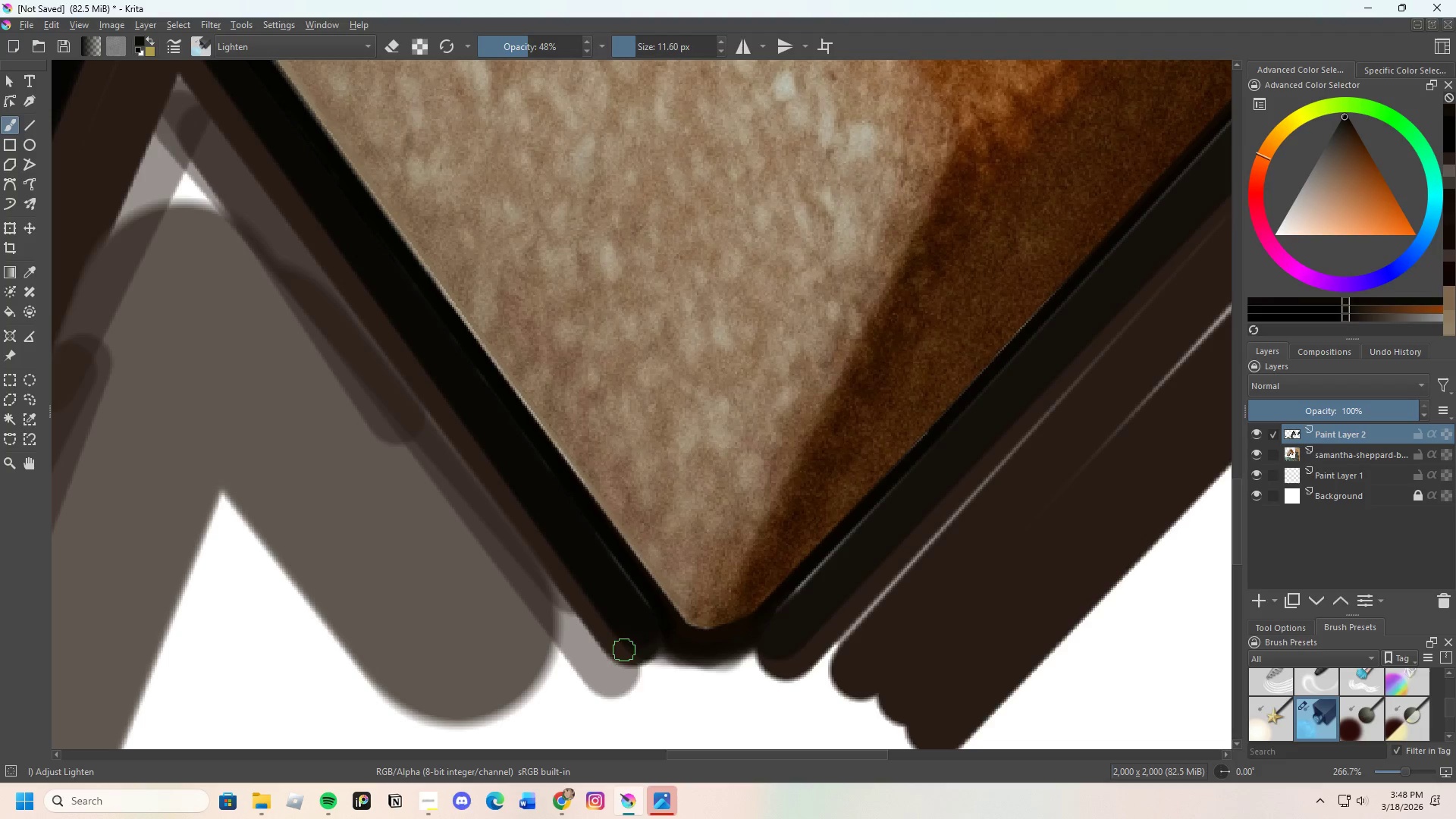 
left_click_drag(start_coordinate=[624, 650], to_coordinate=[654, 676])
 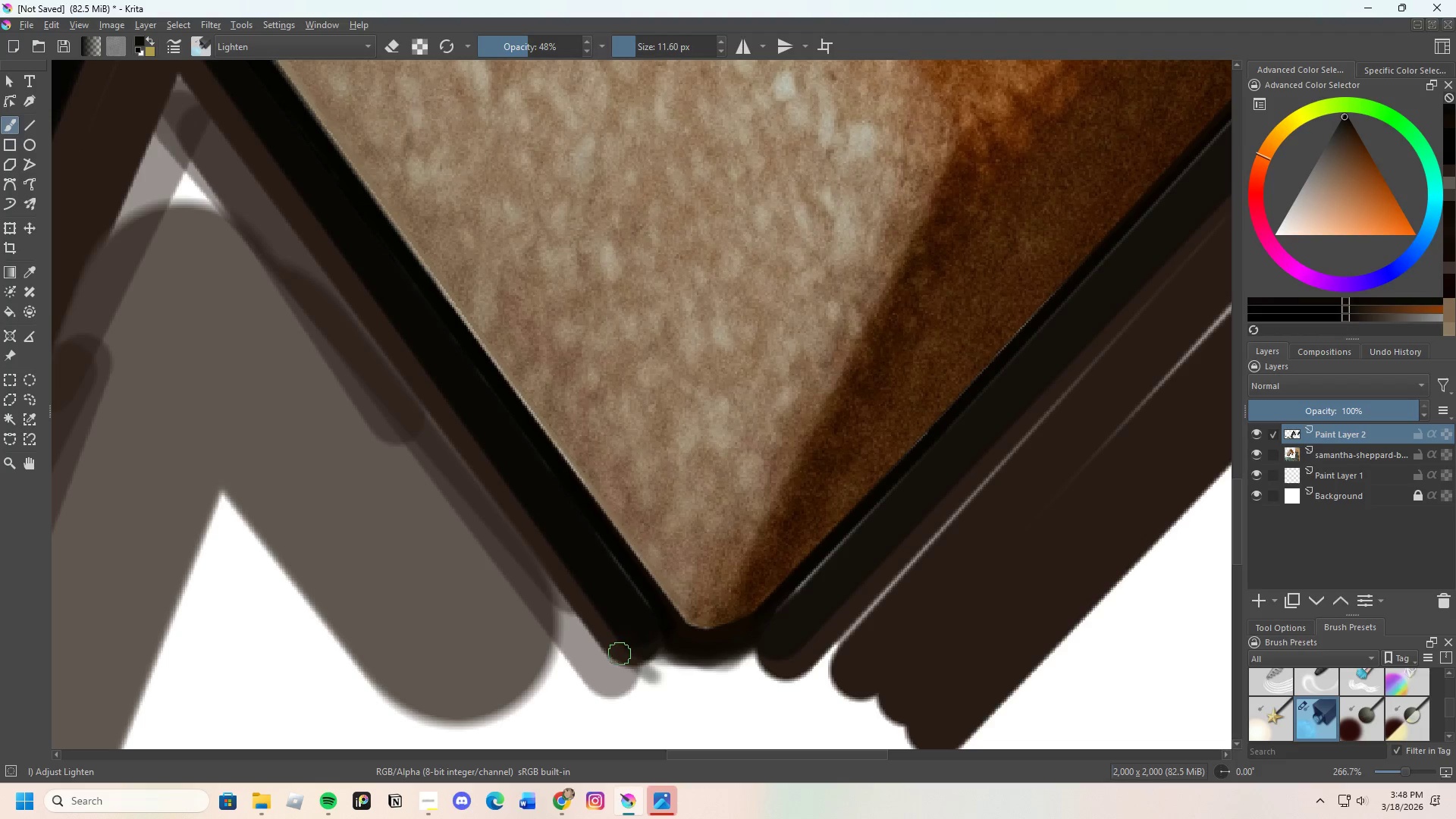 
left_click_drag(start_coordinate=[661, 679], to_coordinate=[730, 672])
 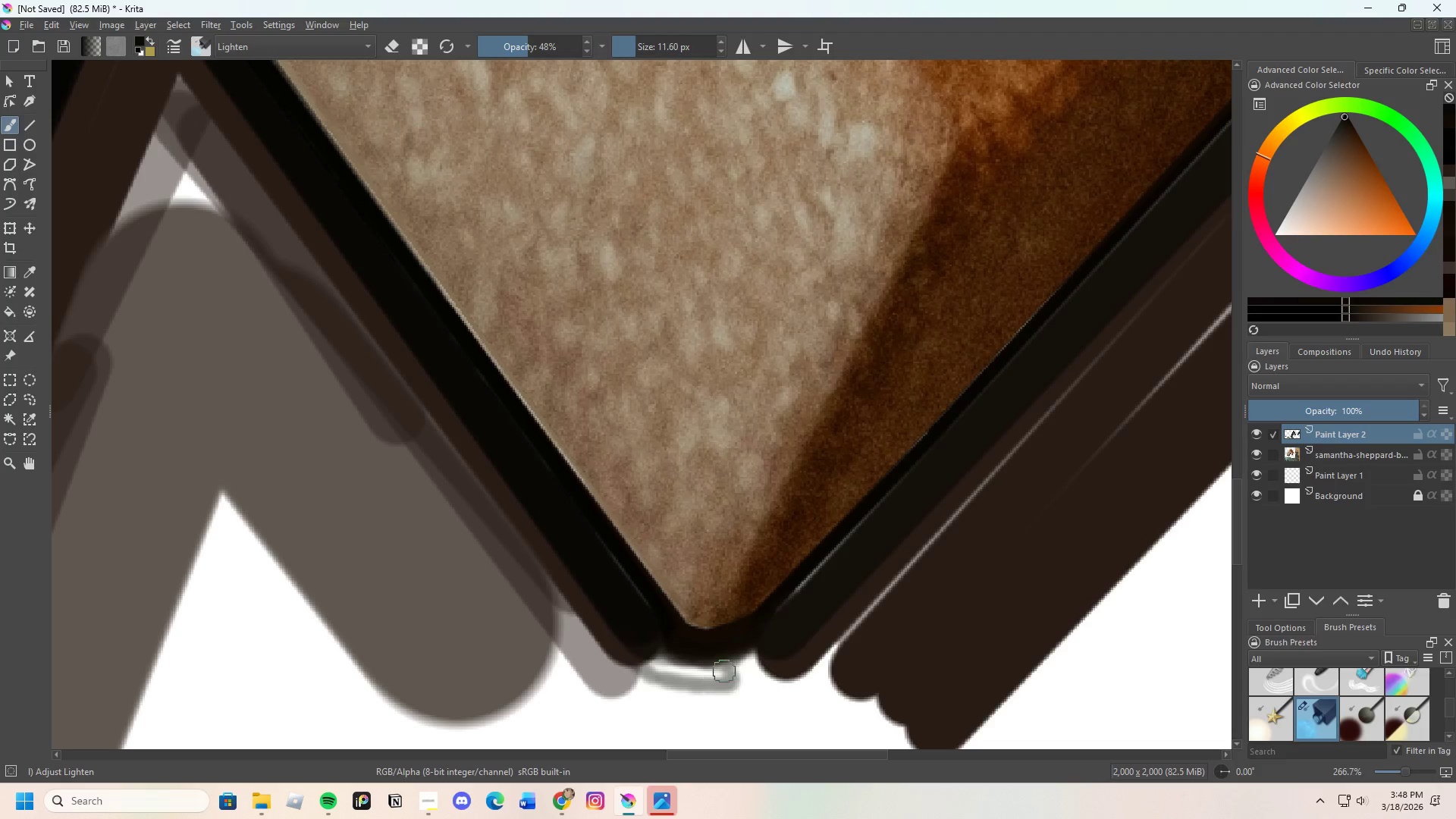 
left_click_drag(start_coordinate=[723, 671], to_coordinate=[766, 645])
 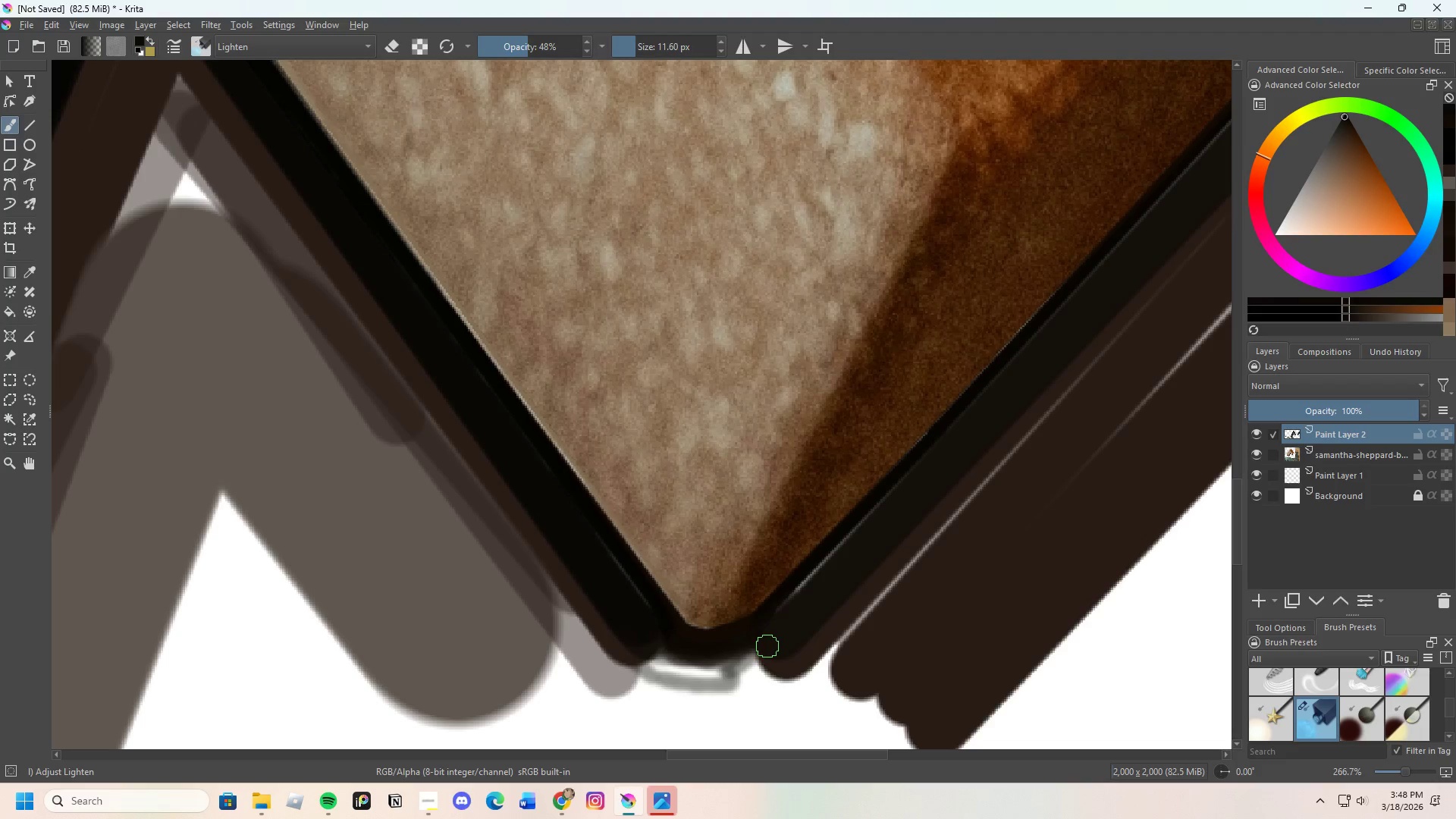 
left_click_drag(start_coordinate=[767, 647], to_coordinate=[632, 664])
 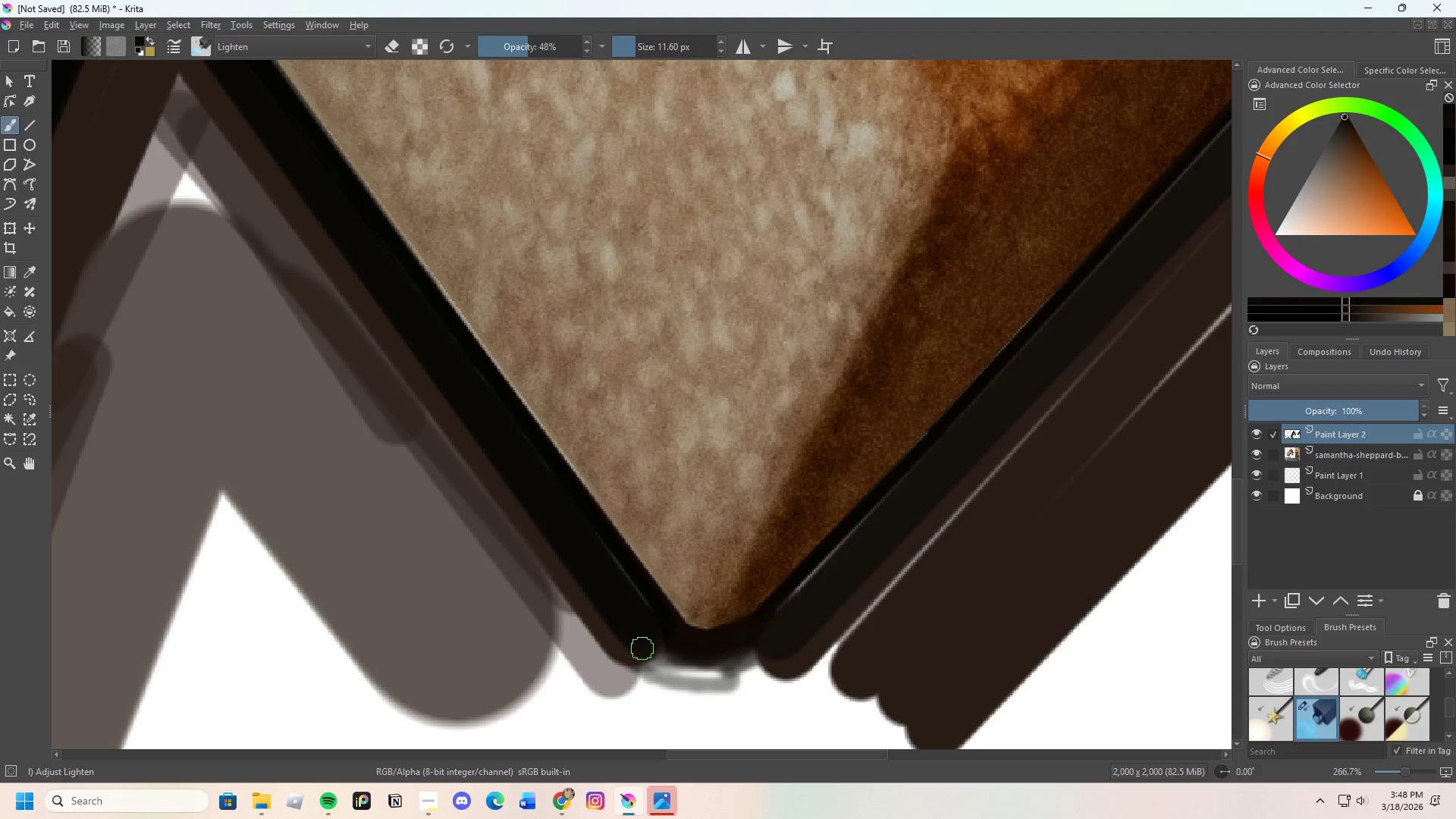 
left_click_drag(start_coordinate=[635, 643], to_coordinate=[711, 667])
 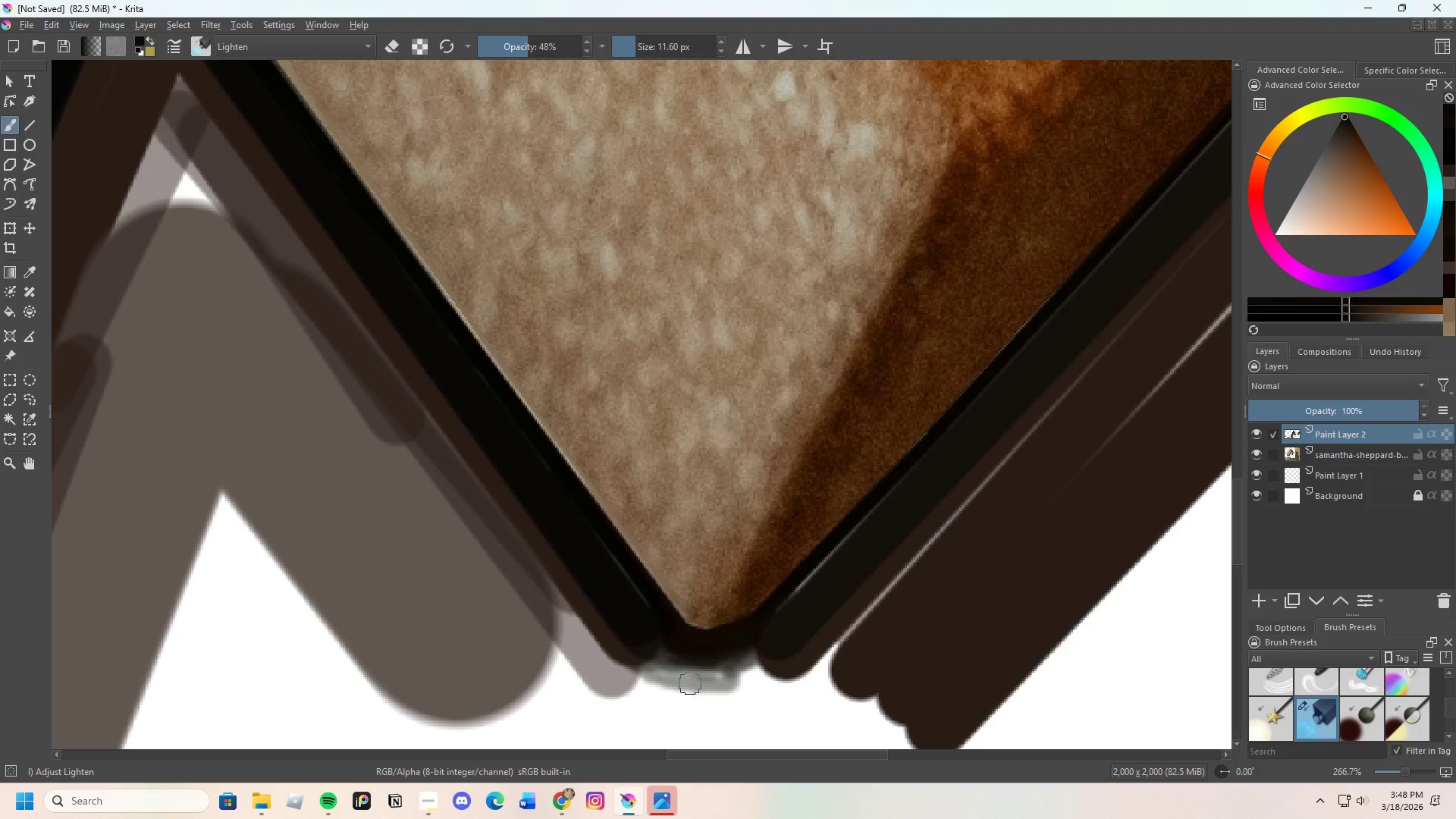 
scroll: coordinate [686, 484], scroll_direction: down, amount: 4.0
 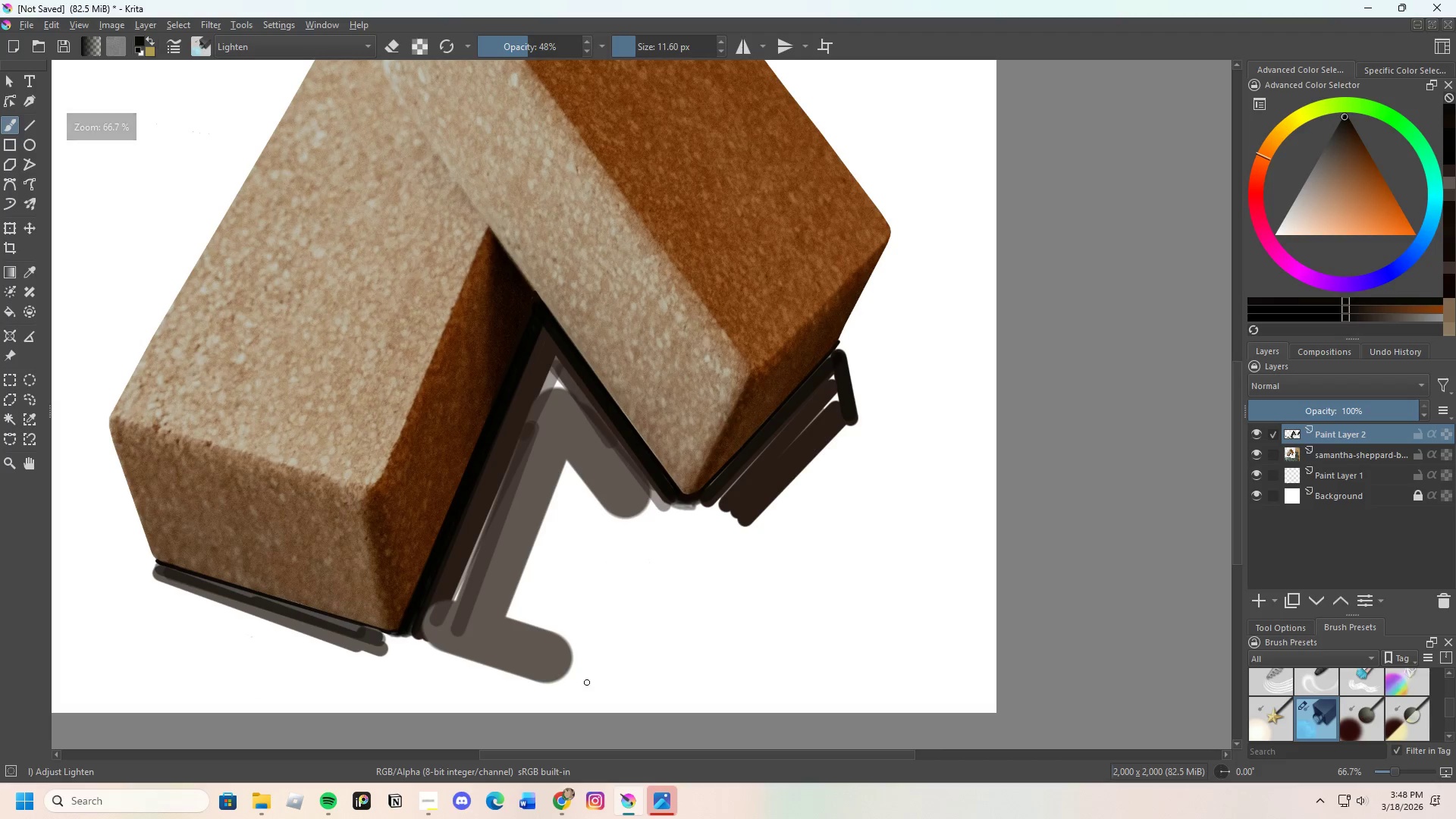 
scroll: coordinate [579, 675], scroll_direction: up, amount: 2.0
 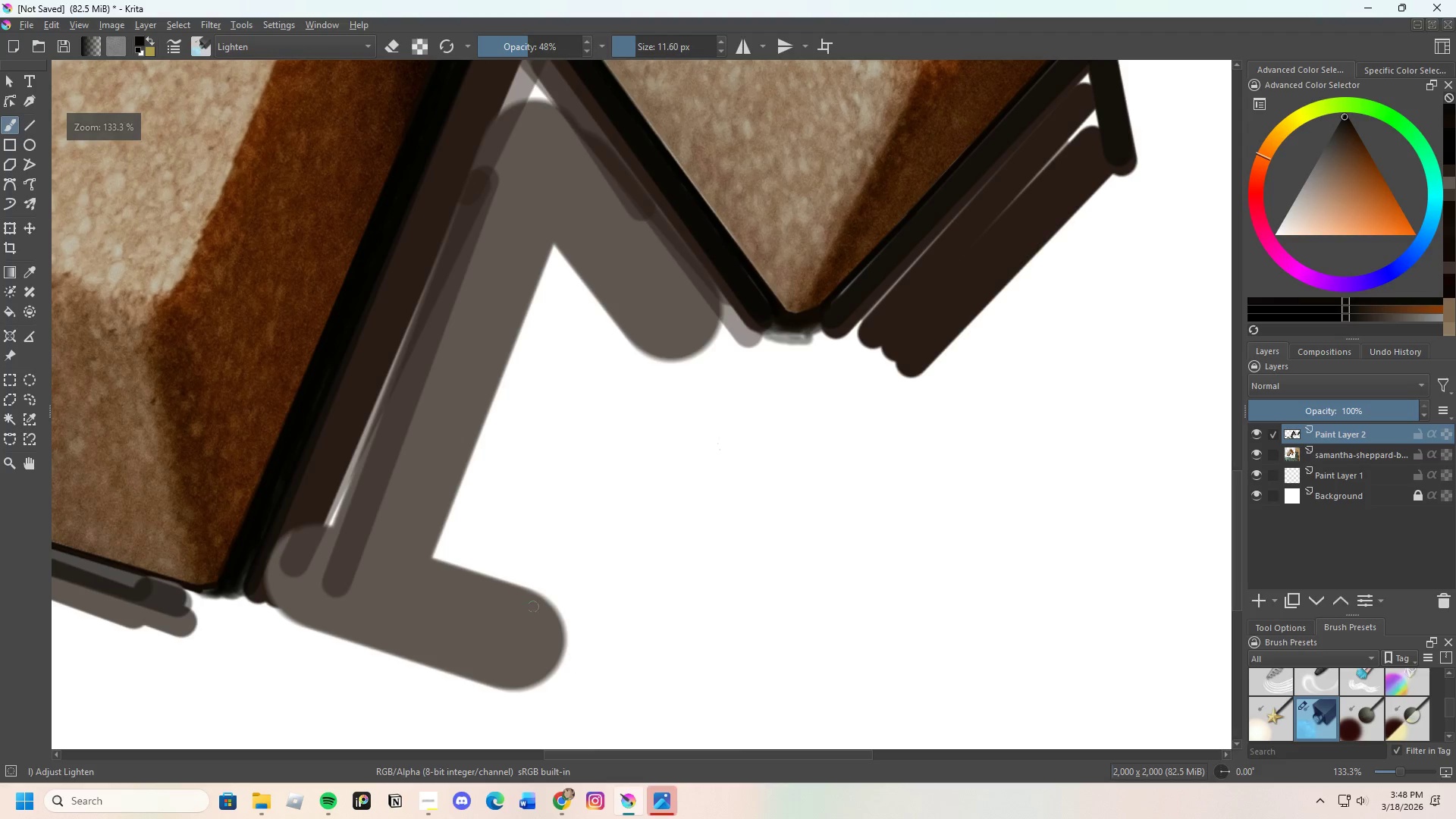 
hold_key(key=ControlLeft, duration=0.34)
 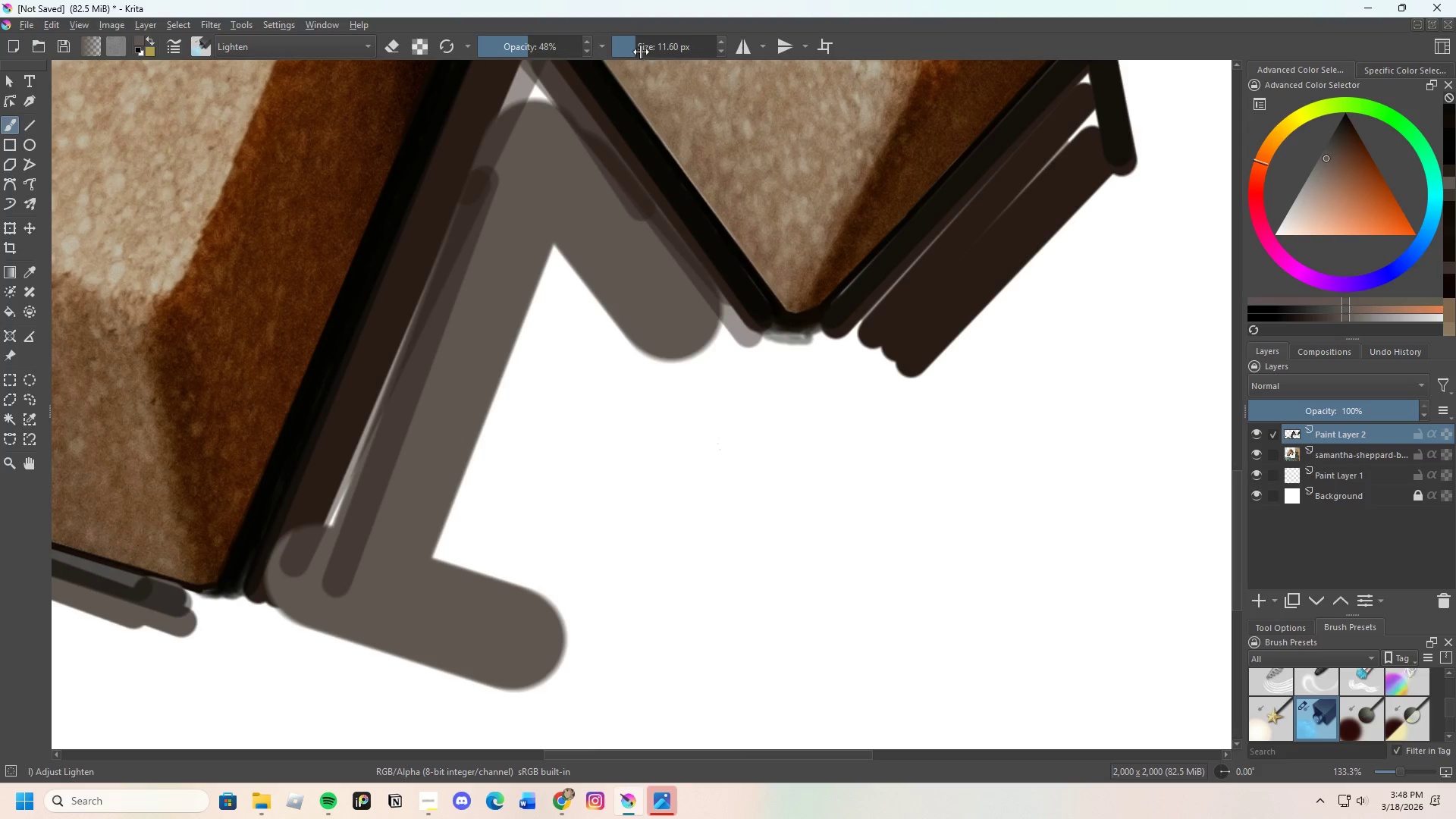 
left_click_drag(start_coordinate=[634, 46], to_coordinate=[660, 35])
 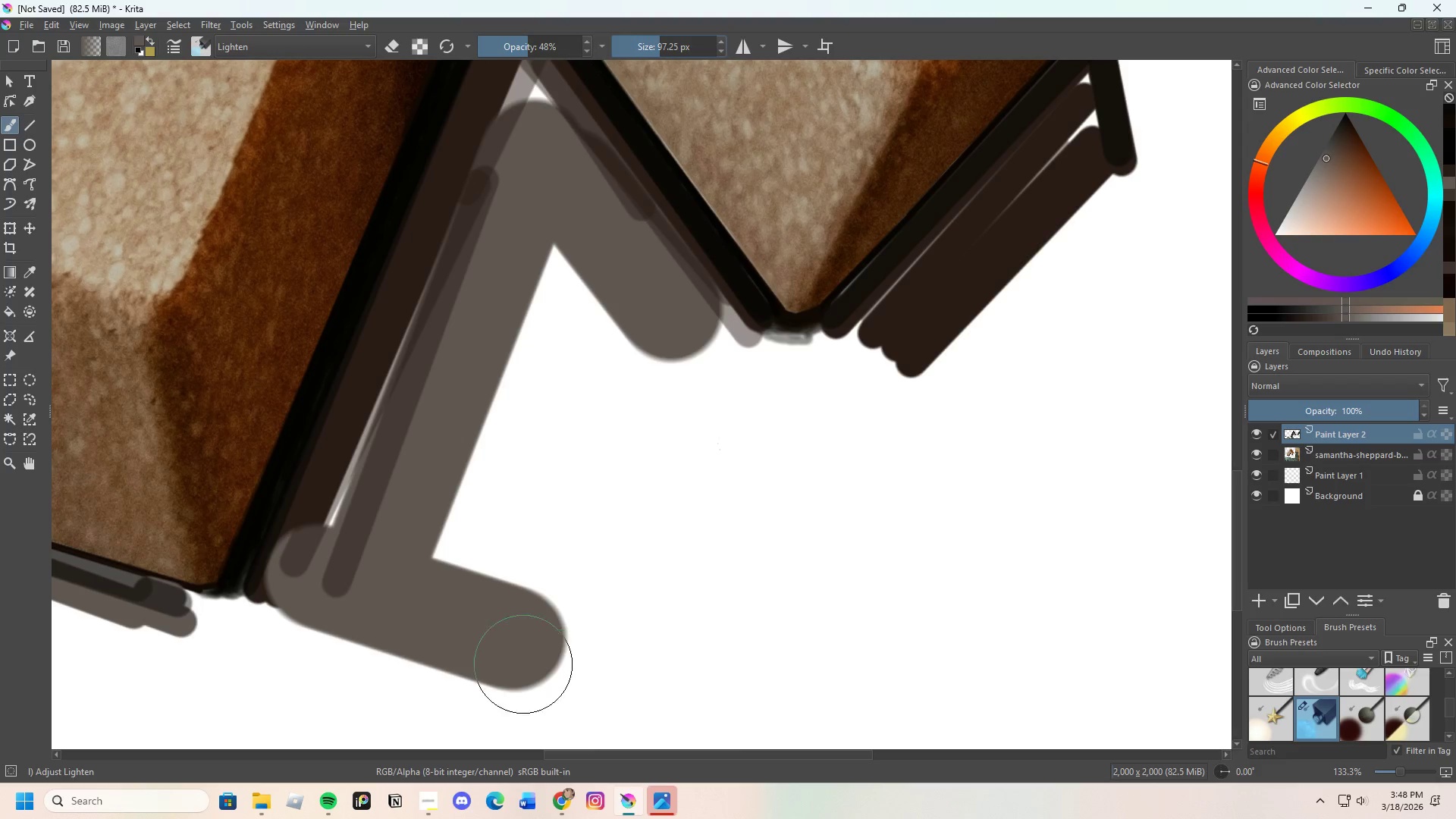 
left_click_drag(start_coordinate=[529, 642], to_coordinate=[666, 342])
 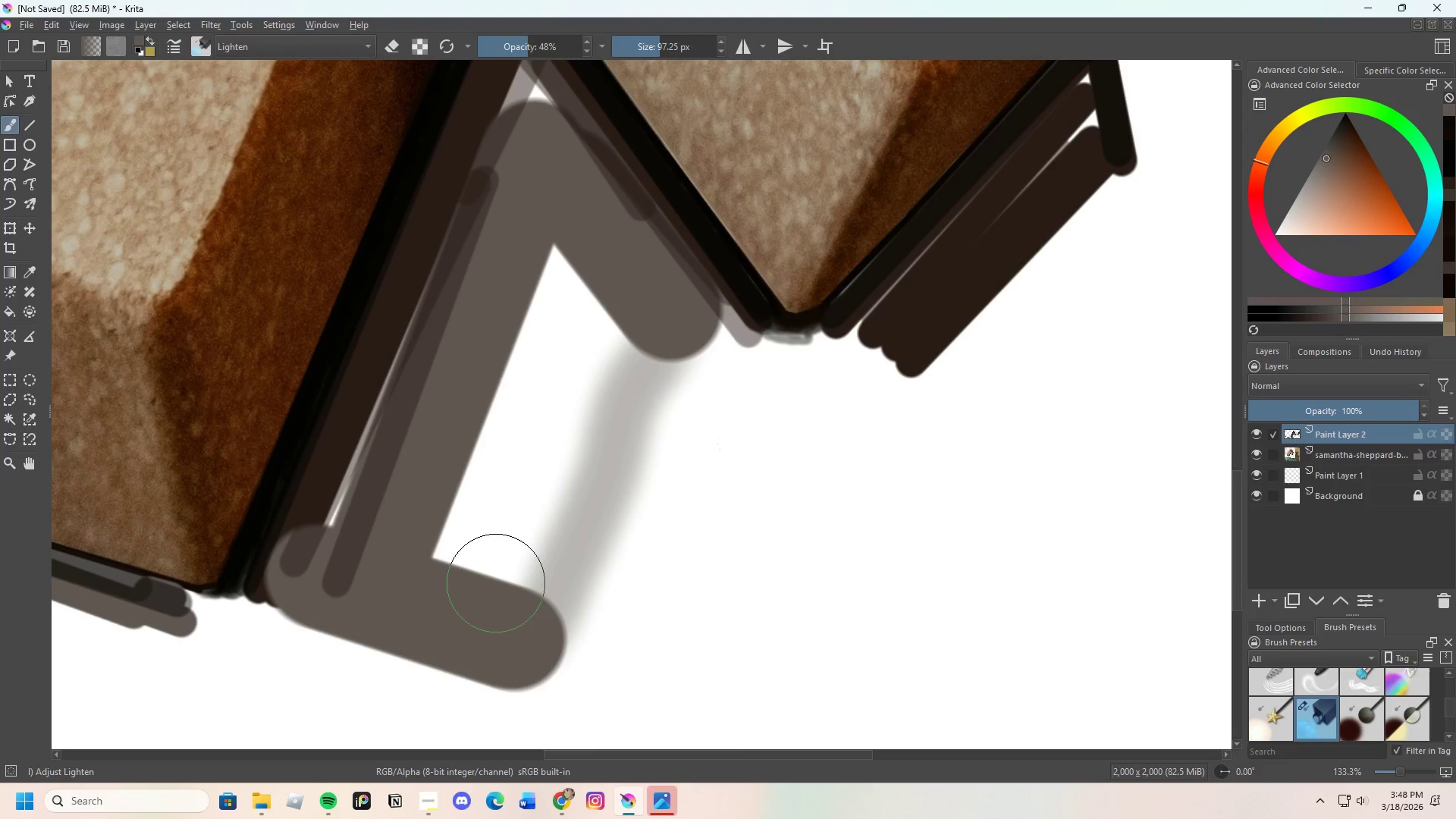 
key(Control+ControlLeft)
 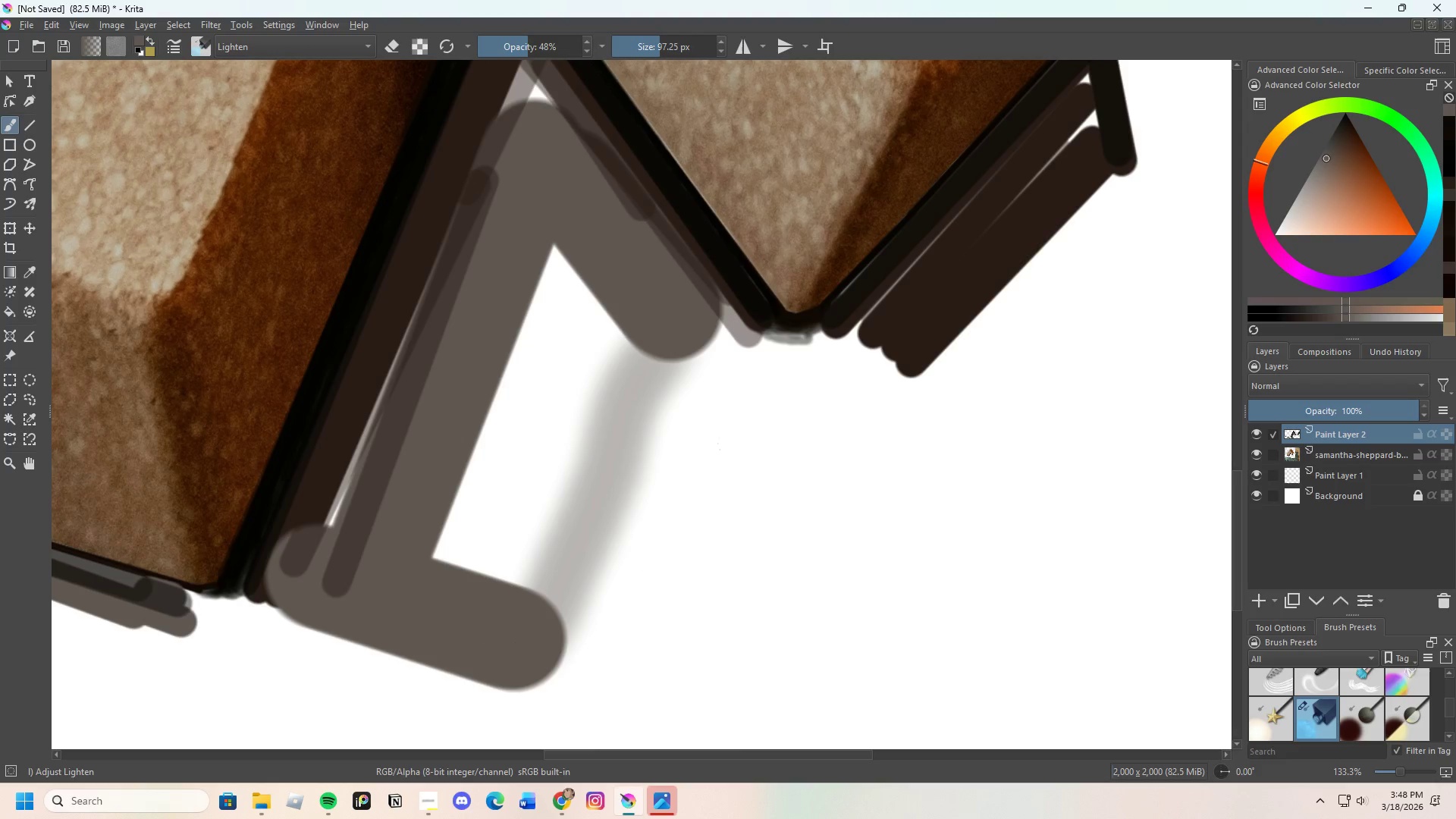 
left_click([485, 600])
 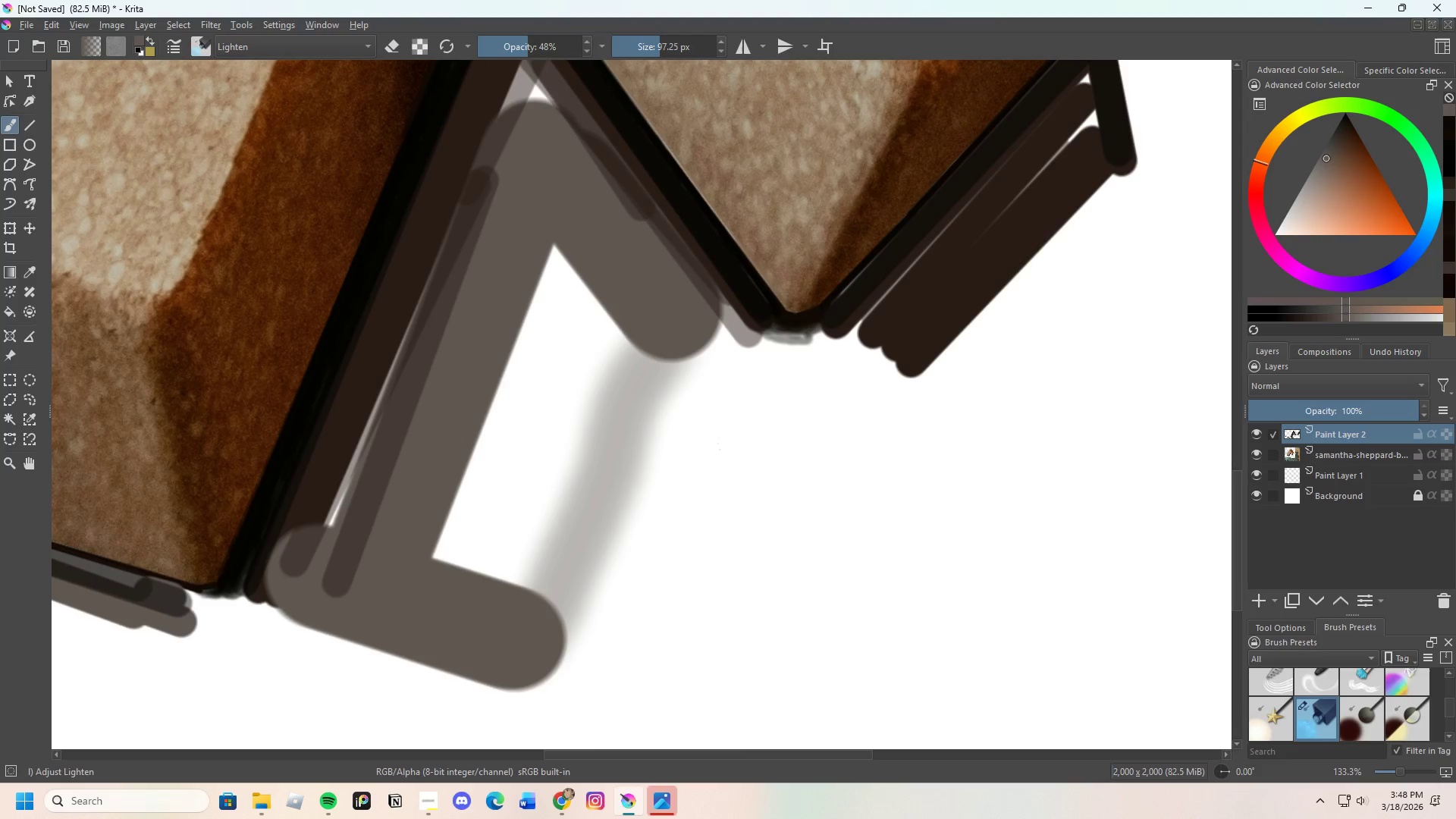 
left_click_drag(start_coordinate=[471, 622], to_coordinate=[563, 420])
 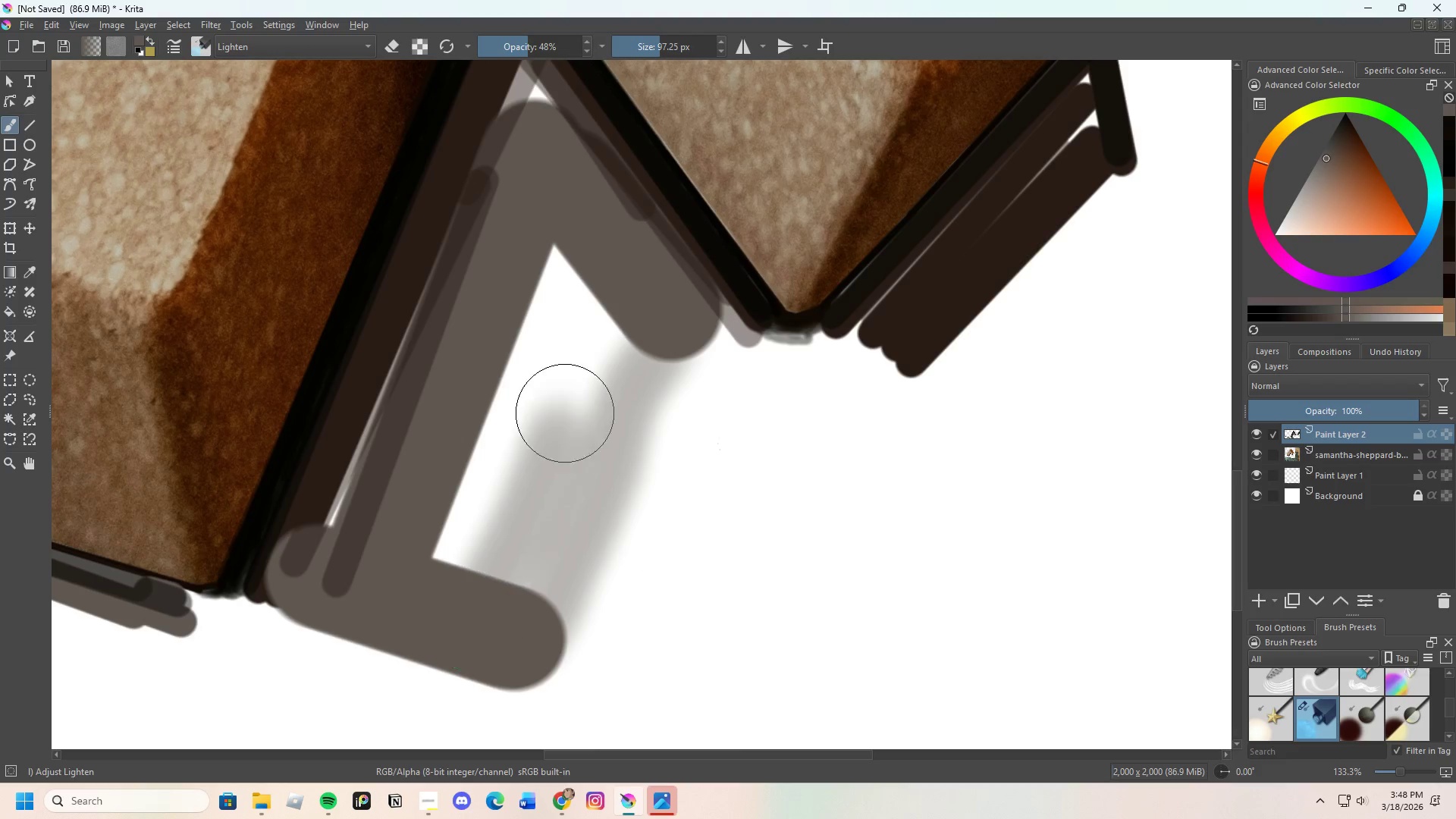 
left_click_drag(start_coordinate=[541, 515], to_coordinate=[521, 578])
 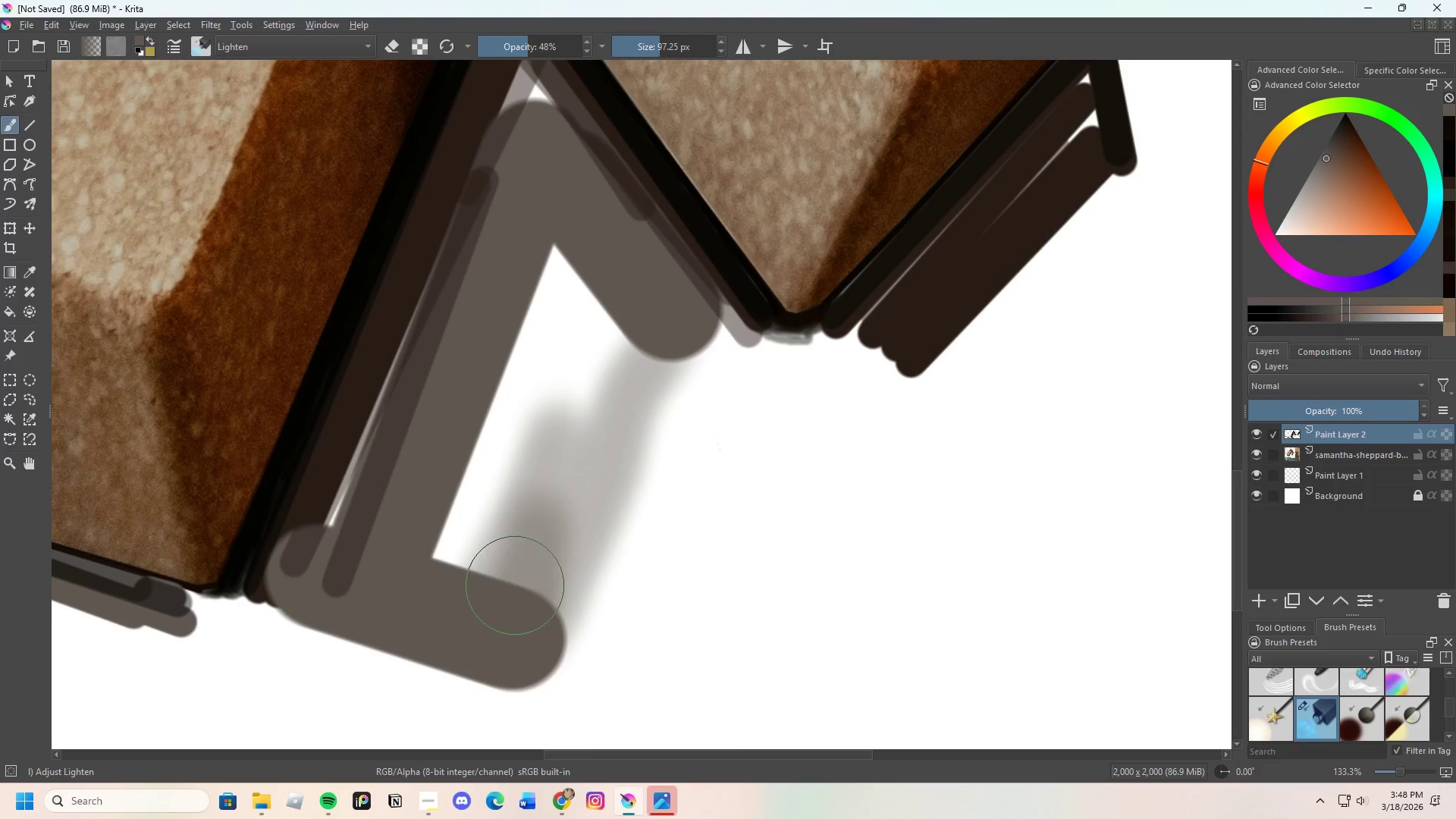 
left_click_drag(start_coordinate=[515, 585], to_coordinate=[510, 578])
 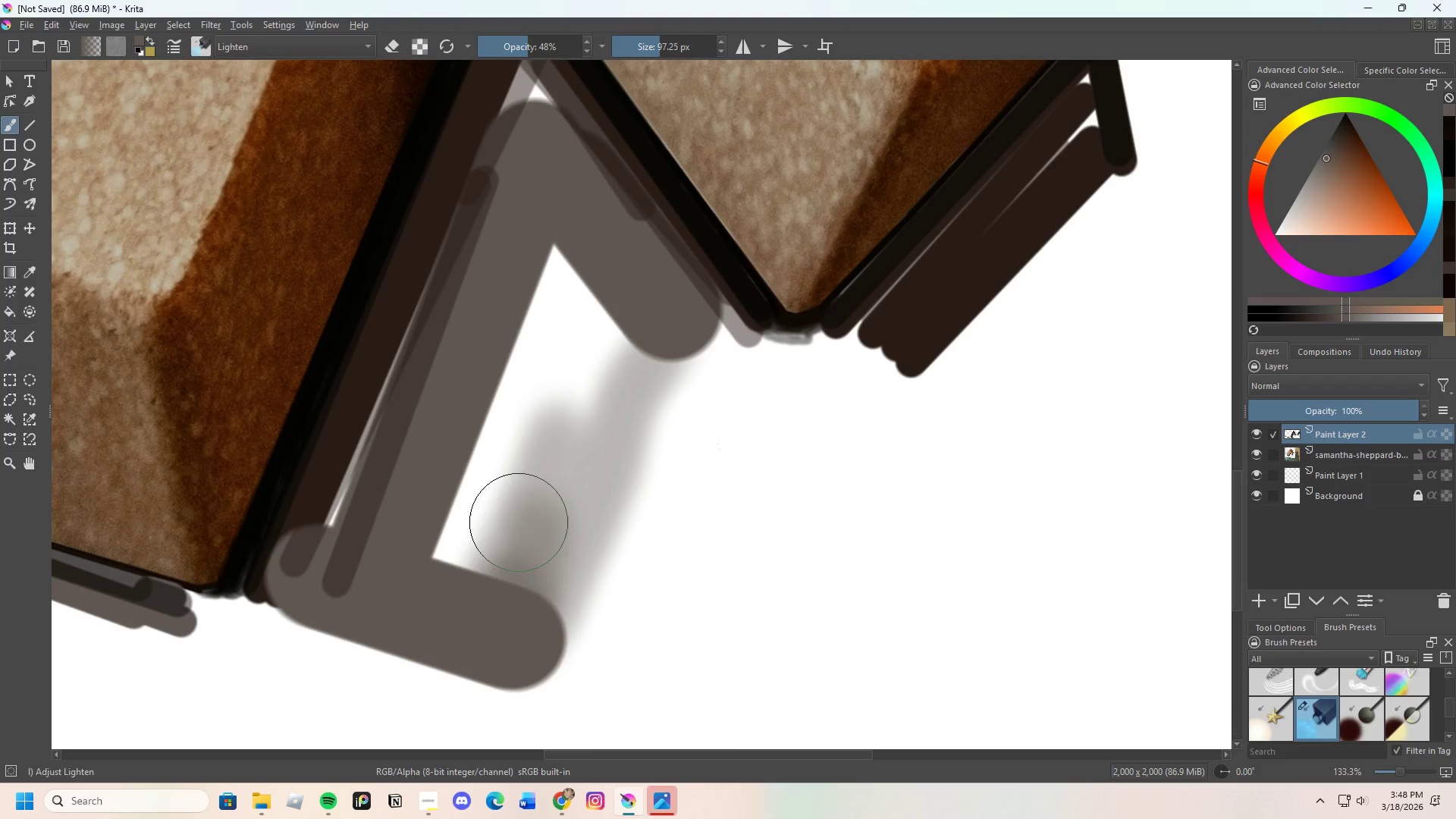 
left_click_drag(start_coordinate=[519, 532], to_coordinate=[457, 513])
 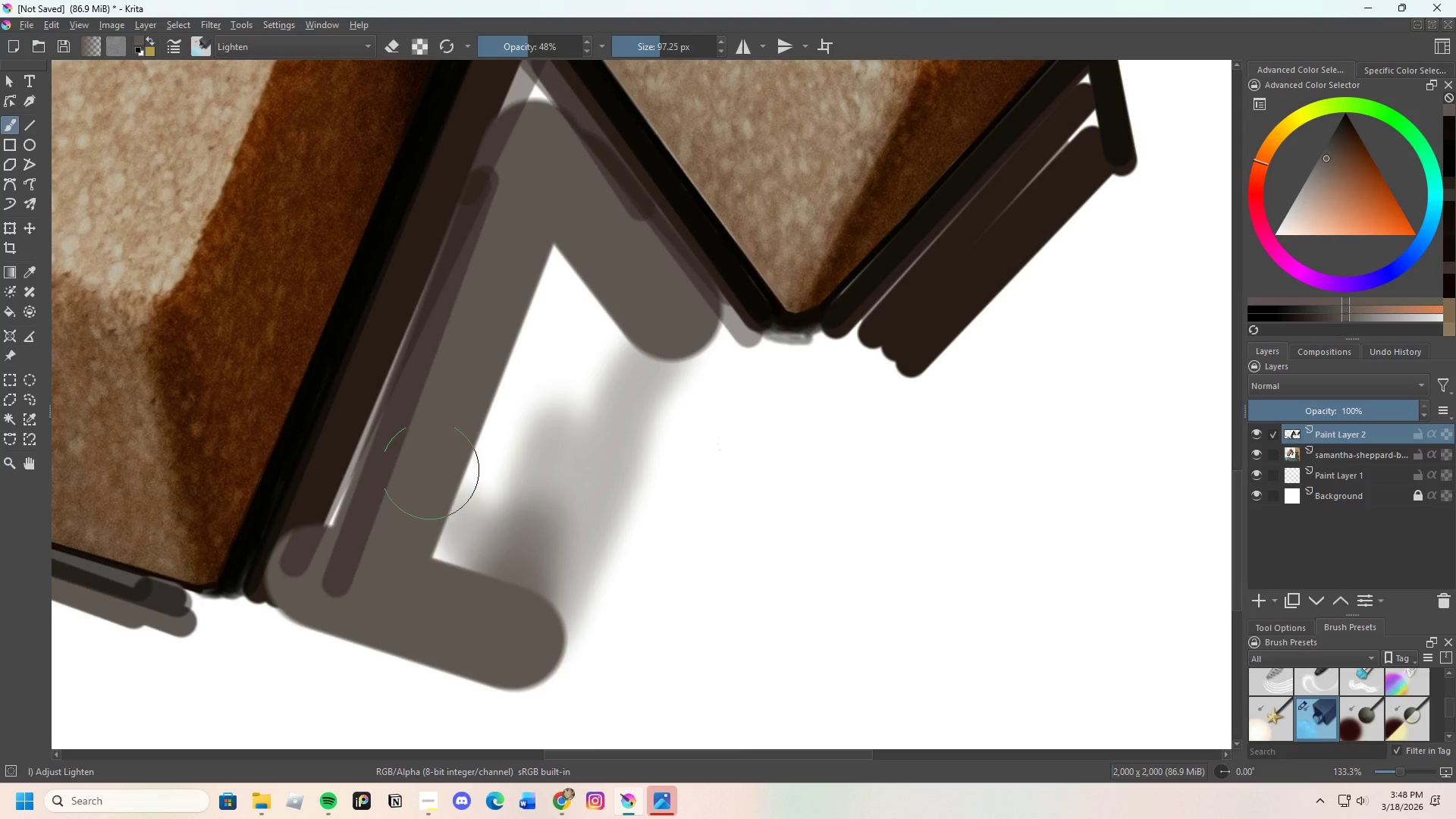 
left_click_drag(start_coordinate=[458, 545], to_coordinate=[491, 554])
 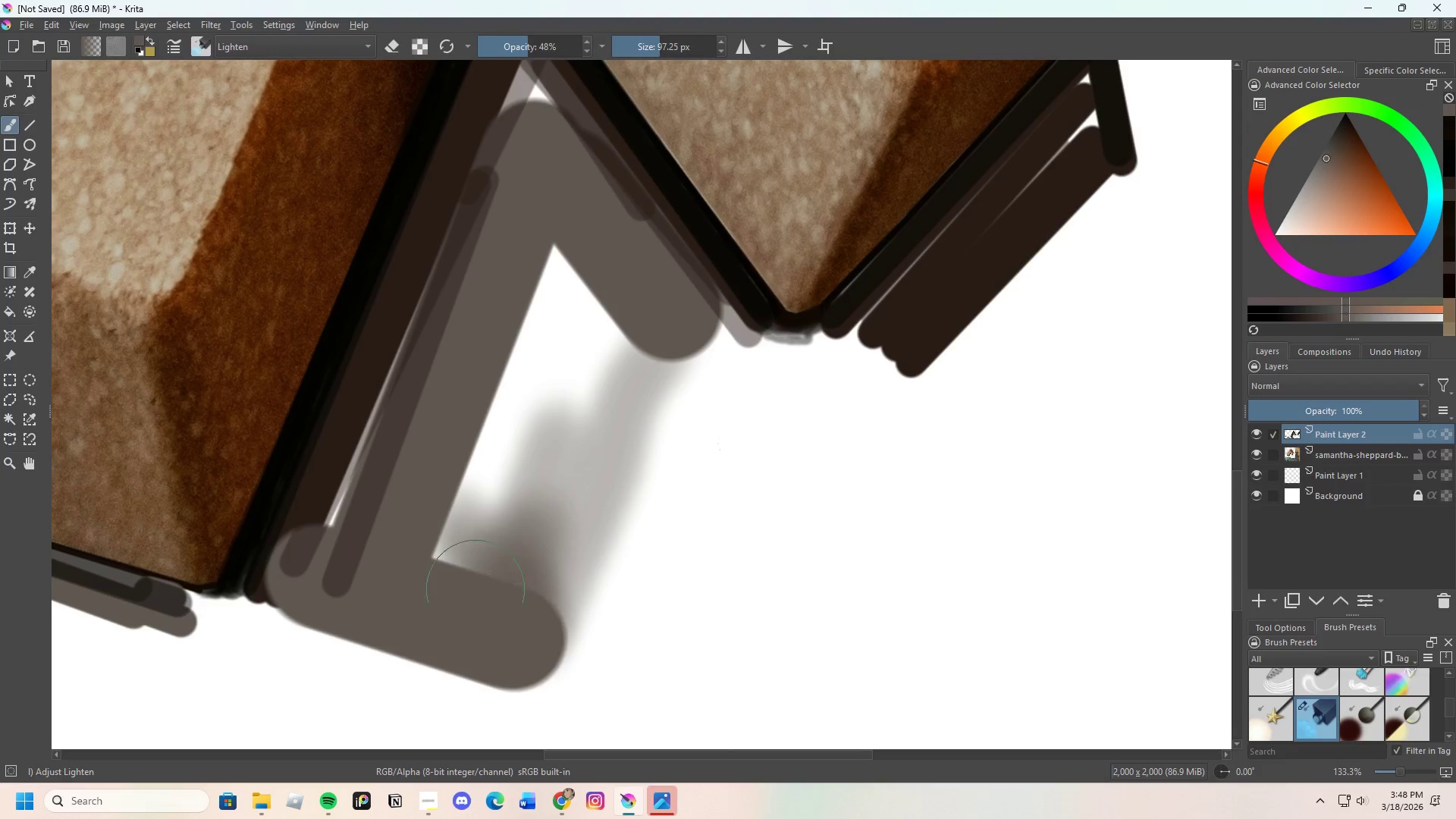 
left_click_drag(start_coordinate=[475, 589], to_coordinate=[465, 576])
 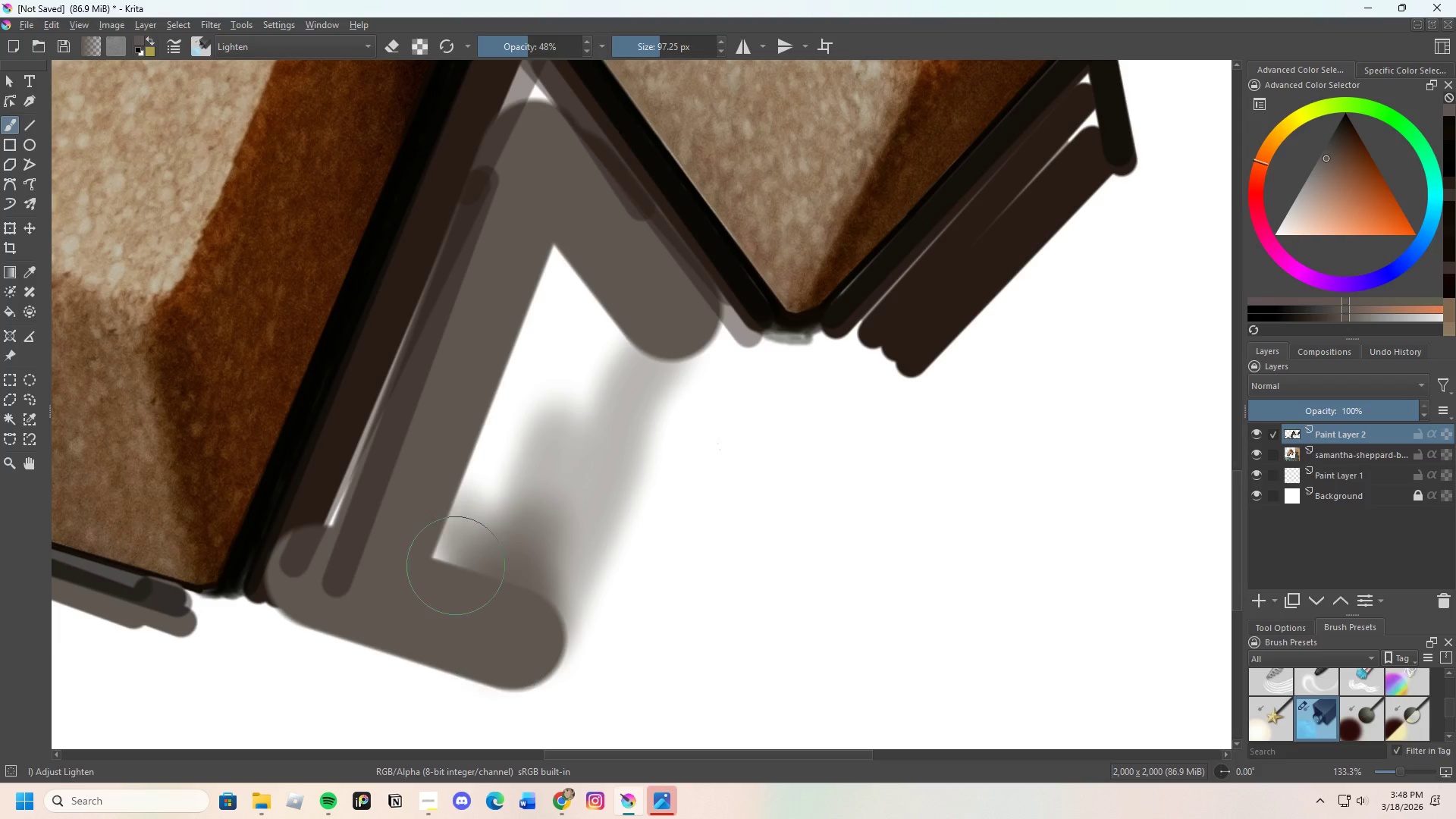 
left_click_drag(start_coordinate=[441, 604], to_coordinate=[460, 581])
 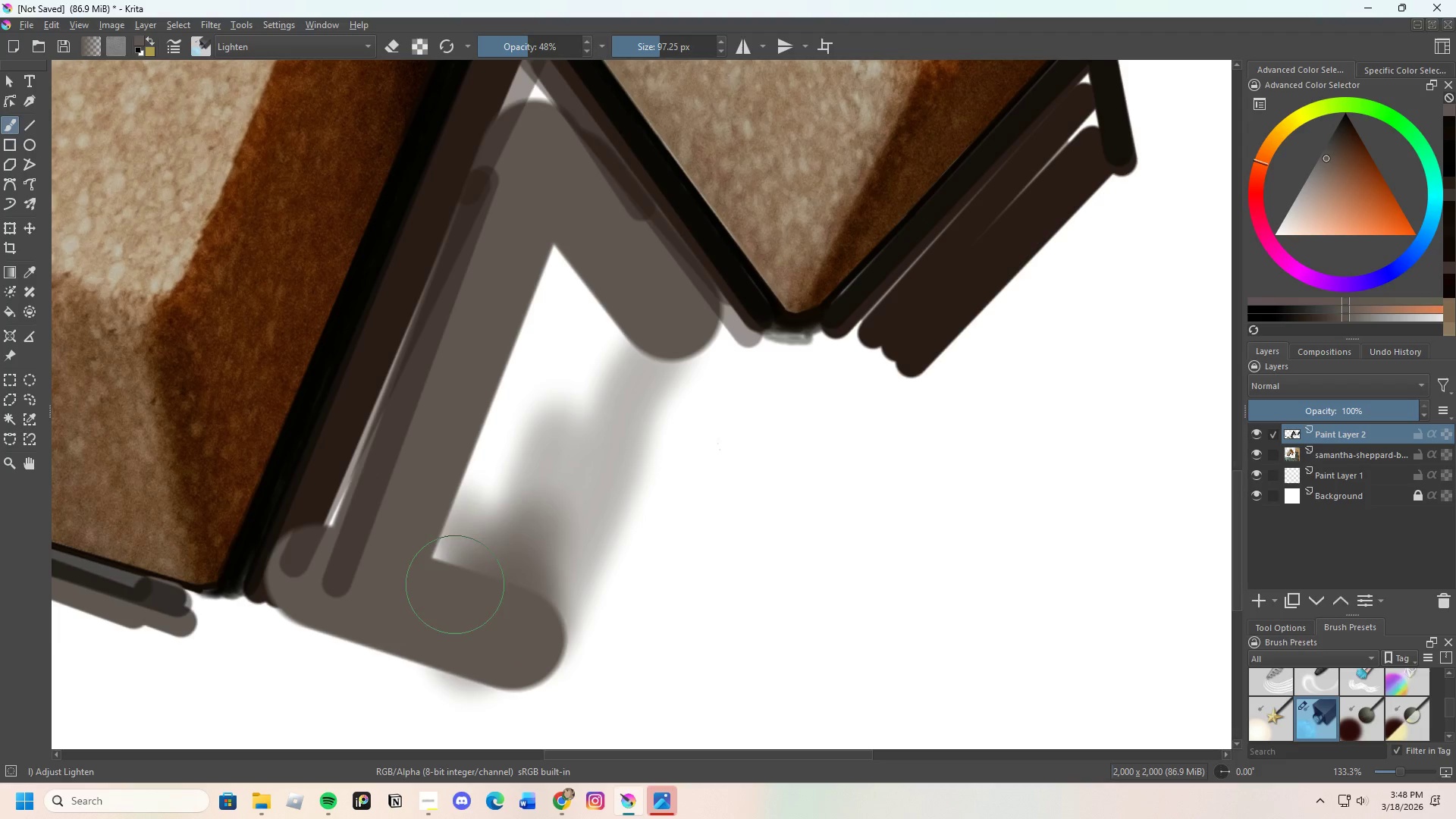 
hold_key(key=ControlLeft, duration=0.39)
left_click_drag(start_coordinate=[447, 610], to_coordinate=[447, 605])
 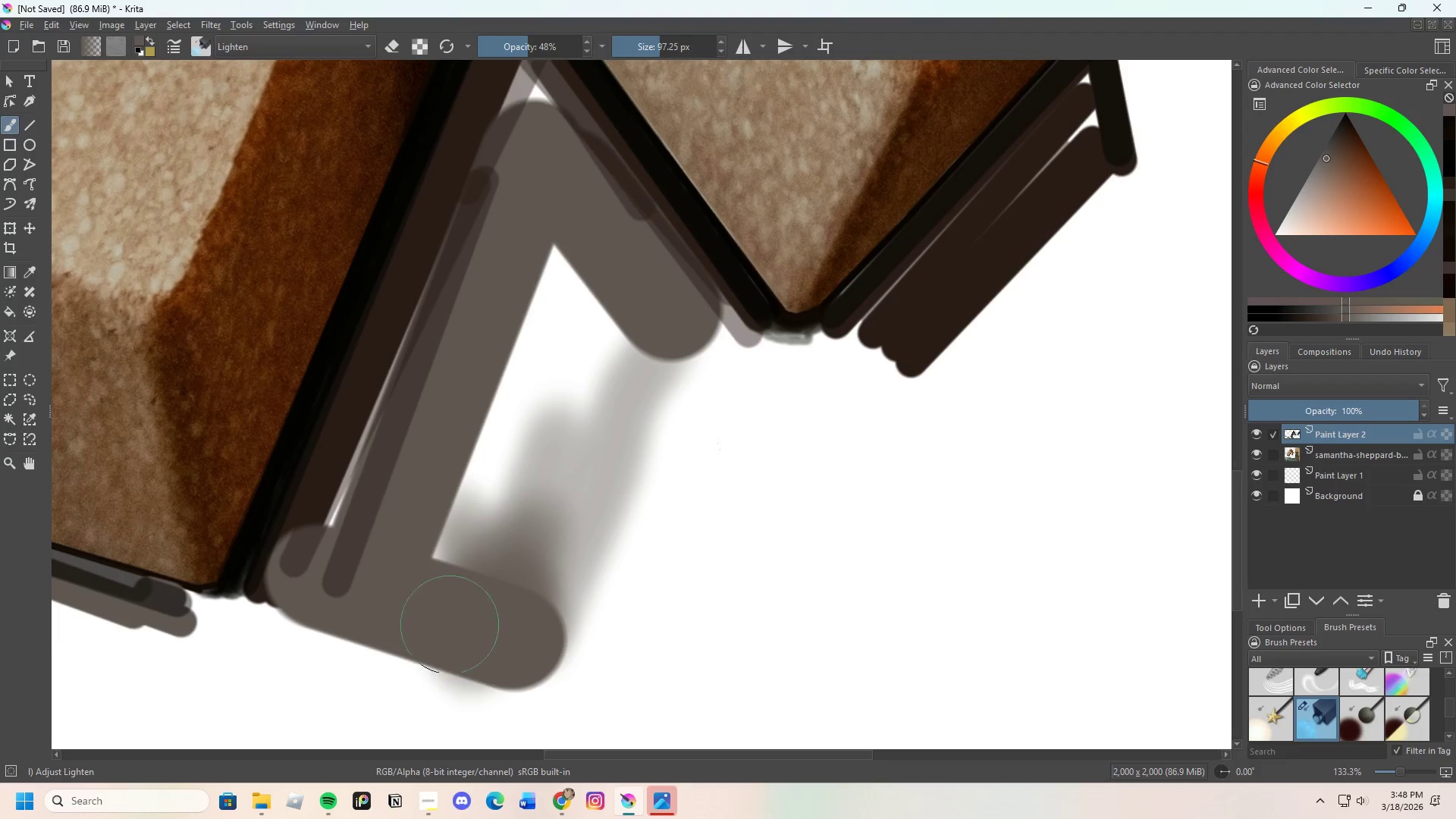 
left_click_drag(start_coordinate=[457, 645], to_coordinate=[460, 495])
 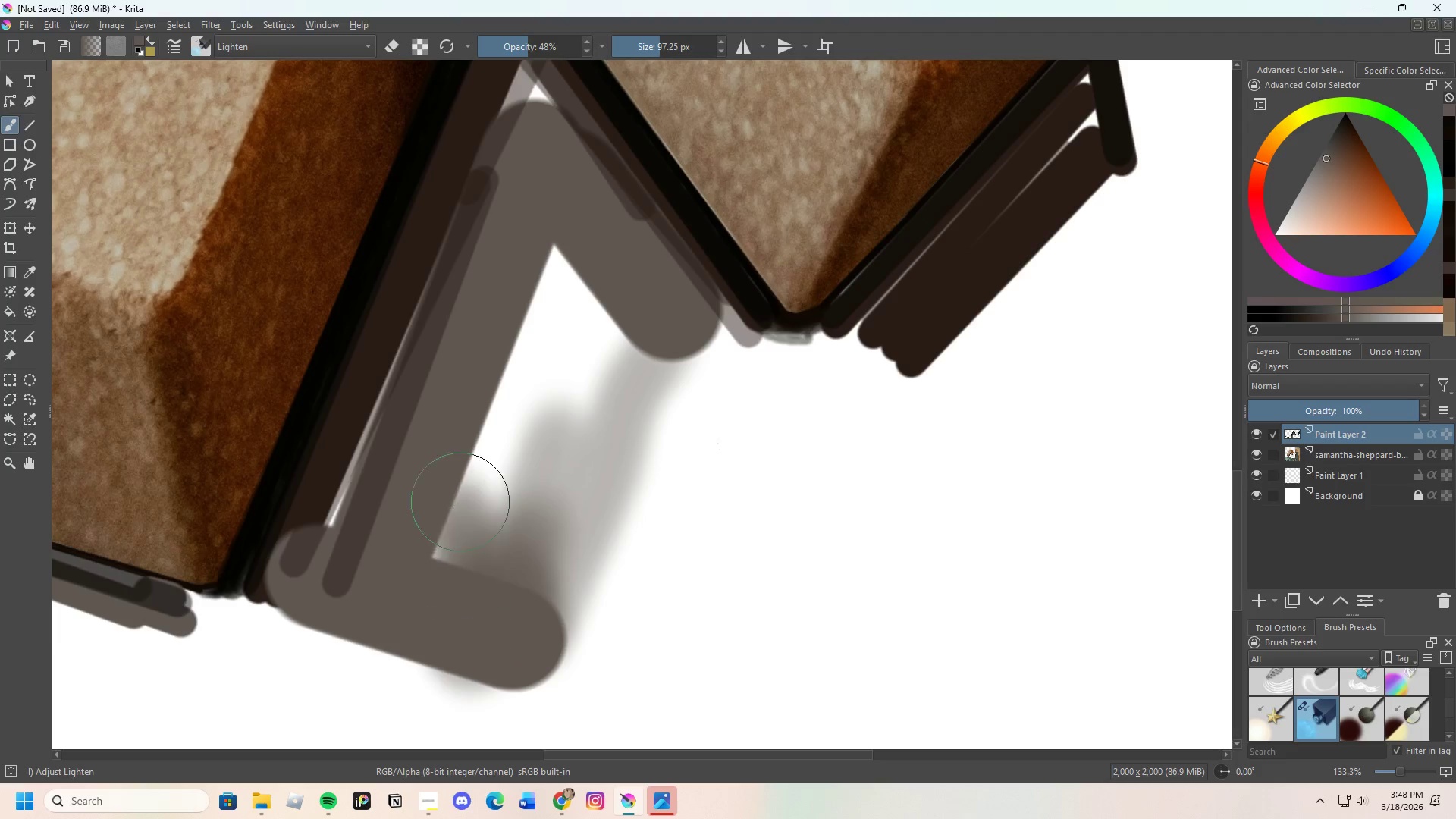 
left_click_drag(start_coordinate=[460, 578], to_coordinate=[451, 593])
 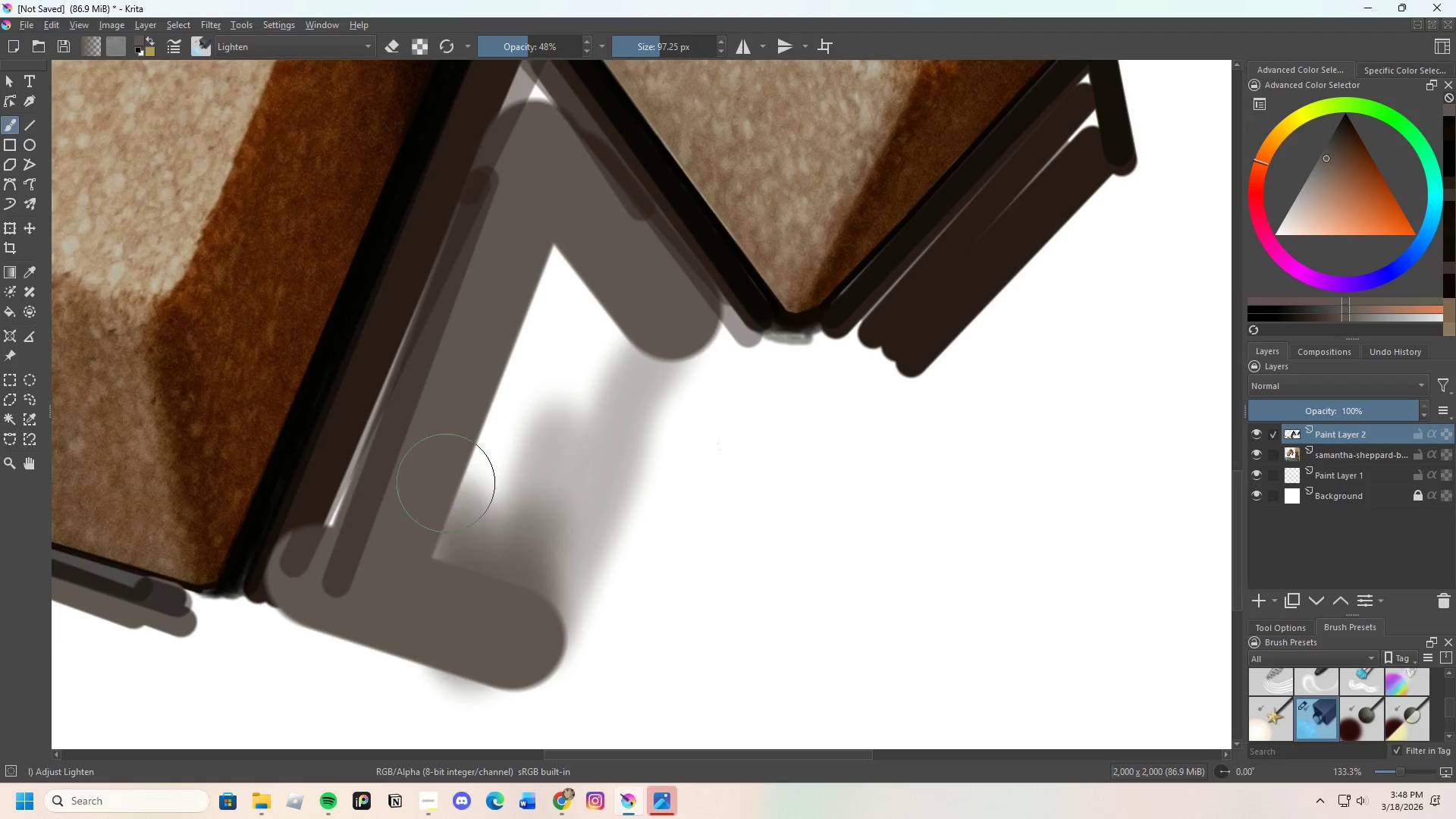 
left_click_drag(start_coordinate=[454, 503], to_coordinate=[522, 444])
 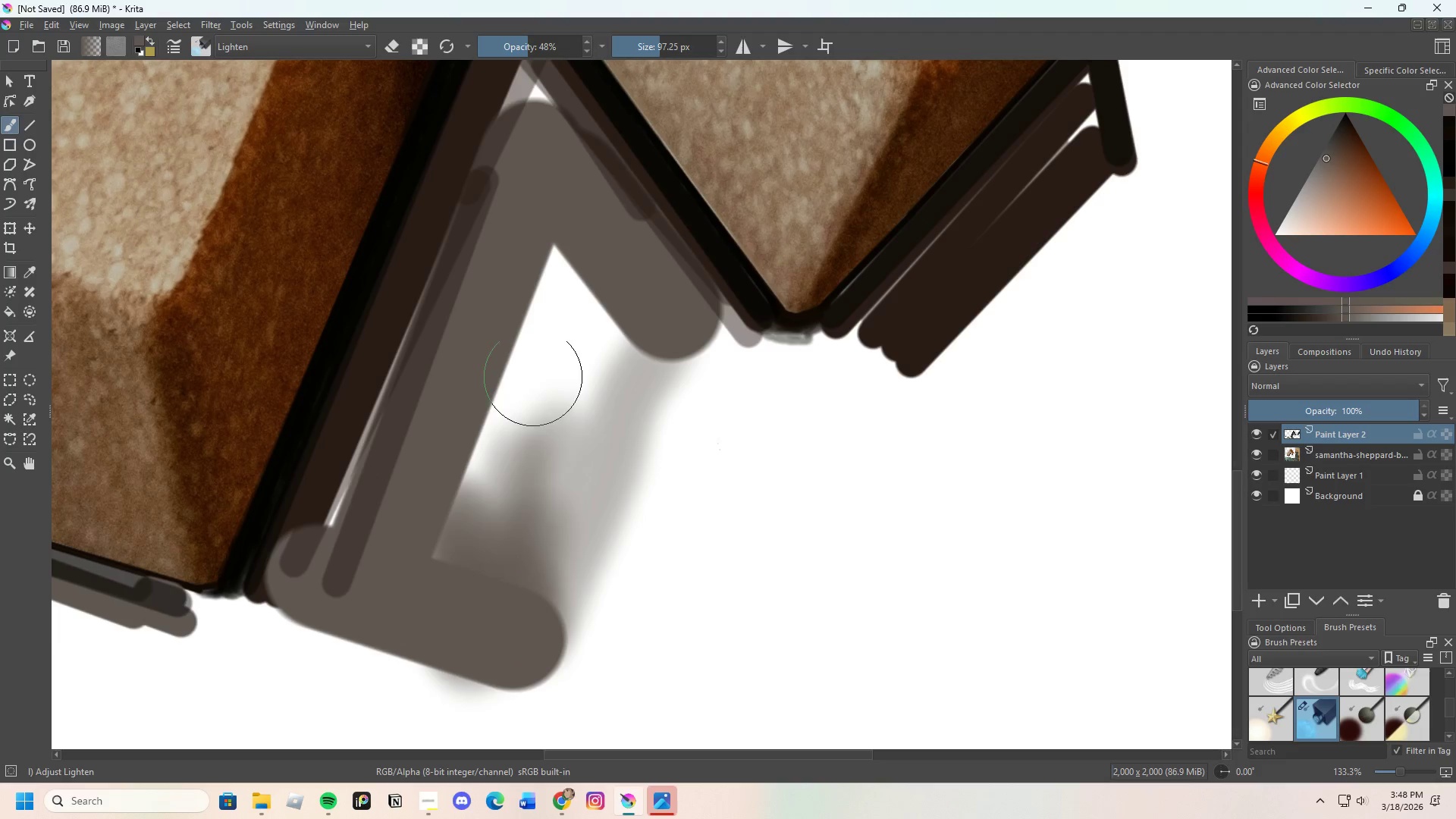 
left_click_drag(start_coordinate=[541, 428], to_coordinate=[551, 431])
 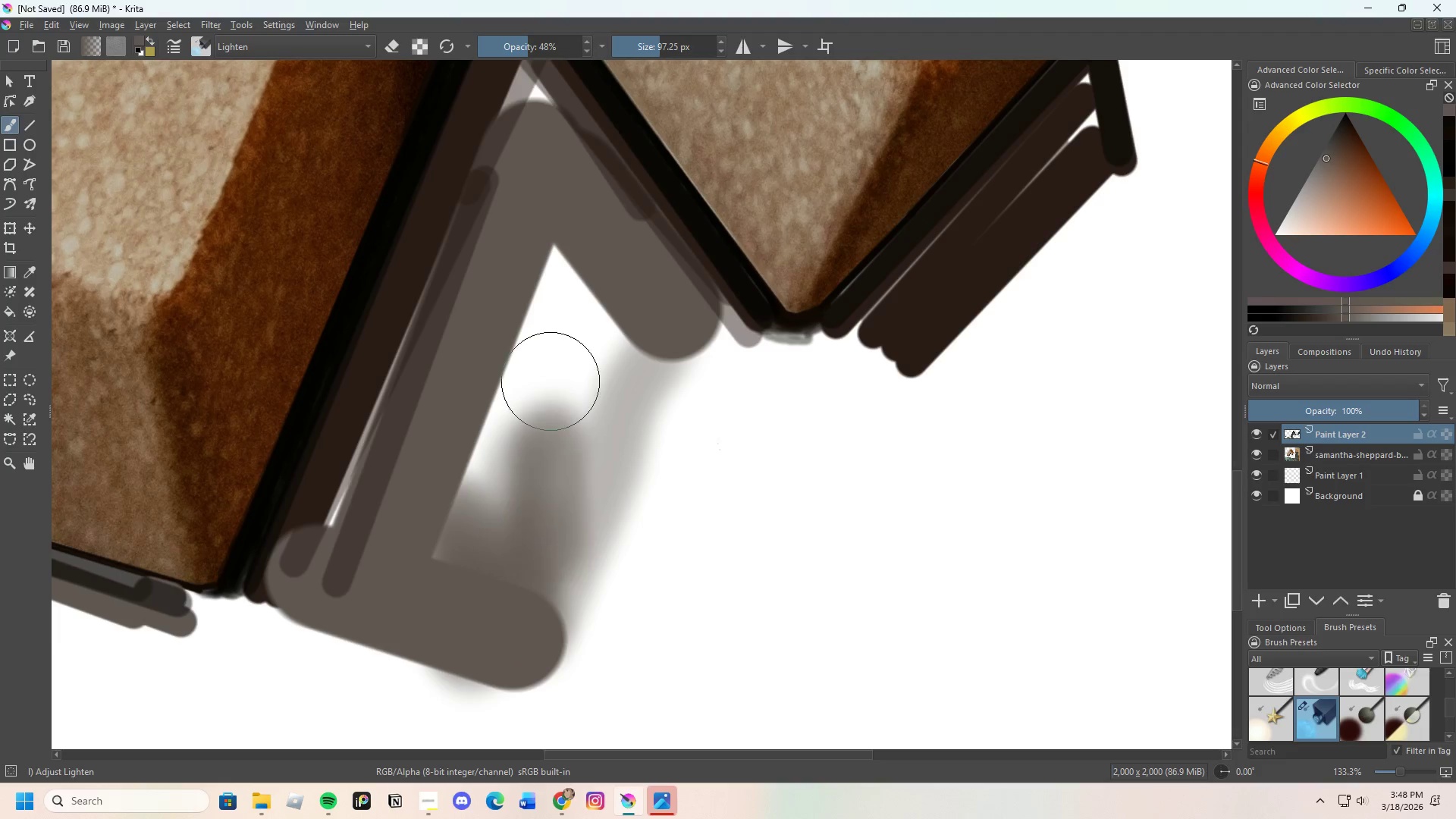 
left_click_drag(start_coordinate=[551, 435], to_coordinate=[538, 430])
 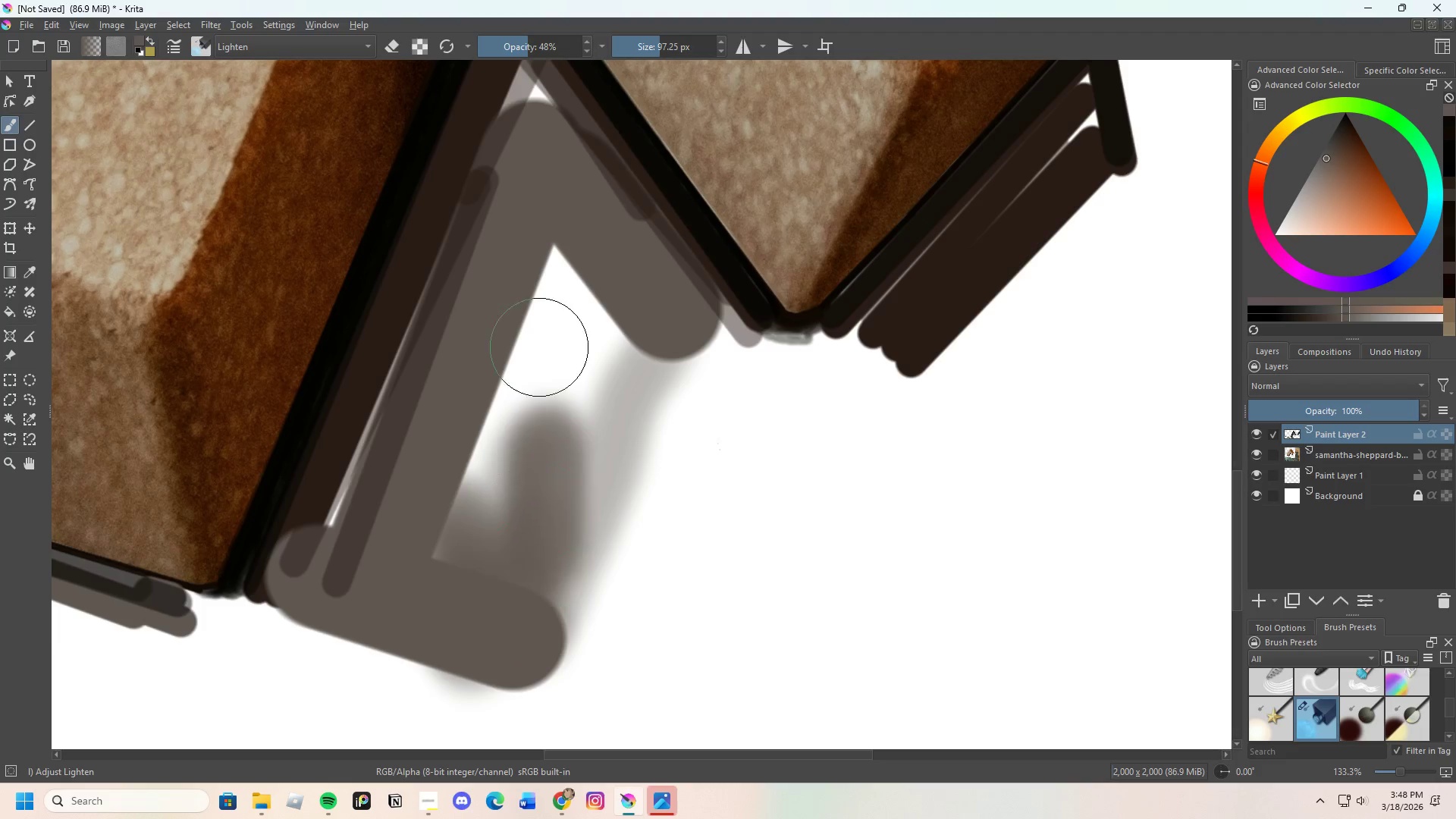 
left_click_drag(start_coordinate=[539, 410], to_coordinate=[489, 381])
 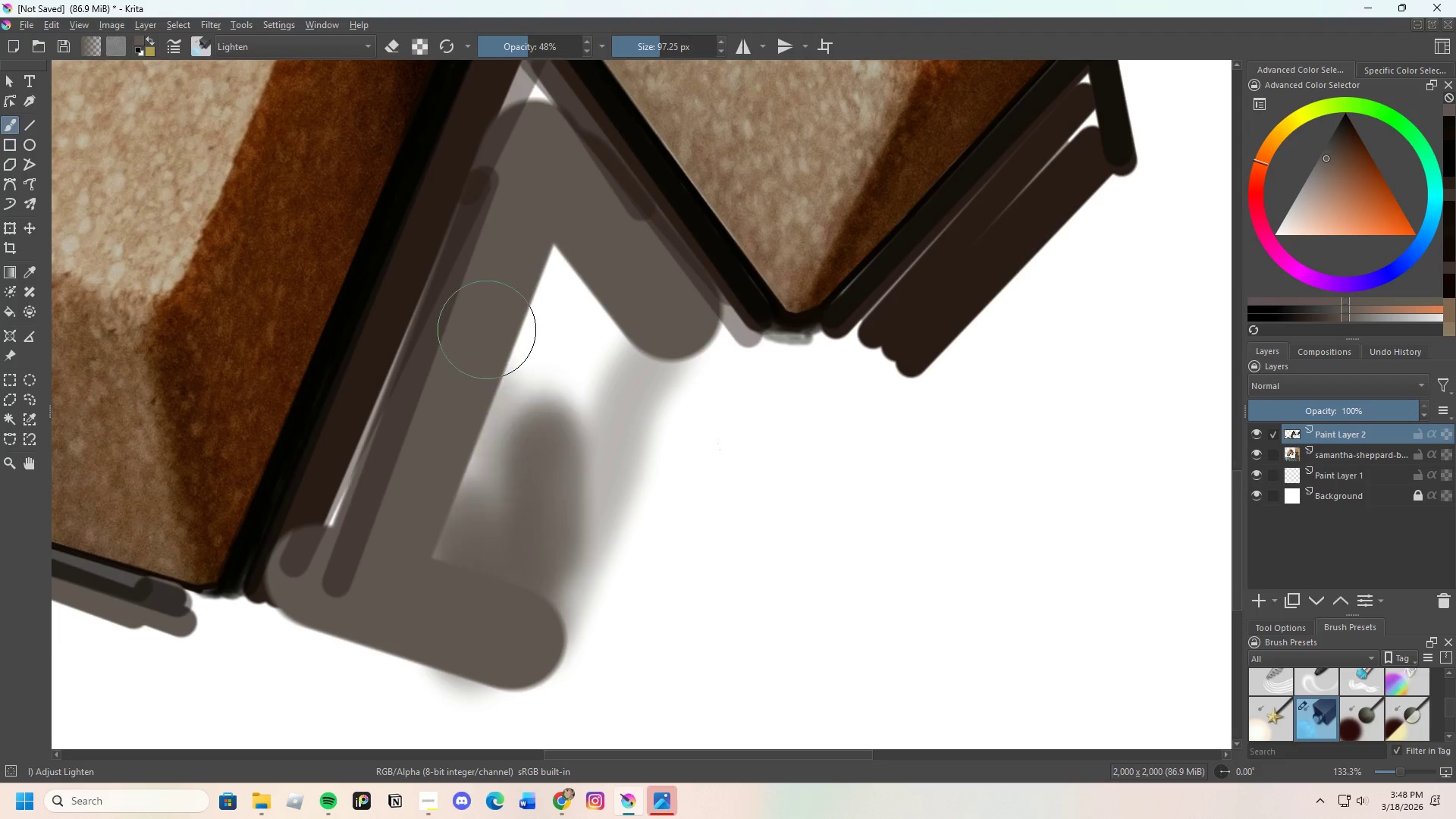 
left_click_drag(start_coordinate=[485, 428], to_coordinate=[468, 489])
 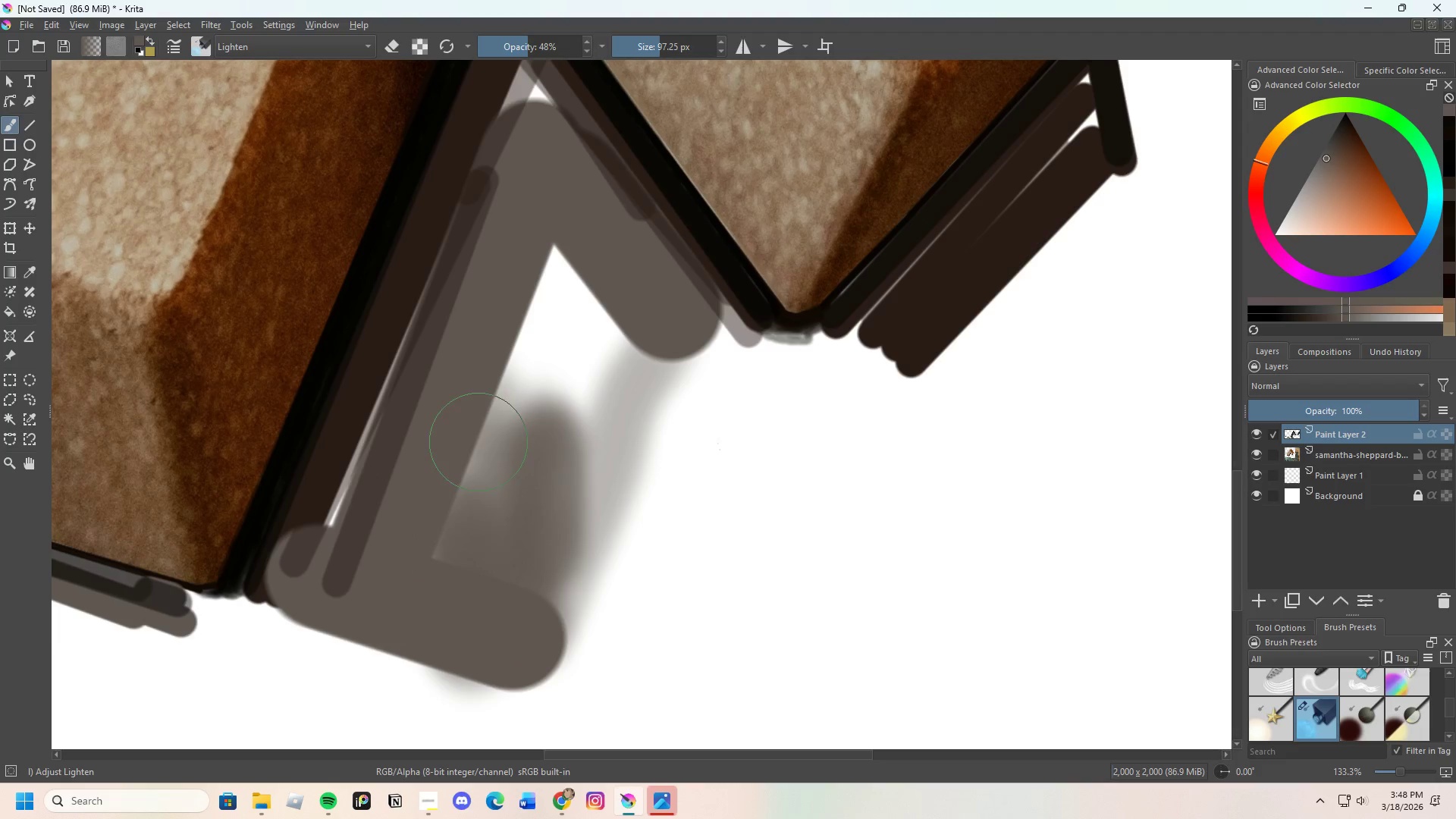 
left_click_drag(start_coordinate=[479, 460], to_coordinate=[566, 385])
 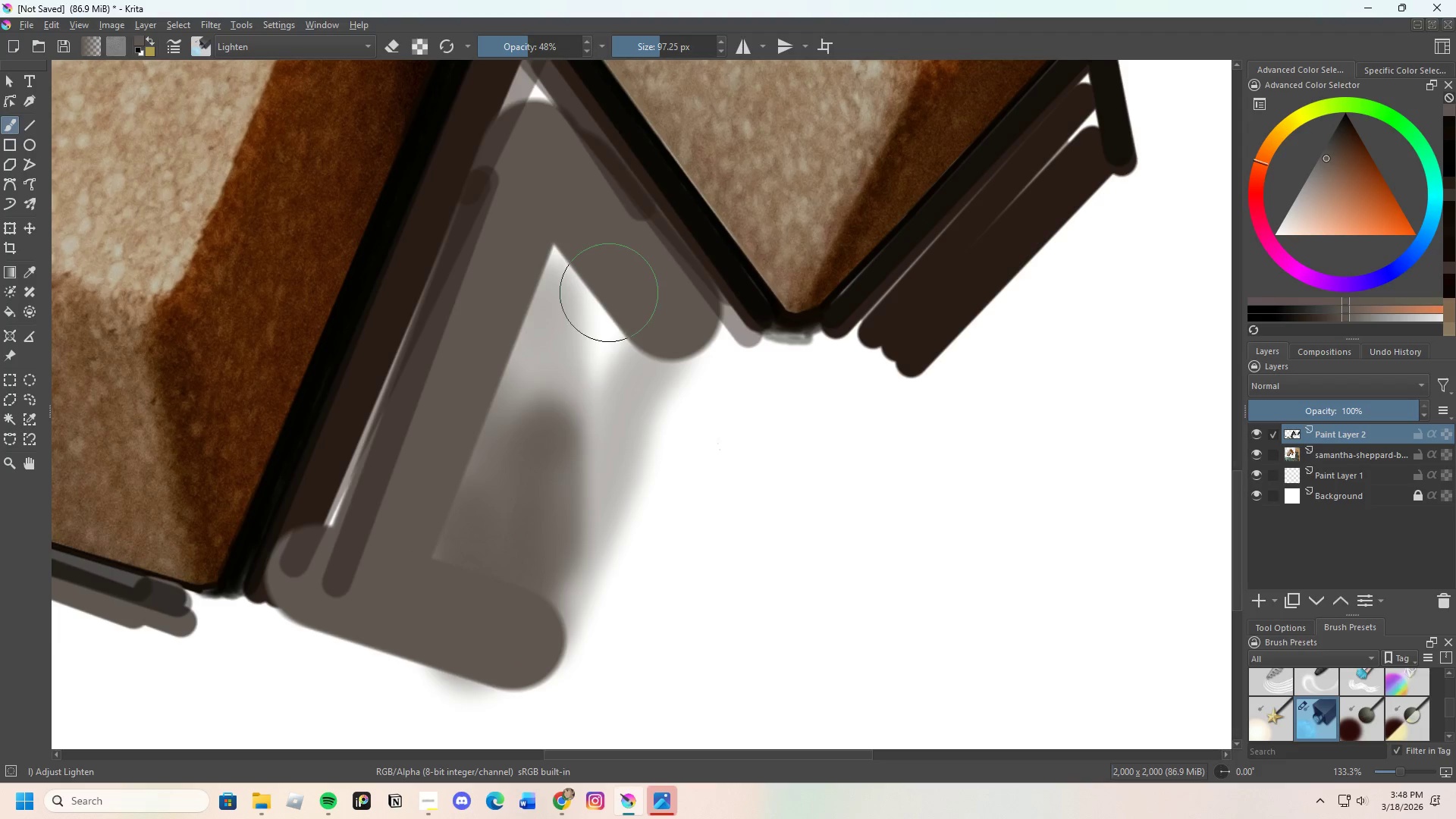 
left_click_drag(start_coordinate=[610, 296], to_coordinate=[572, 469])
 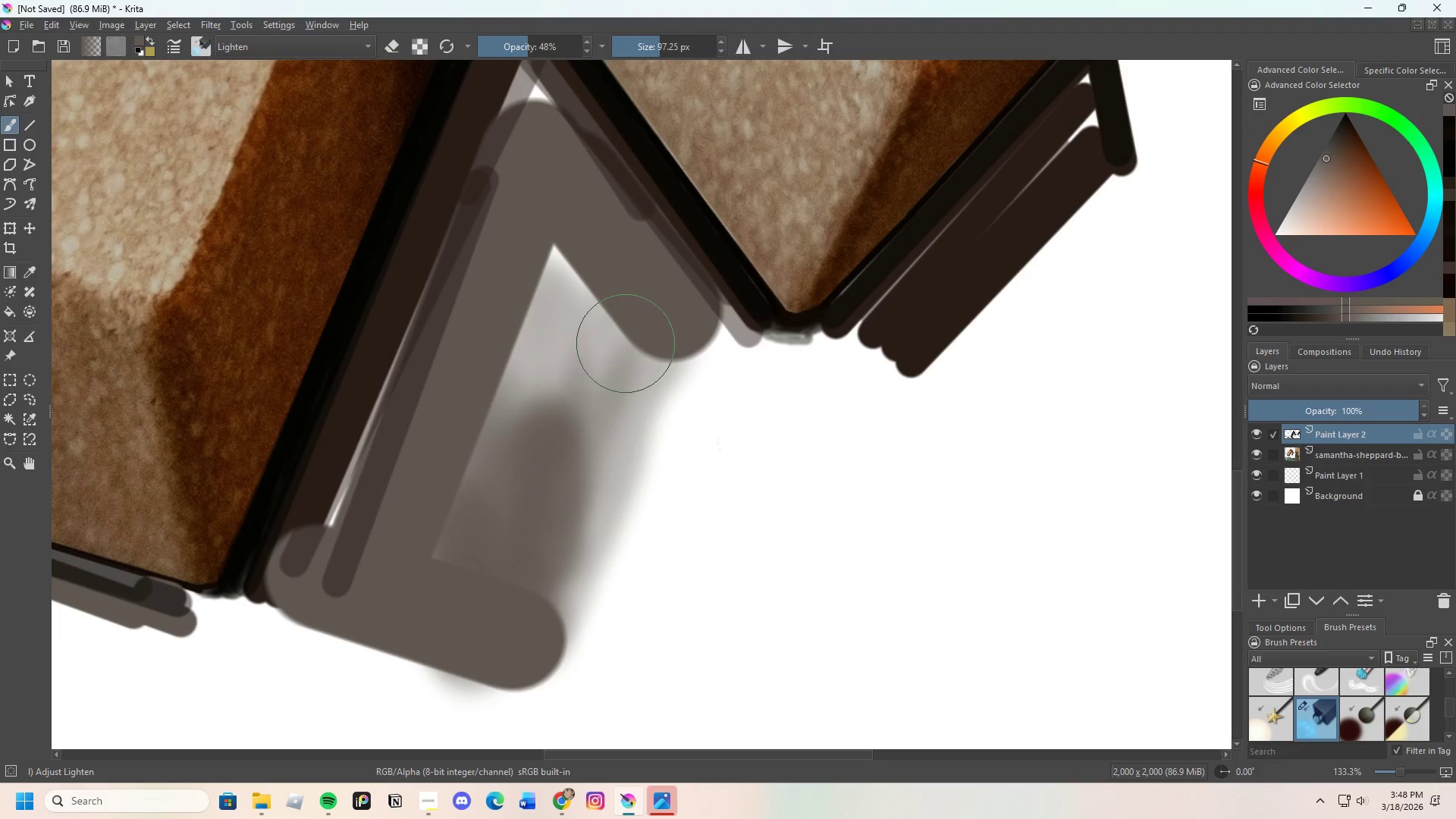 
left_click_drag(start_coordinate=[614, 409], to_coordinate=[592, 284])
 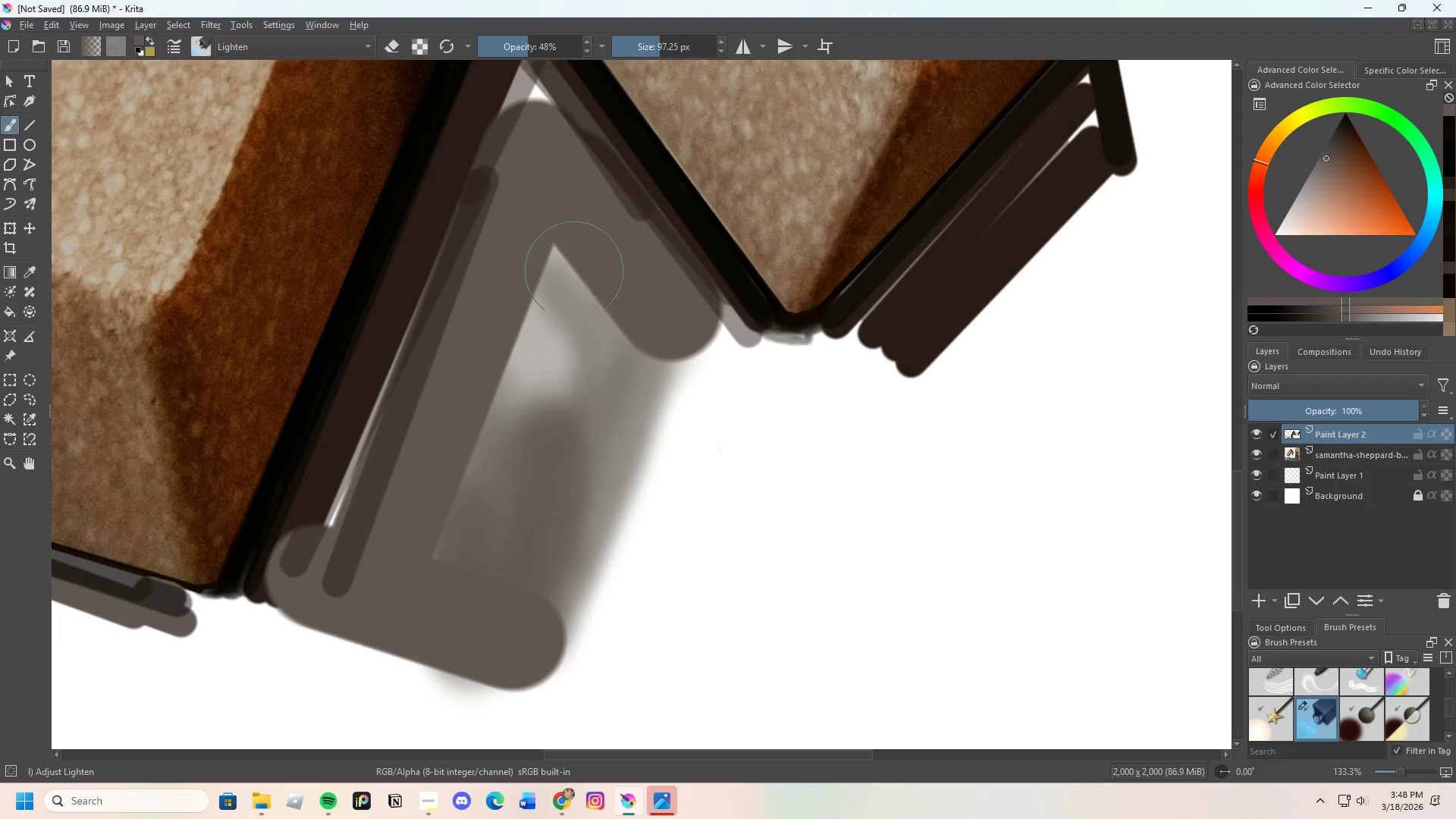 
left_click_drag(start_coordinate=[601, 329], to_coordinate=[556, 259])
 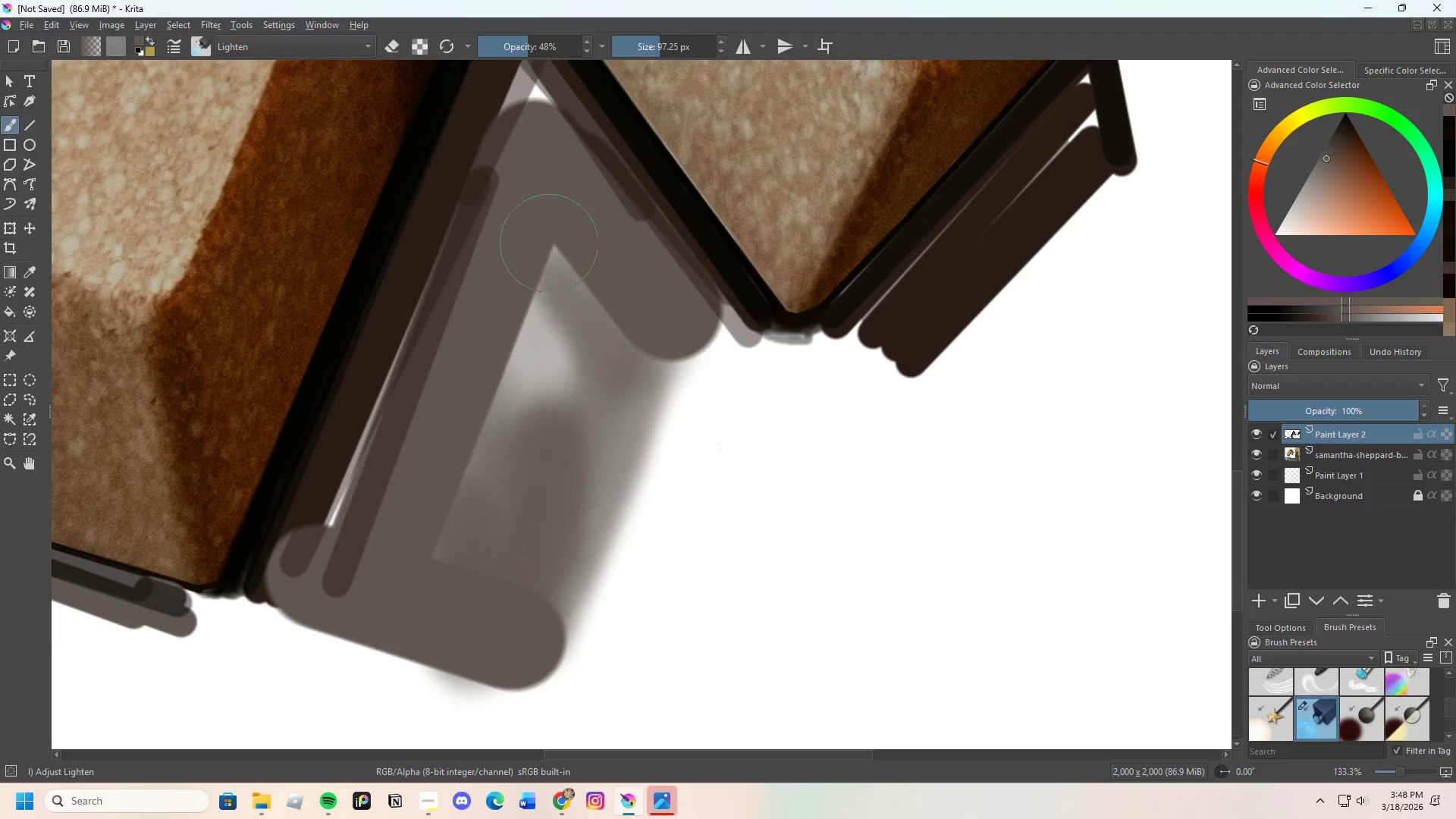 
left_click_drag(start_coordinate=[569, 278], to_coordinate=[580, 259])
 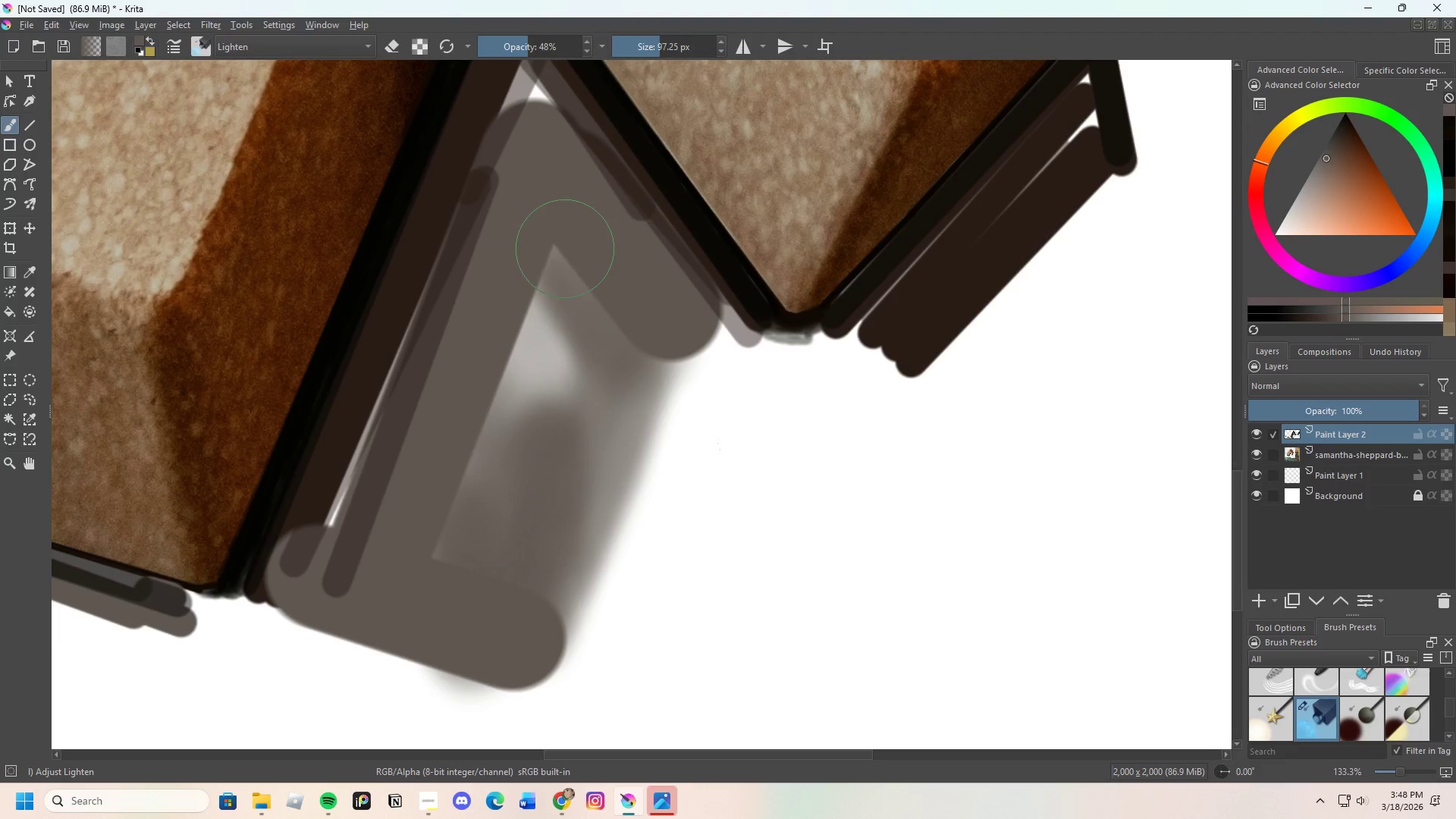 
left_click_drag(start_coordinate=[565, 249], to_coordinate=[528, 338])
 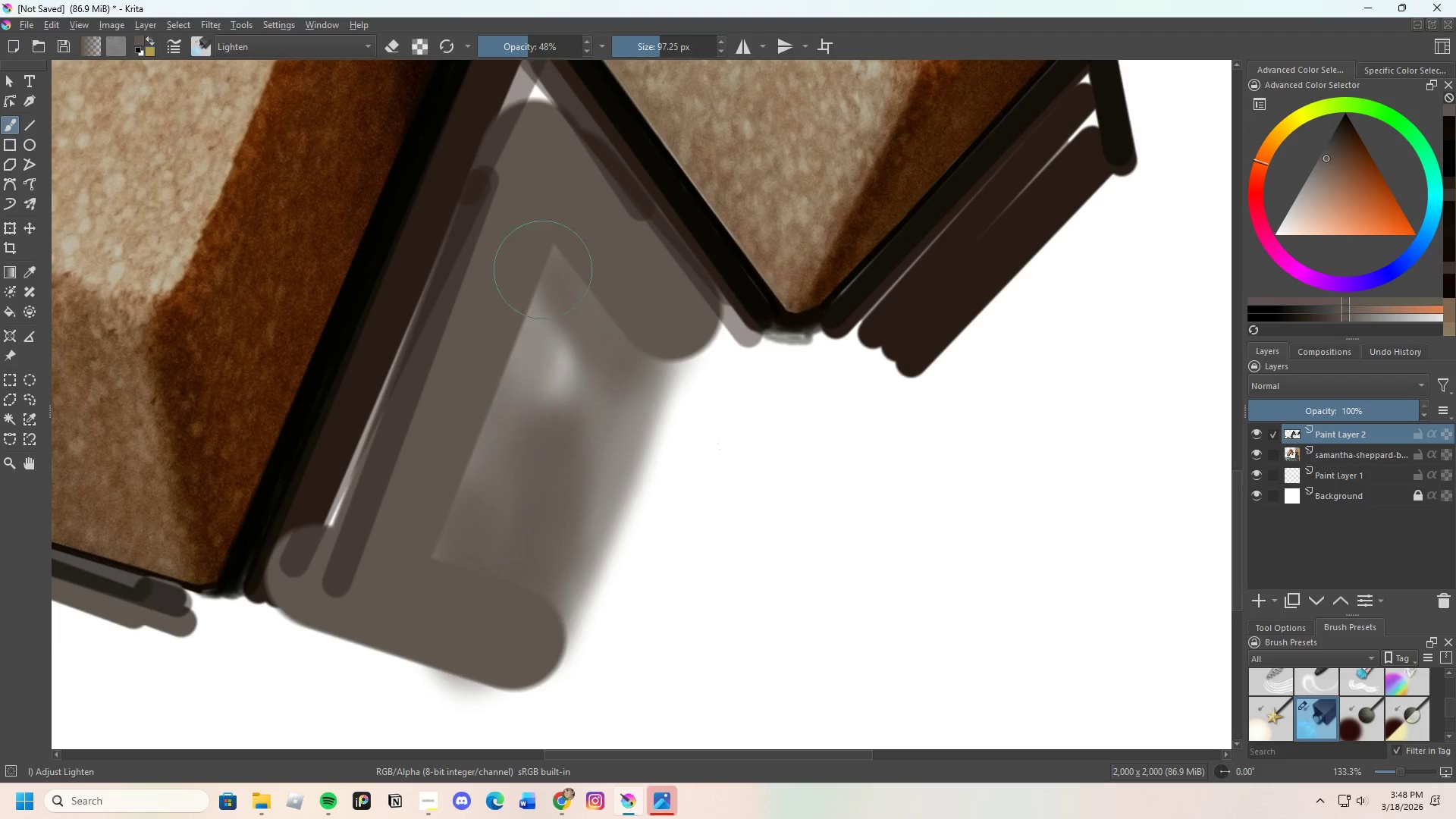 
left_click_drag(start_coordinate=[544, 318], to_coordinate=[559, 273])
 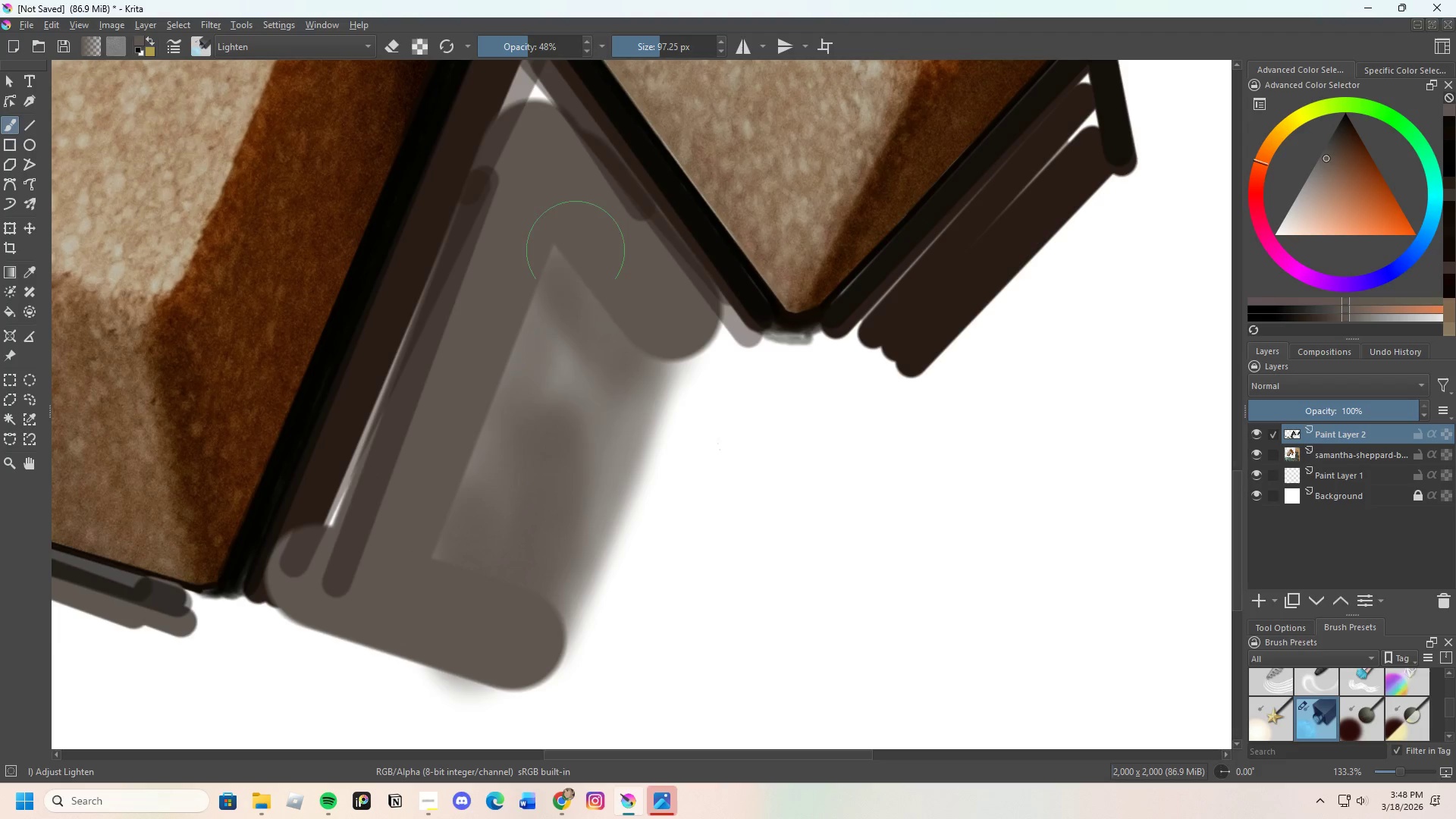 
left_click_drag(start_coordinate=[584, 304], to_coordinate=[580, 276])
 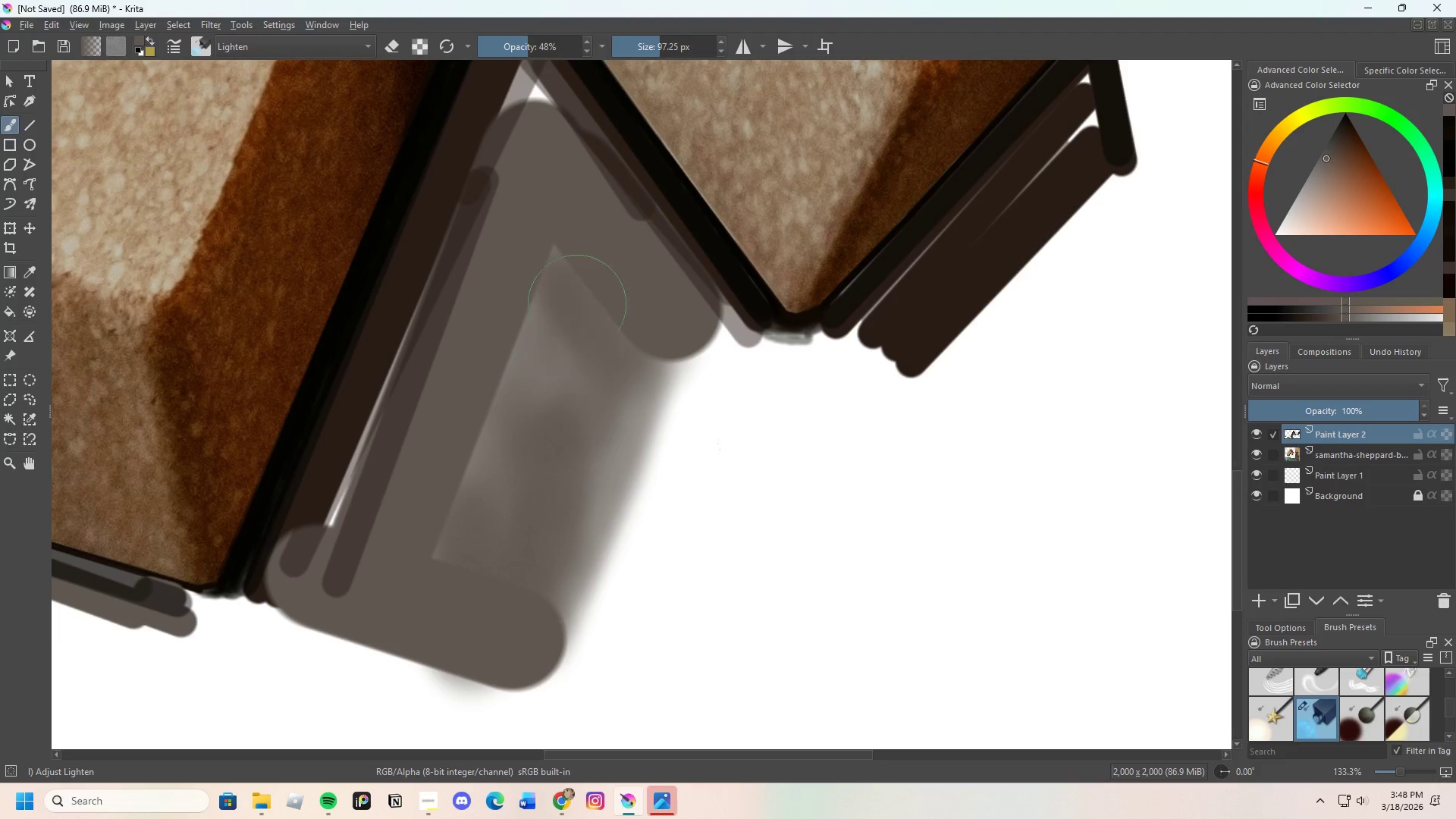 
left_click_drag(start_coordinate=[577, 304], to_coordinate=[571, 371])
 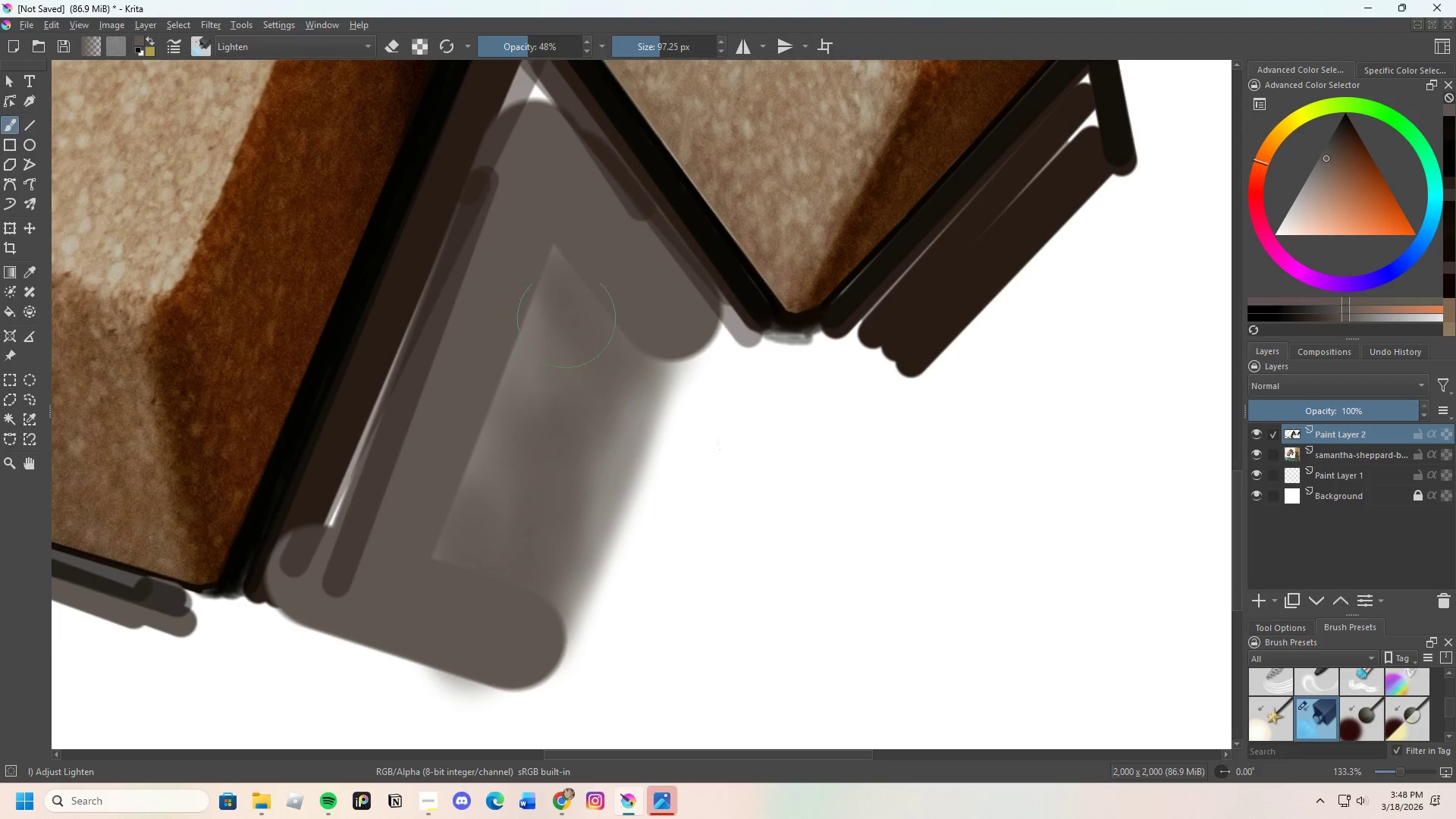 
left_click_drag(start_coordinate=[566, 342], to_coordinate=[560, 384])
 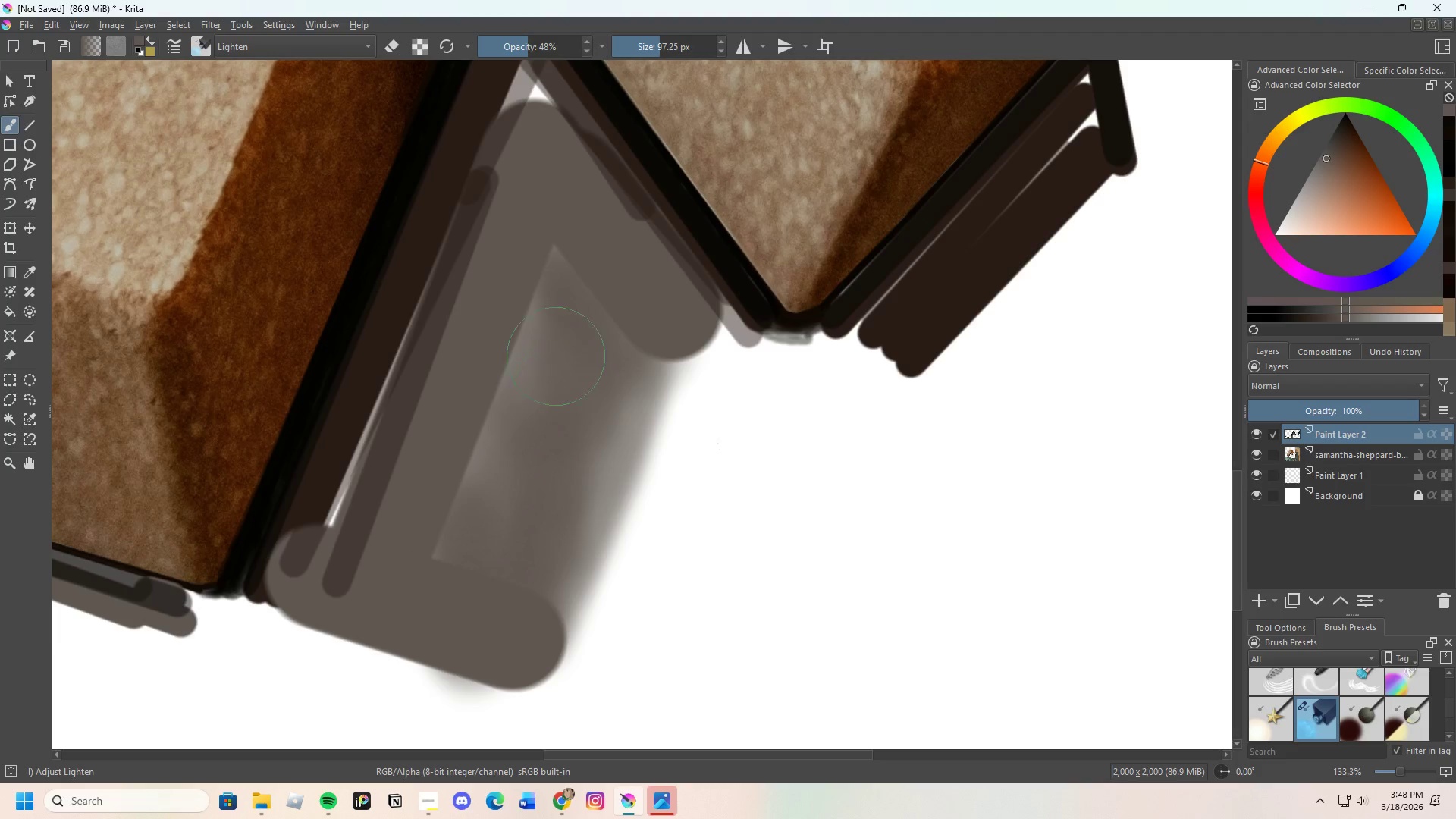 
left_click_drag(start_coordinate=[557, 379], to_coordinate=[557, 416])
 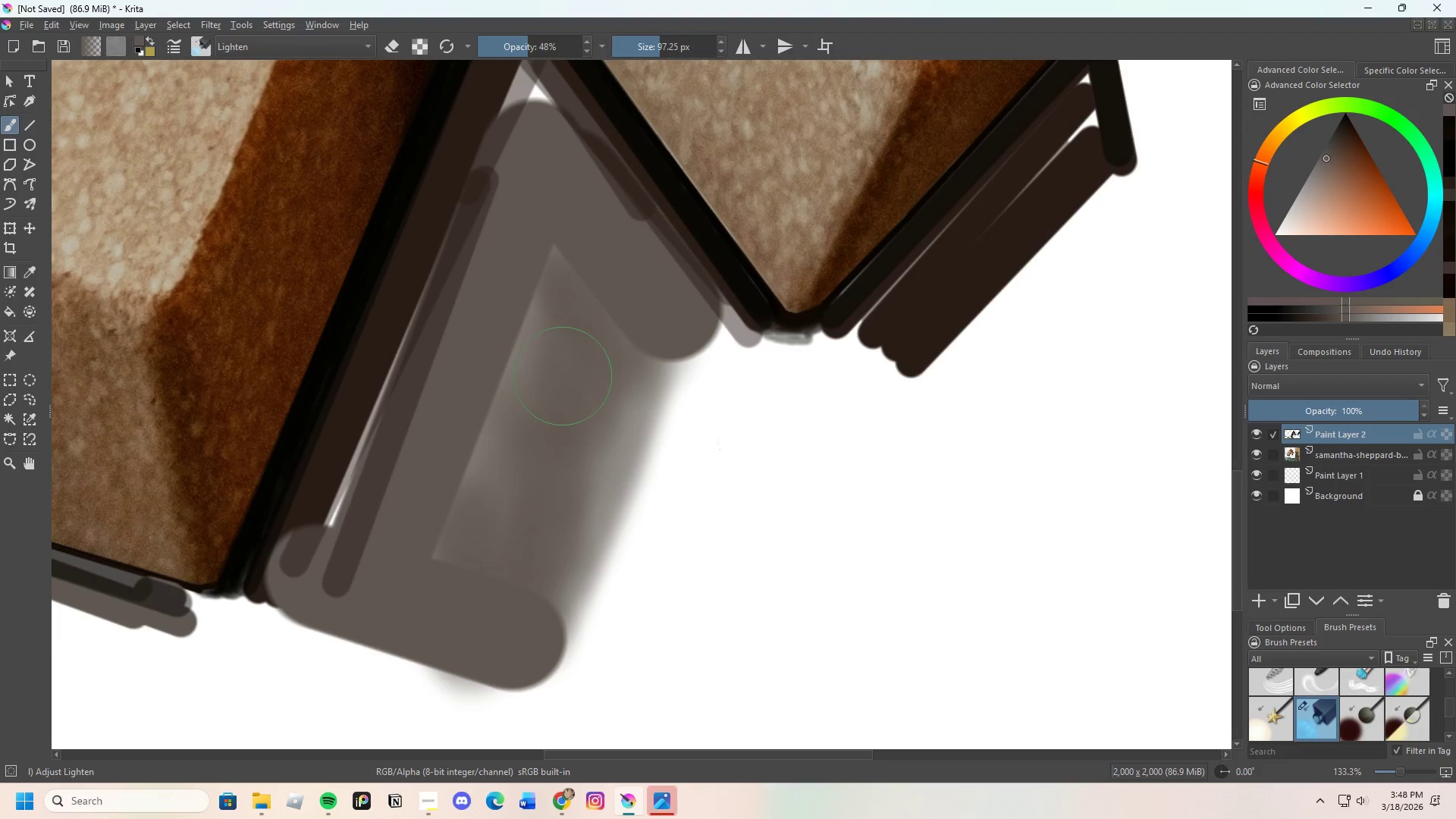 
left_click_drag(start_coordinate=[561, 378], to_coordinate=[526, 431])
 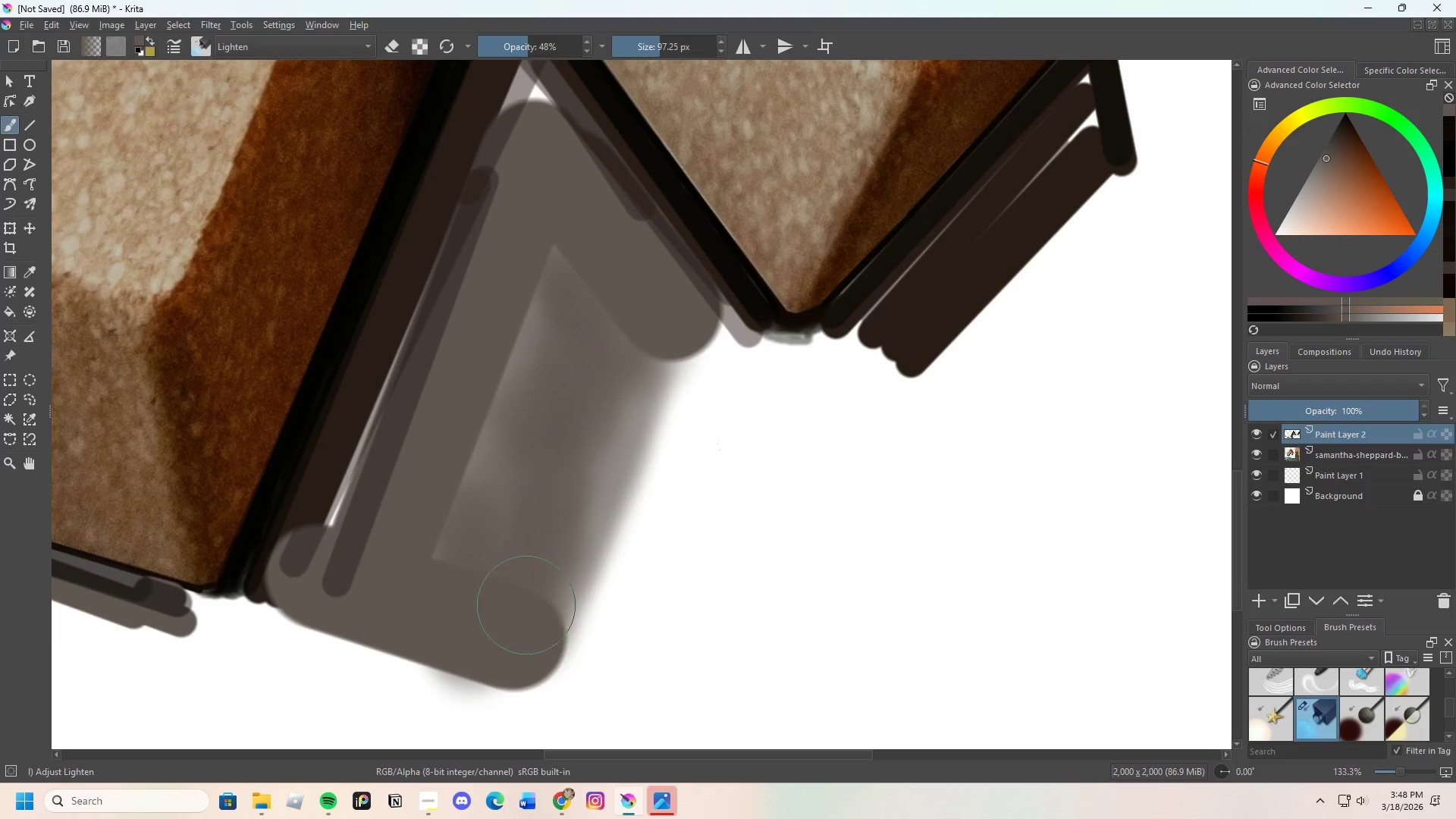 
left_click_drag(start_coordinate=[557, 610], to_coordinate=[654, 360])
 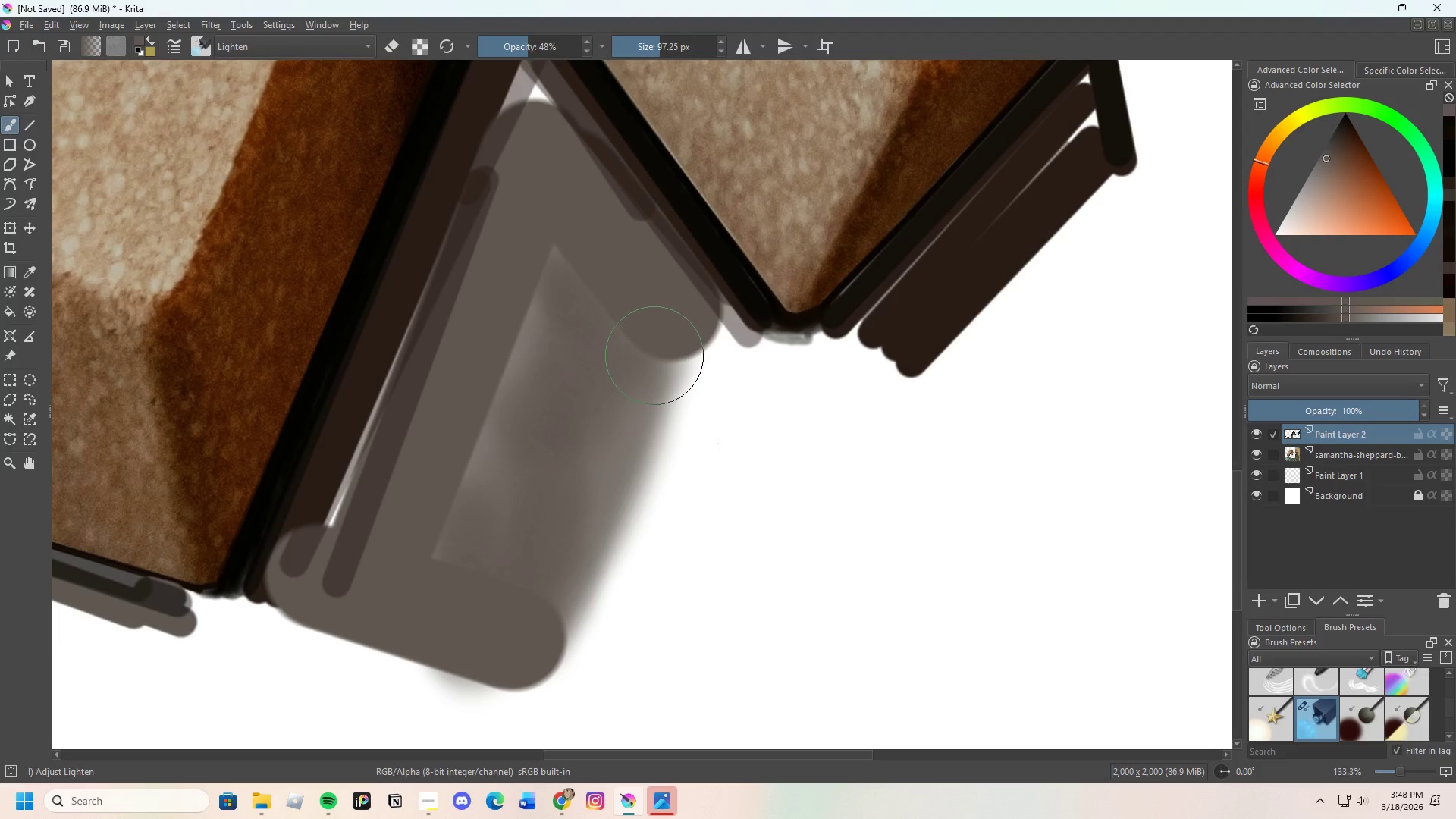 
left_click_drag(start_coordinate=[642, 394], to_coordinate=[671, 353])
 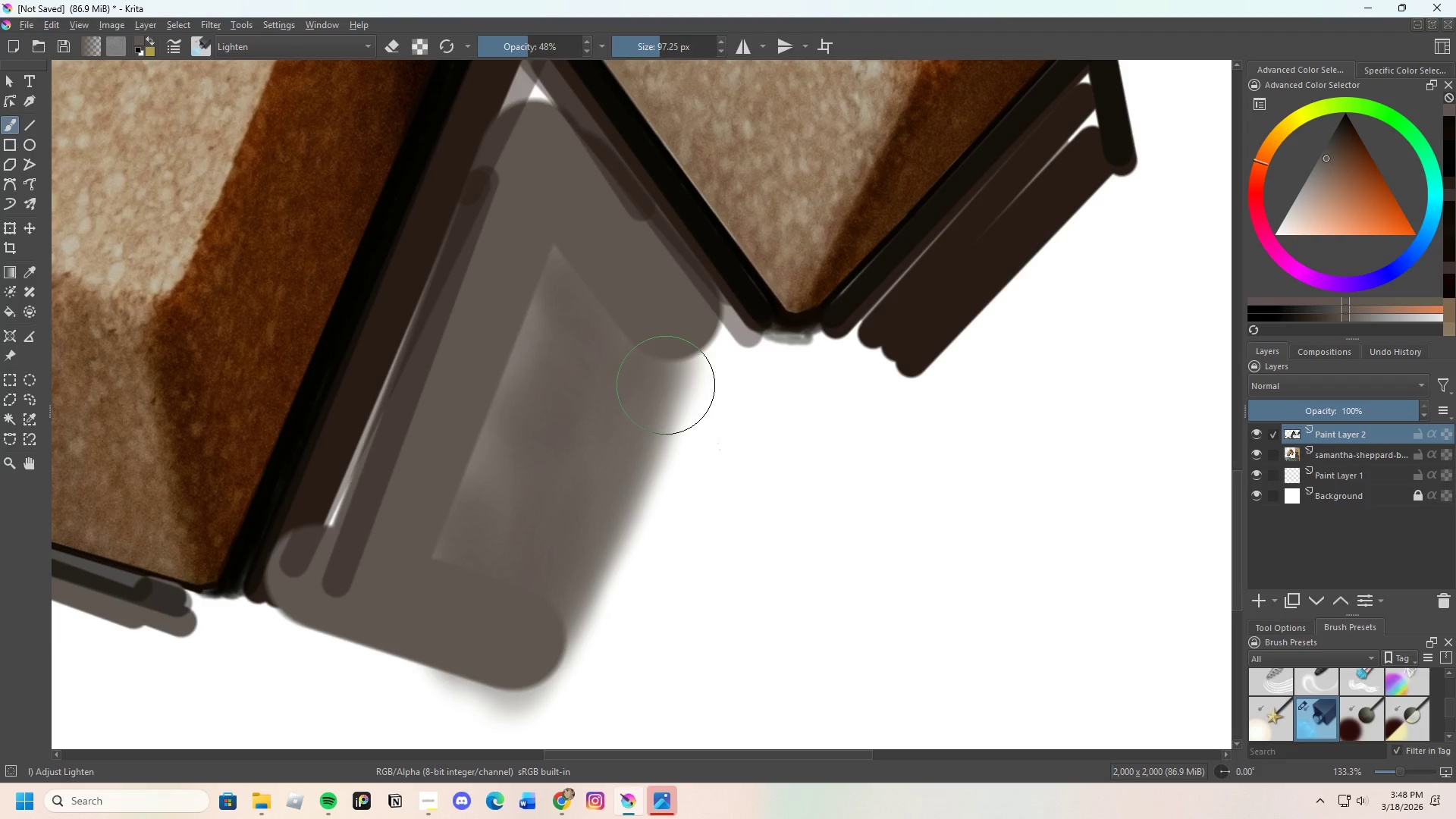 
type(ee)
 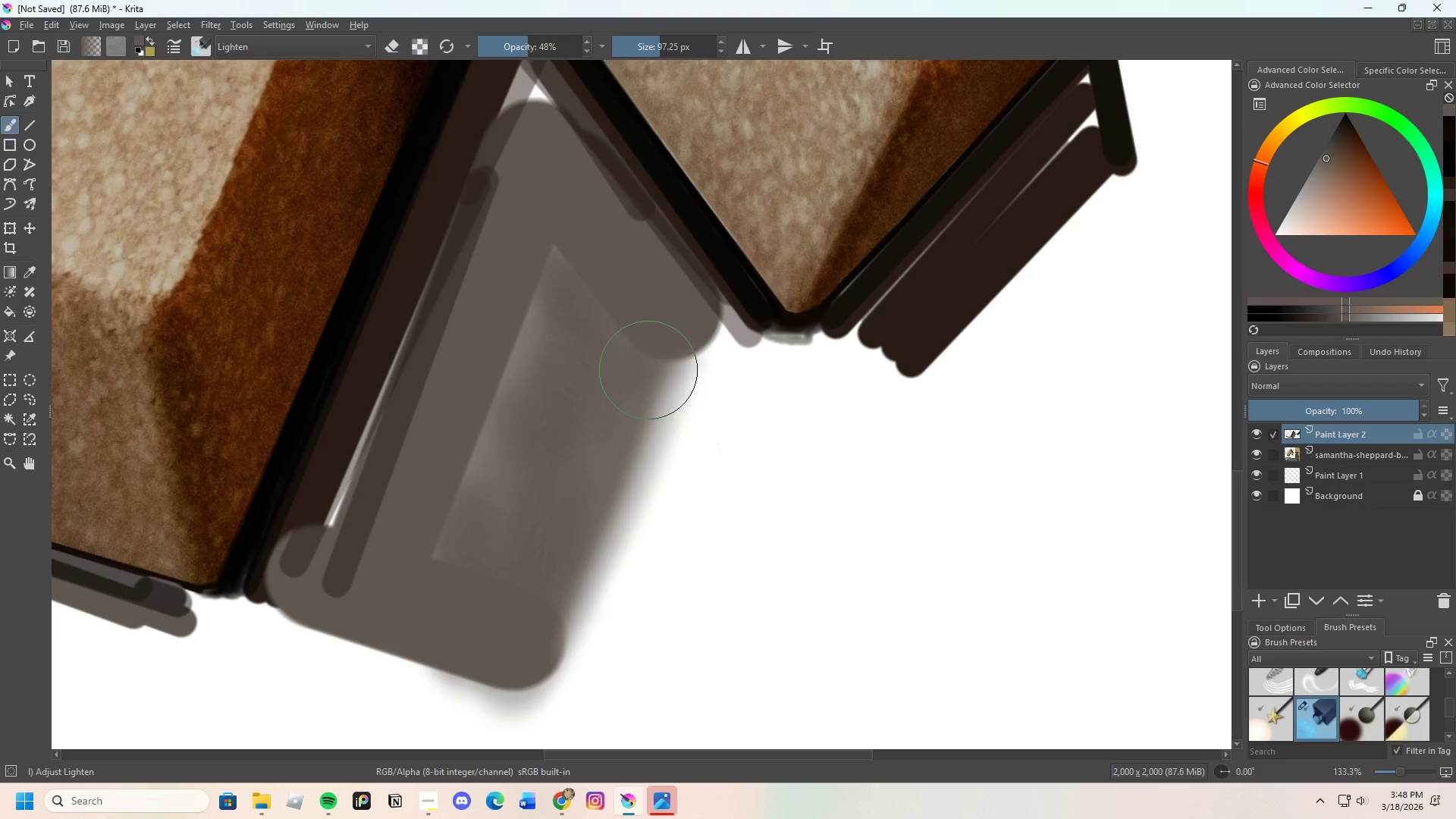 
left_click_drag(start_coordinate=[694, 394], to_coordinate=[709, 380])
 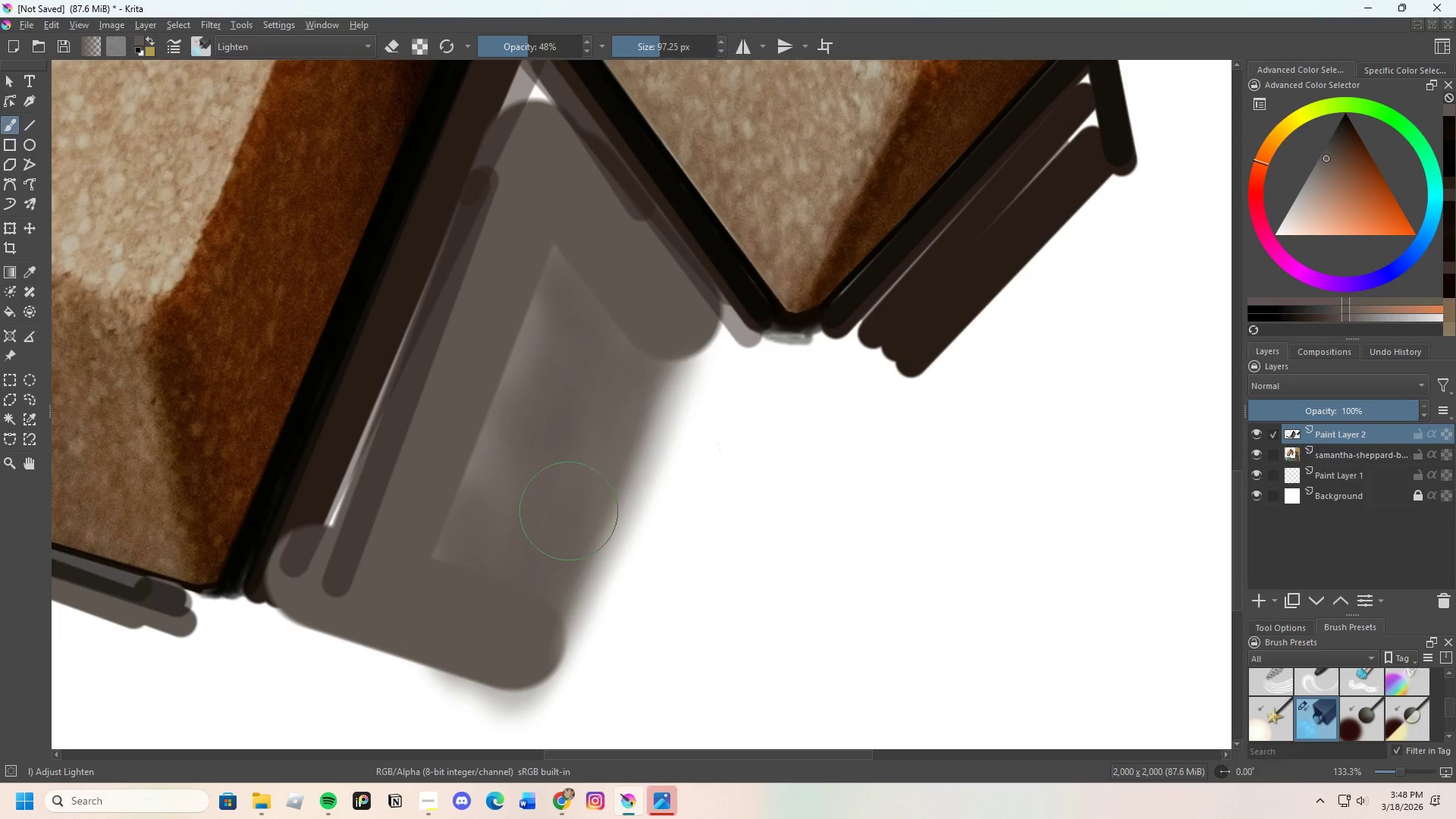 
left_click_drag(start_coordinate=[522, 595], to_coordinate=[498, 549])
 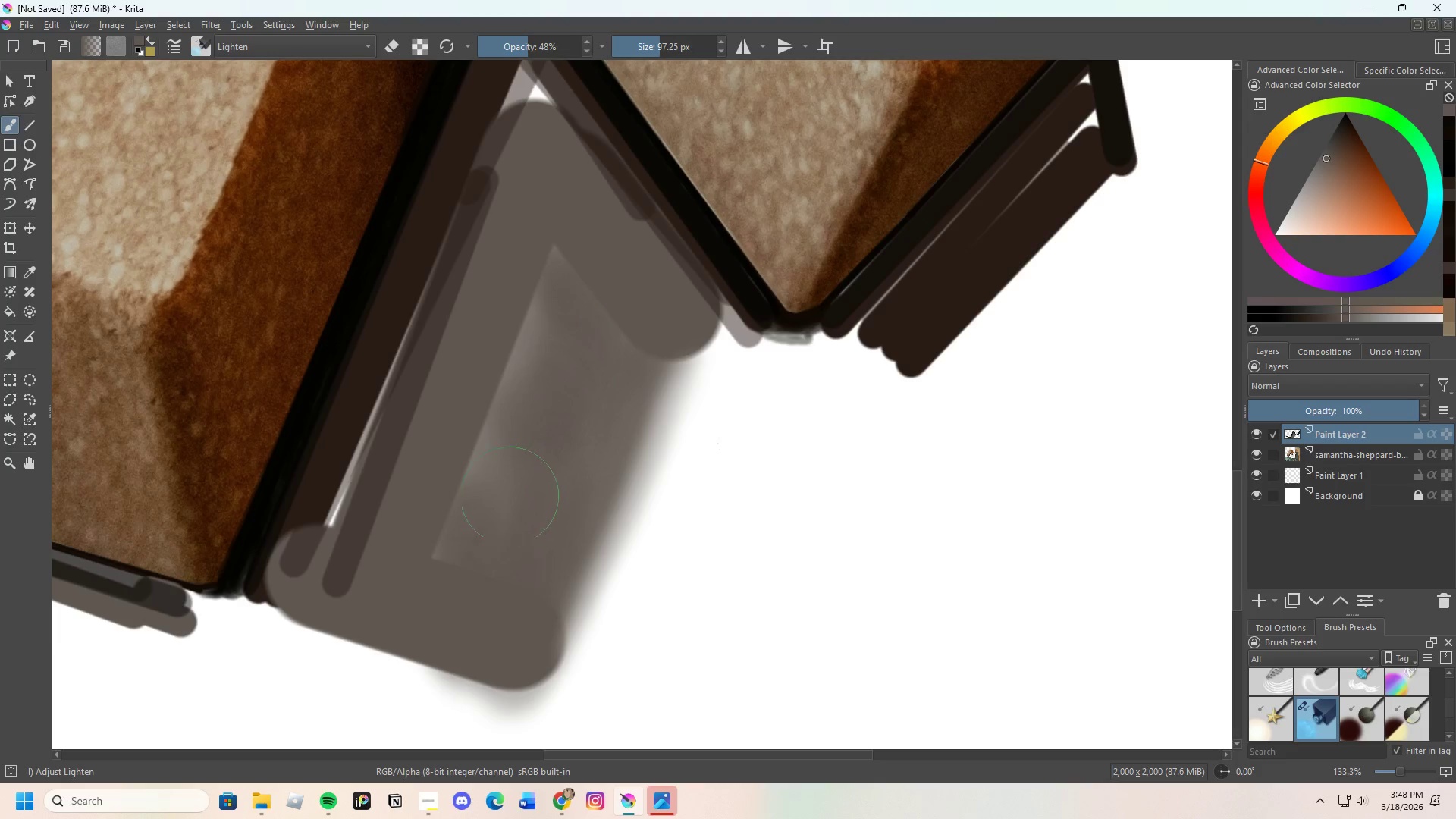 
left_click_drag(start_coordinate=[506, 505], to_coordinate=[463, 509])
 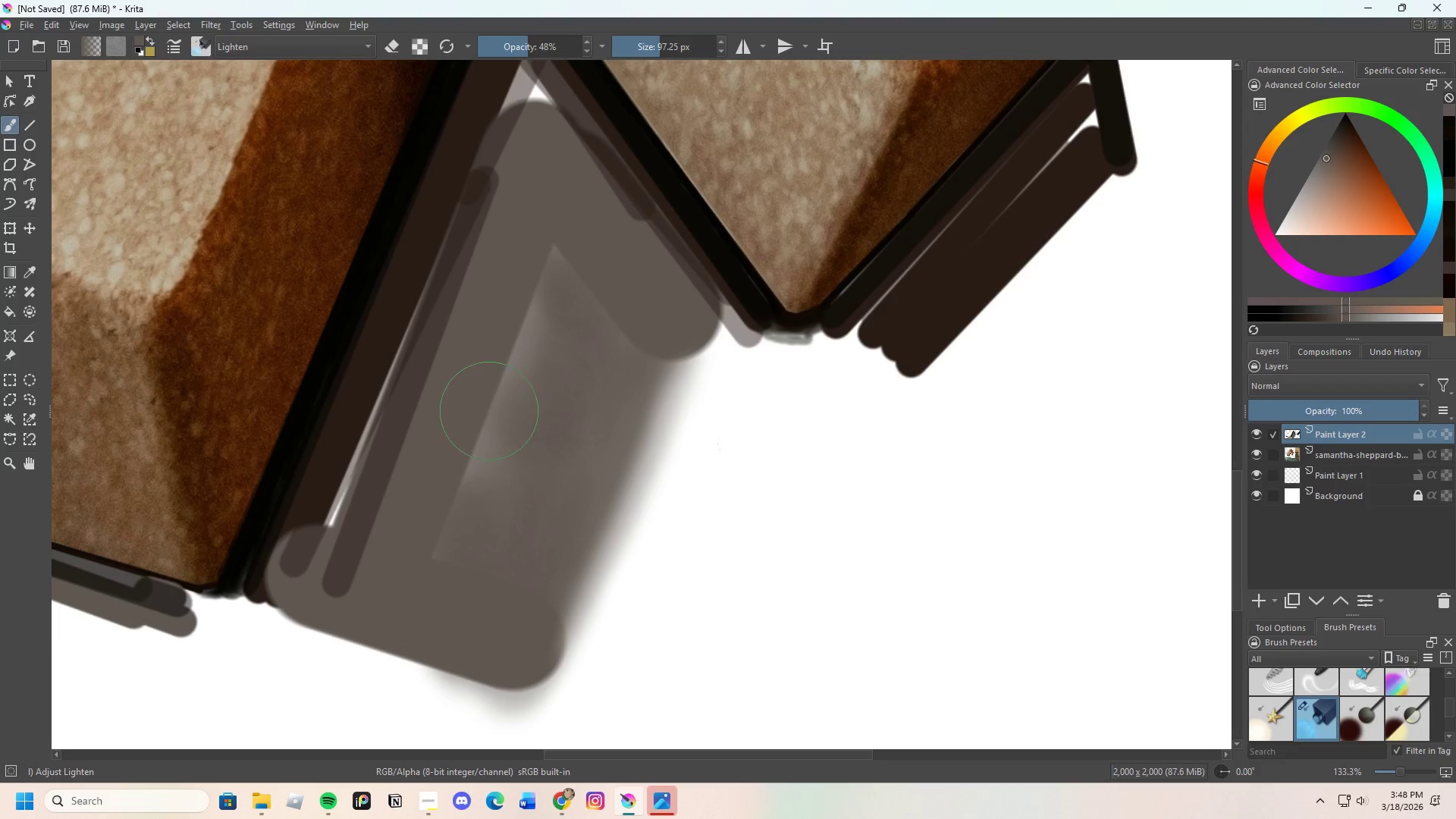 
left_click_drag(start_coordinate=[488, 435], to_coordinate=[463, 516])
 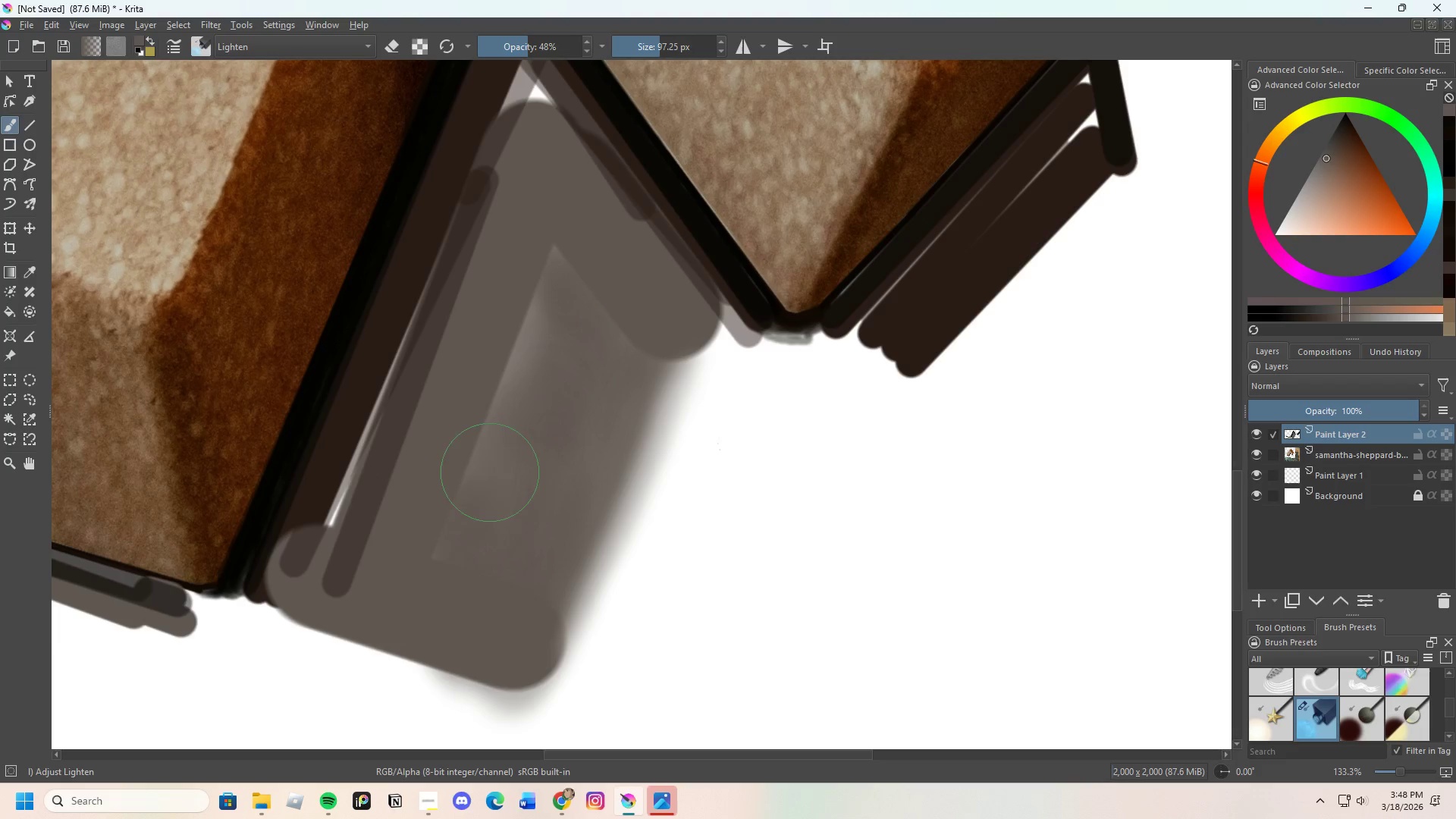 
left_click_drag(start_coordinate=[500, 463], to_coordinate=[535, 297])
 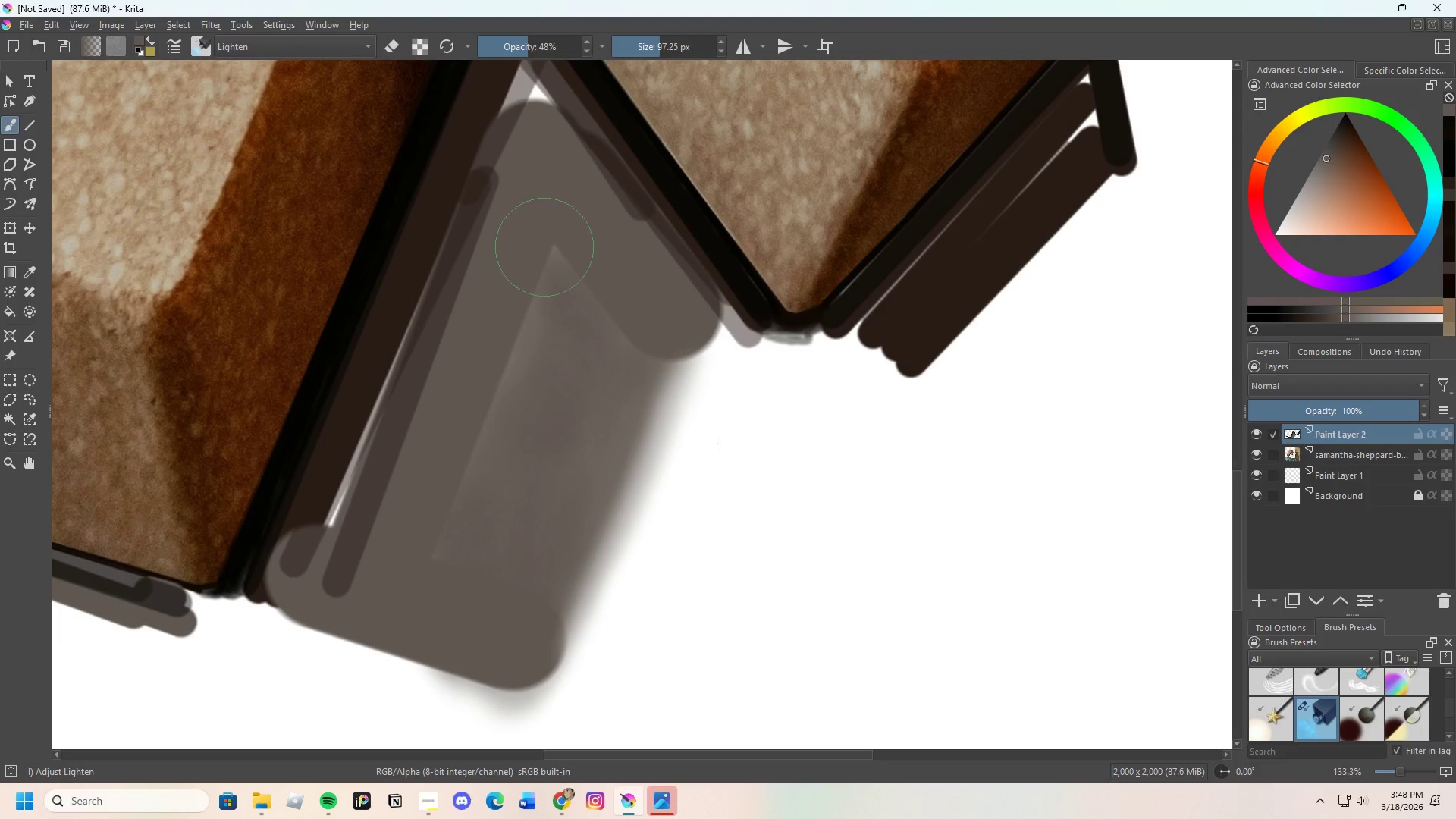 
left_click_drag(start_coordinate=[544, 298], to_coordinate=[541, 341])
 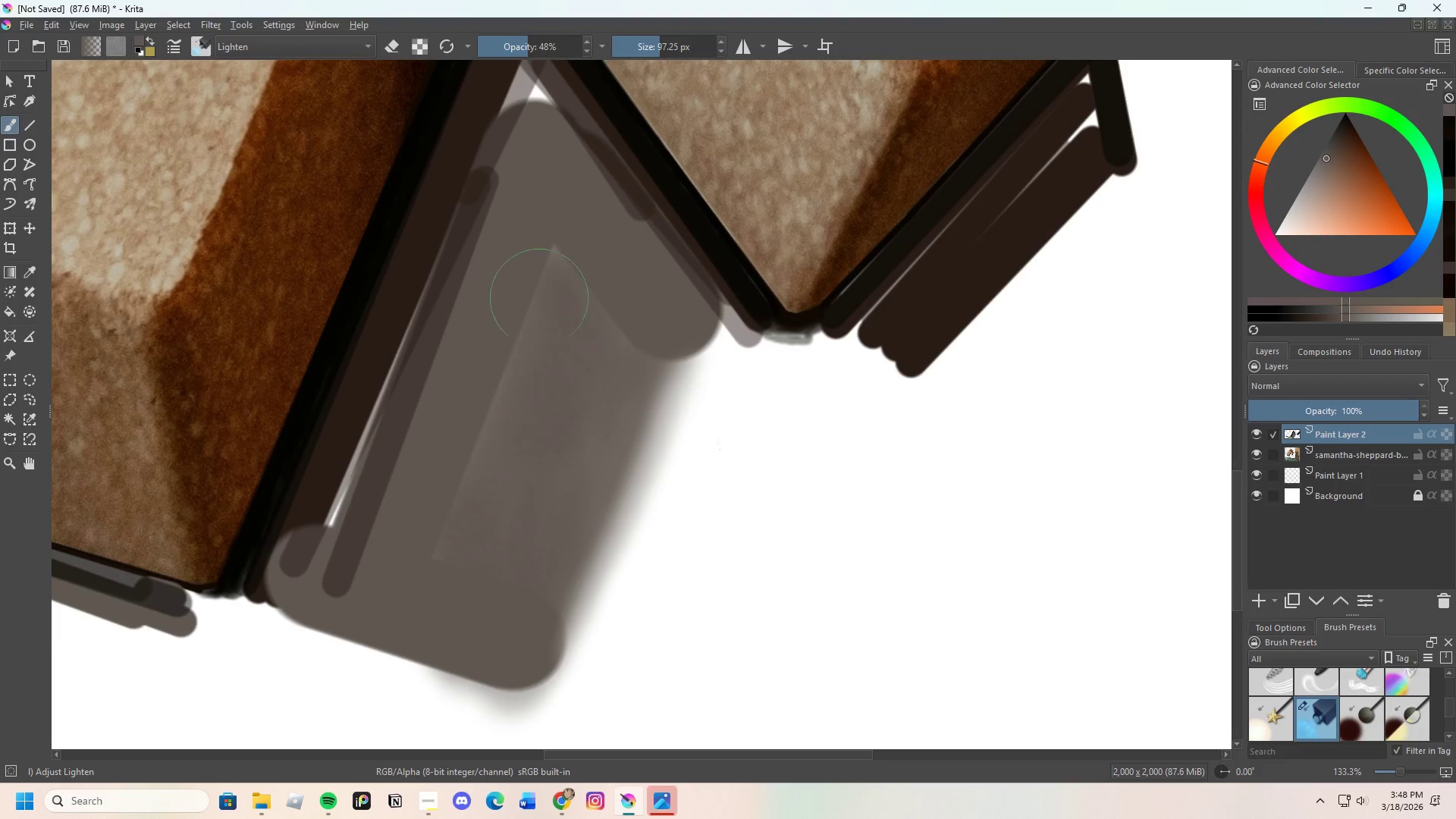 
left_click_drag(start_coordinate=[537, 308], to_coordinate=[537, 304])
 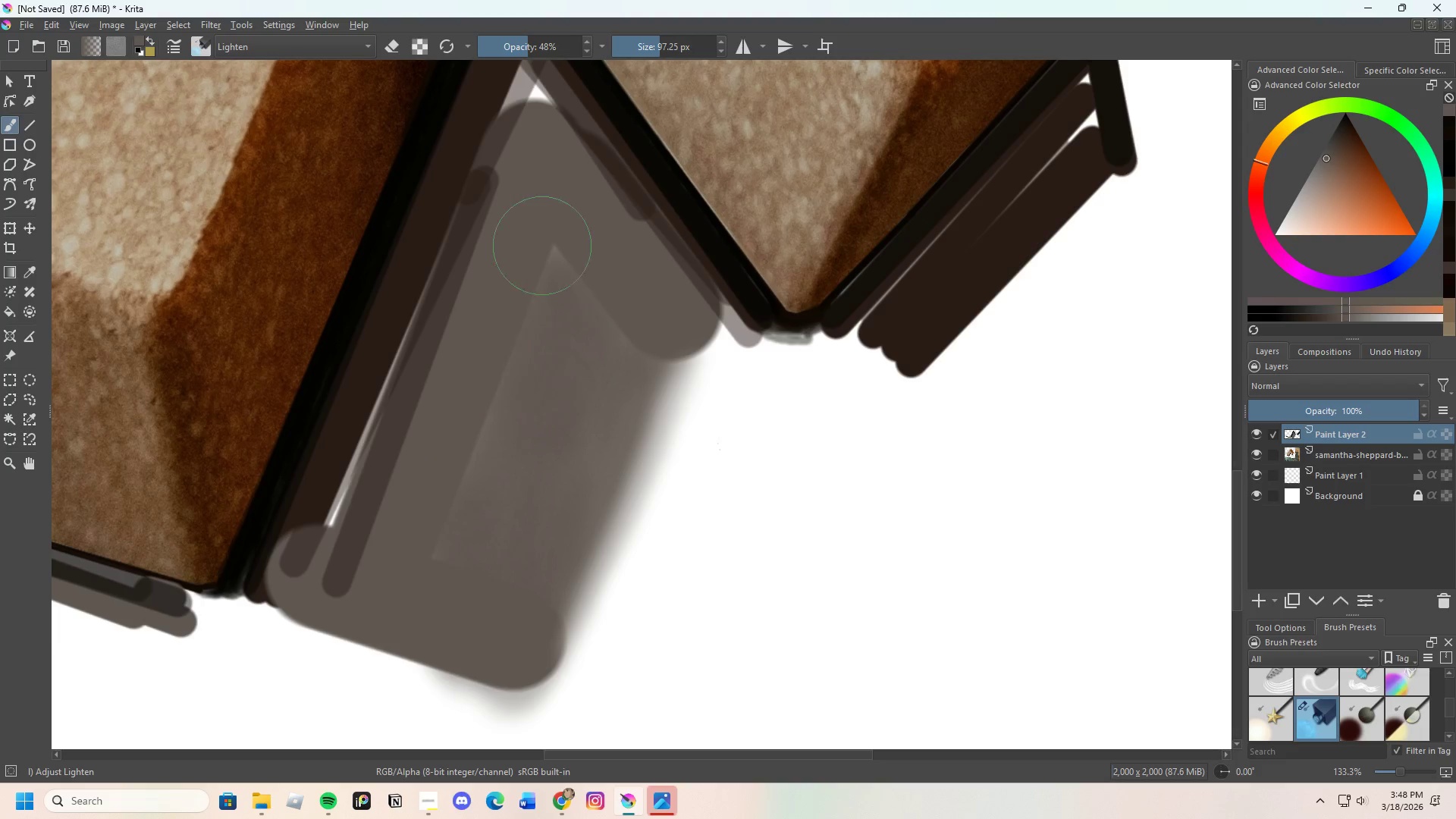 
left_click_drag(start_coordinate=[542, 255], to_coordinate=[547, 252])
 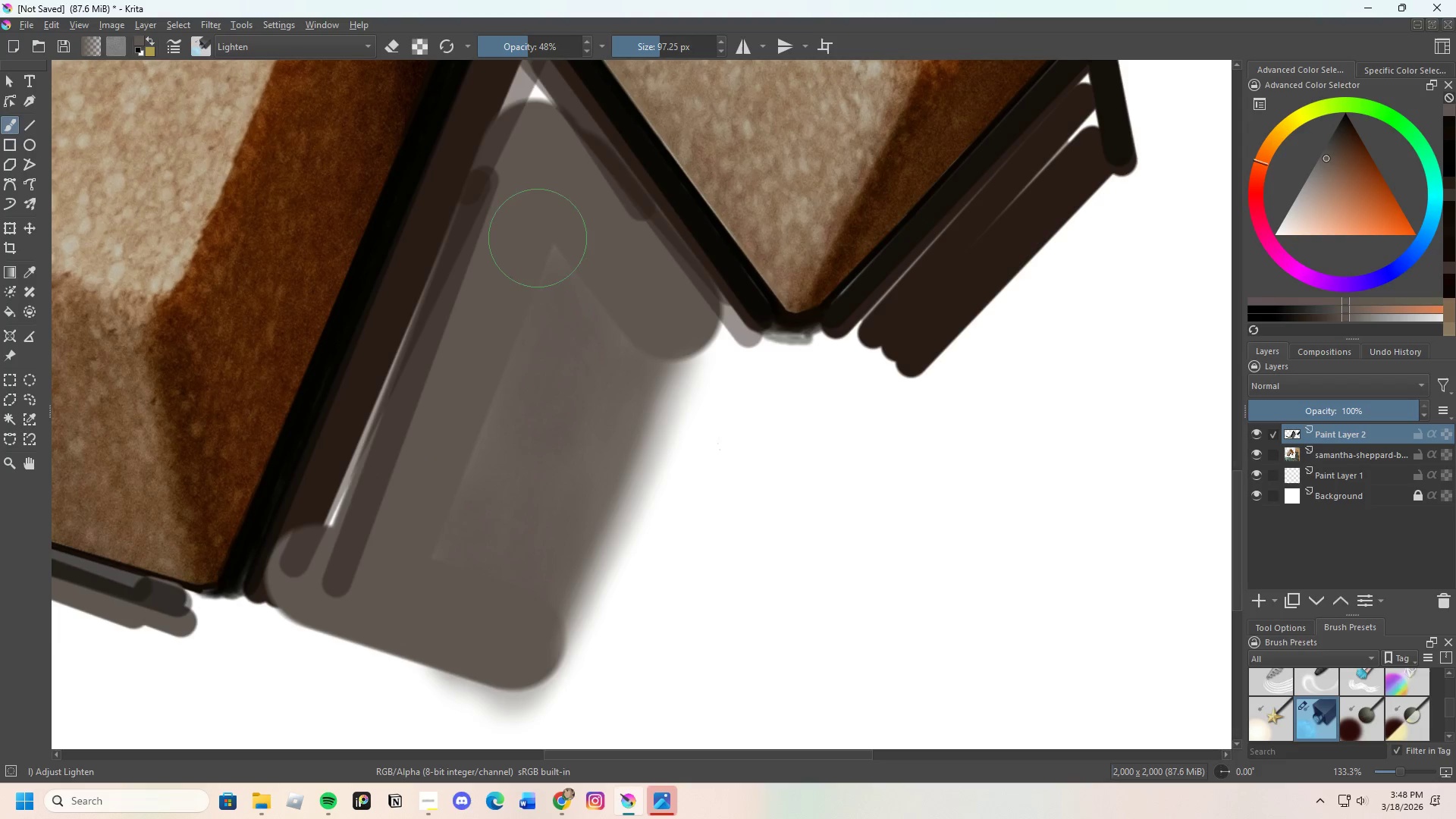 
left_click_drag(start_coordinate=[538, 275], to_coordinate=[554, 281])
 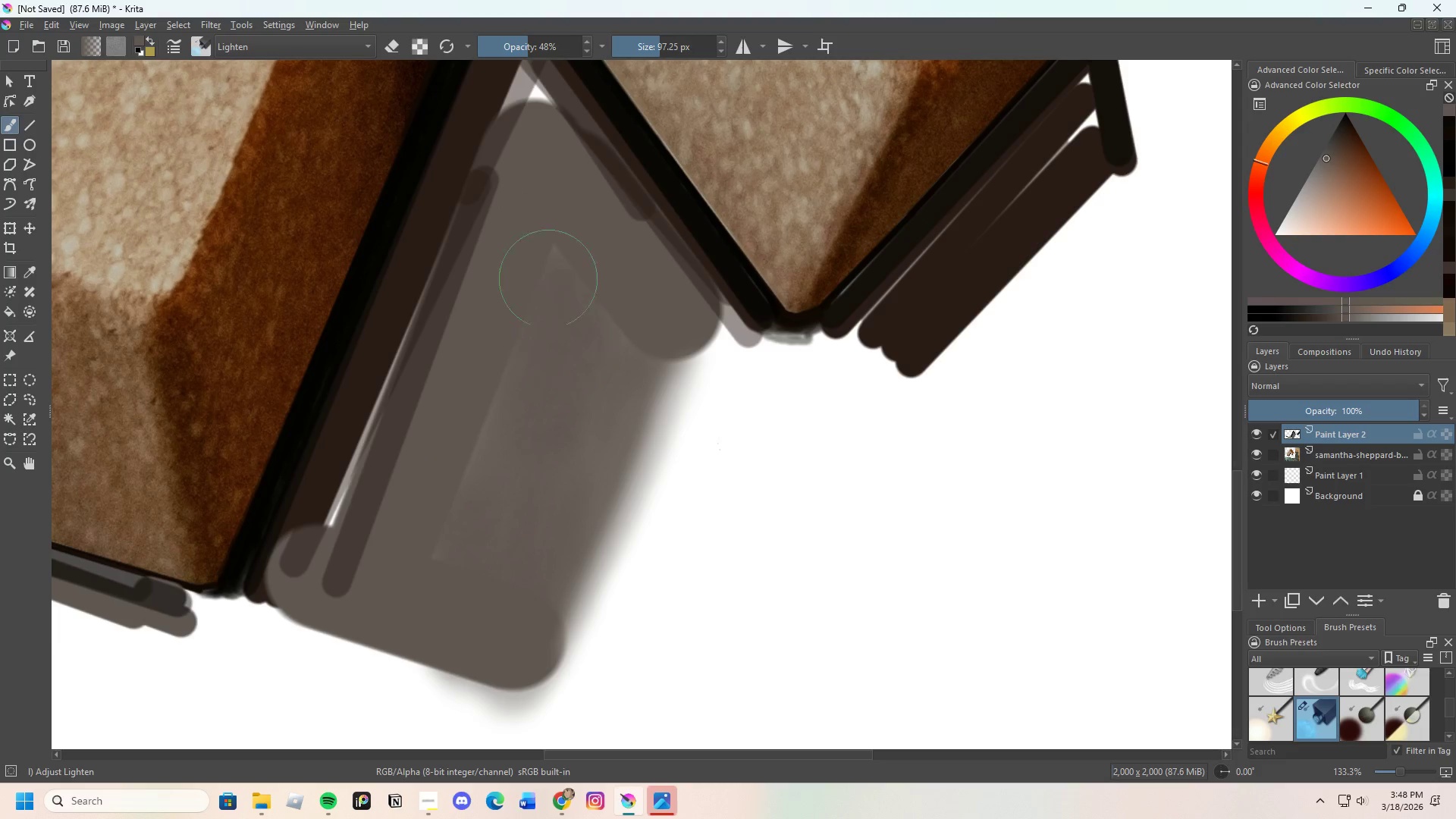 
left_click_drag(start_coordinate=[563, 335], to_coordinate=[576, 358])
 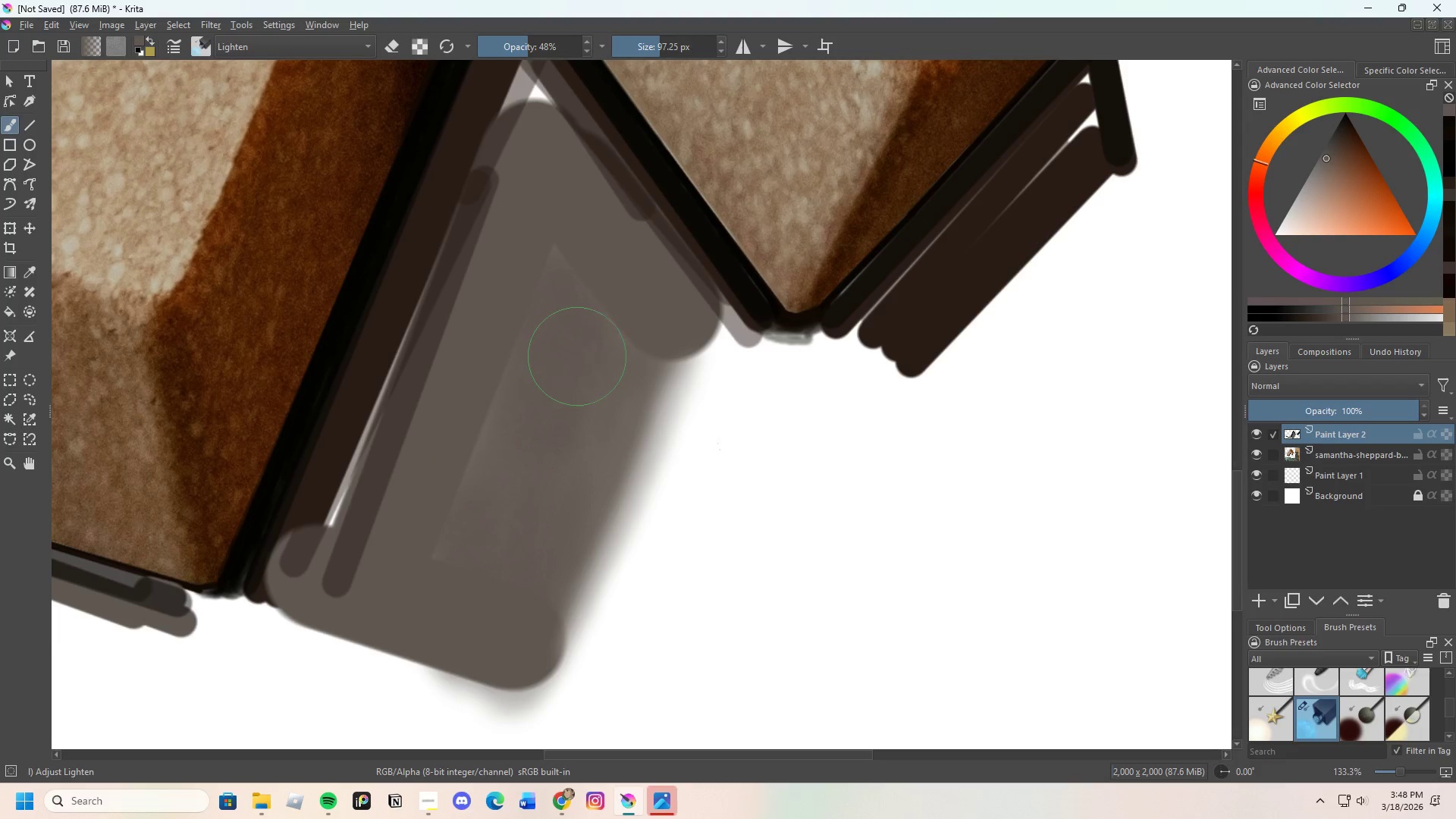 
left_click_drag(start_coordinate=[578, 397], to_coordinate=[579, 420])
 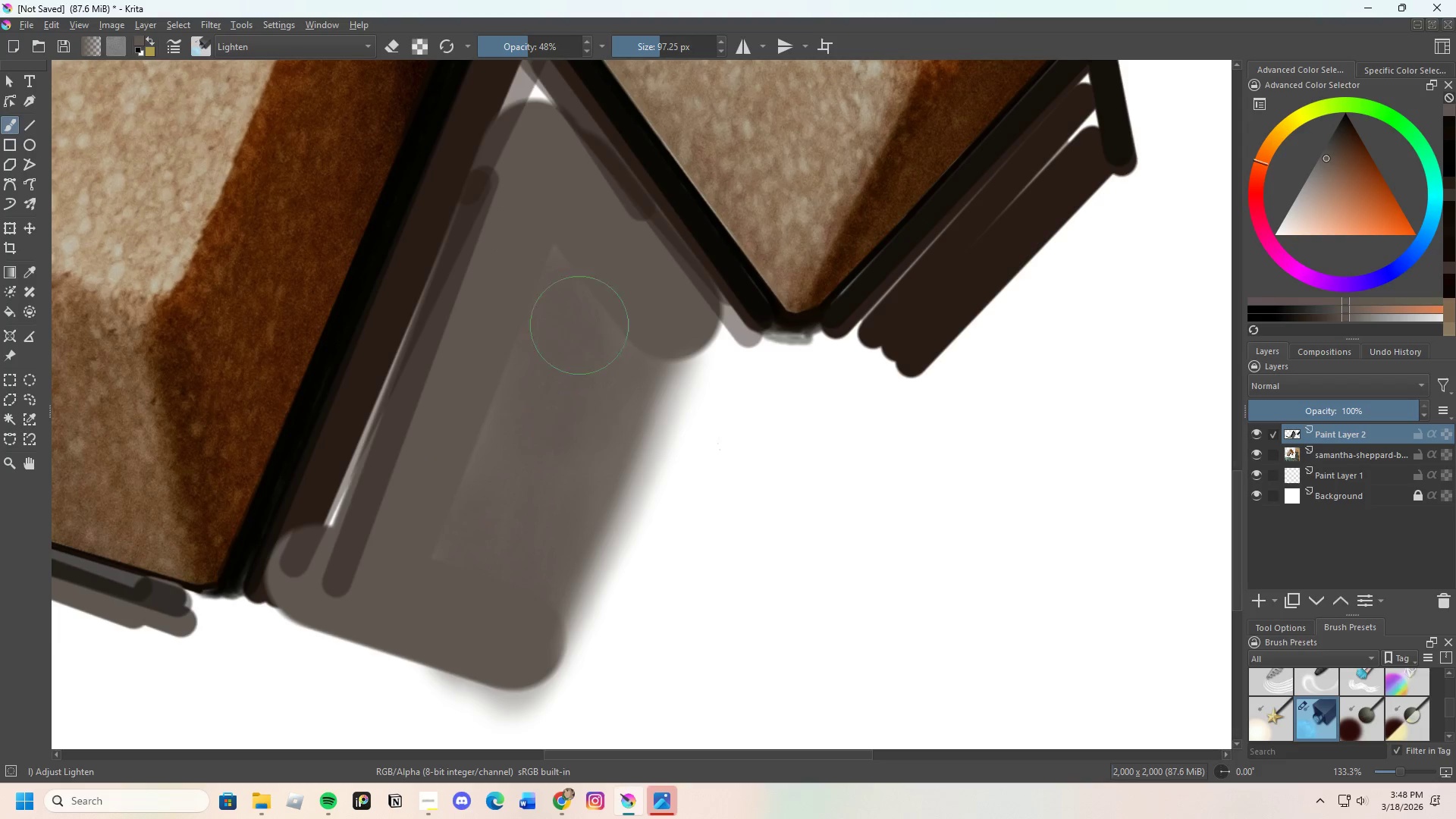 
left_click_drag(start_coordinate=[579, 354], to_coordinate=[607, 411])
 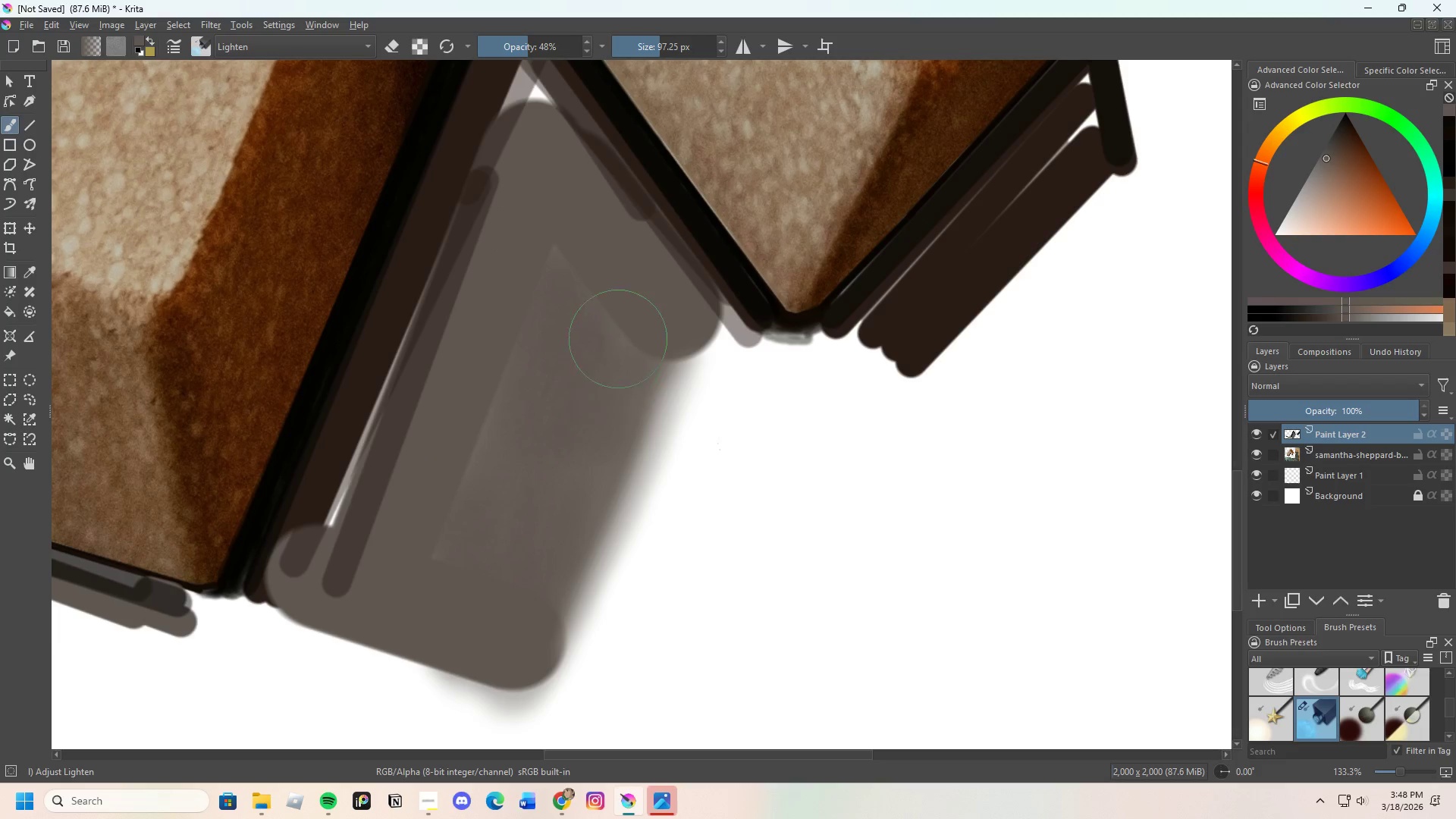 
left_click_drag(start_coordinate=[621, 331], to_coordinate=[623, 355])
 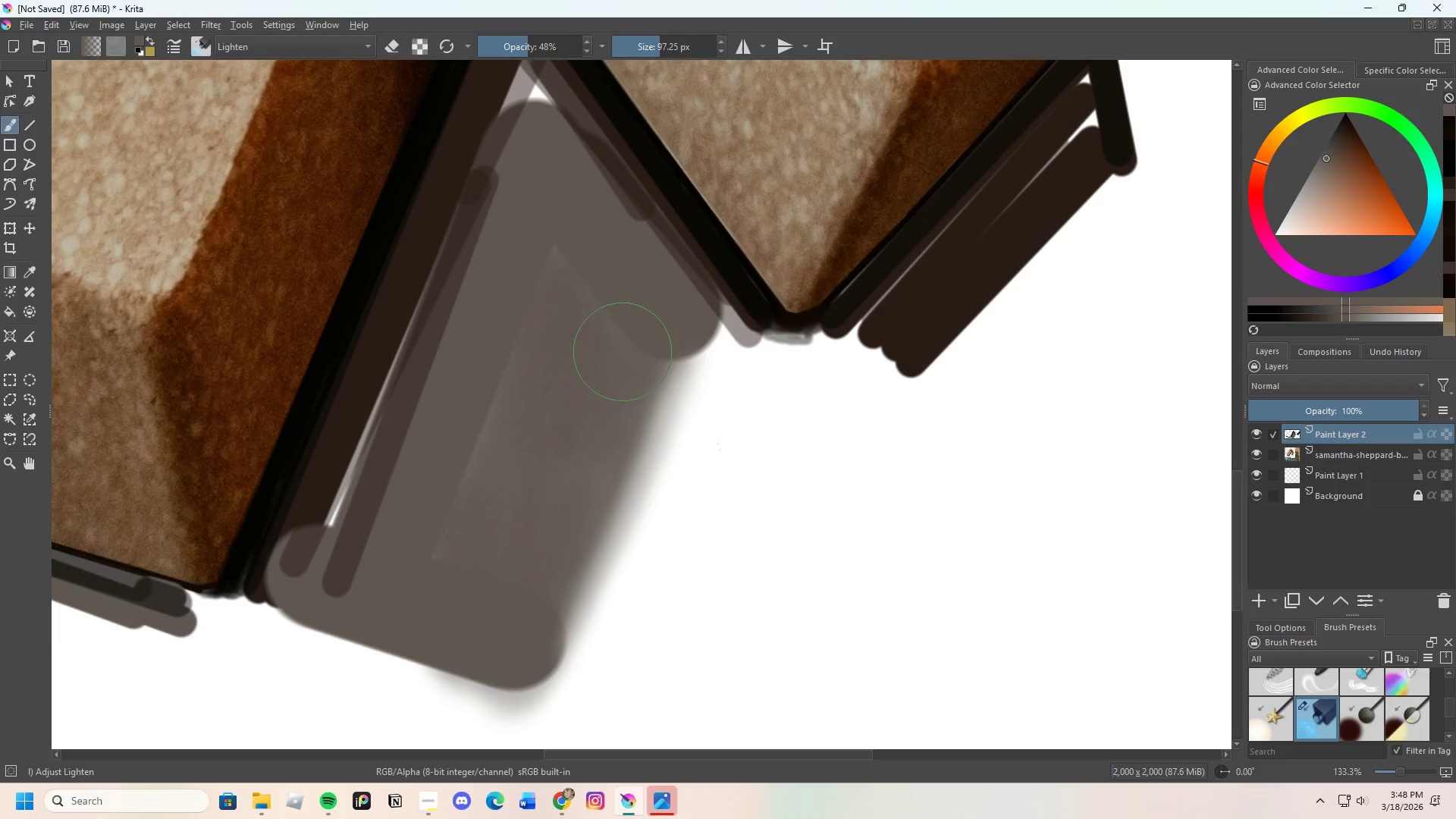 
left_click_drag(start_coordinate=[623, 347], to_coordinate=[659, 338])
 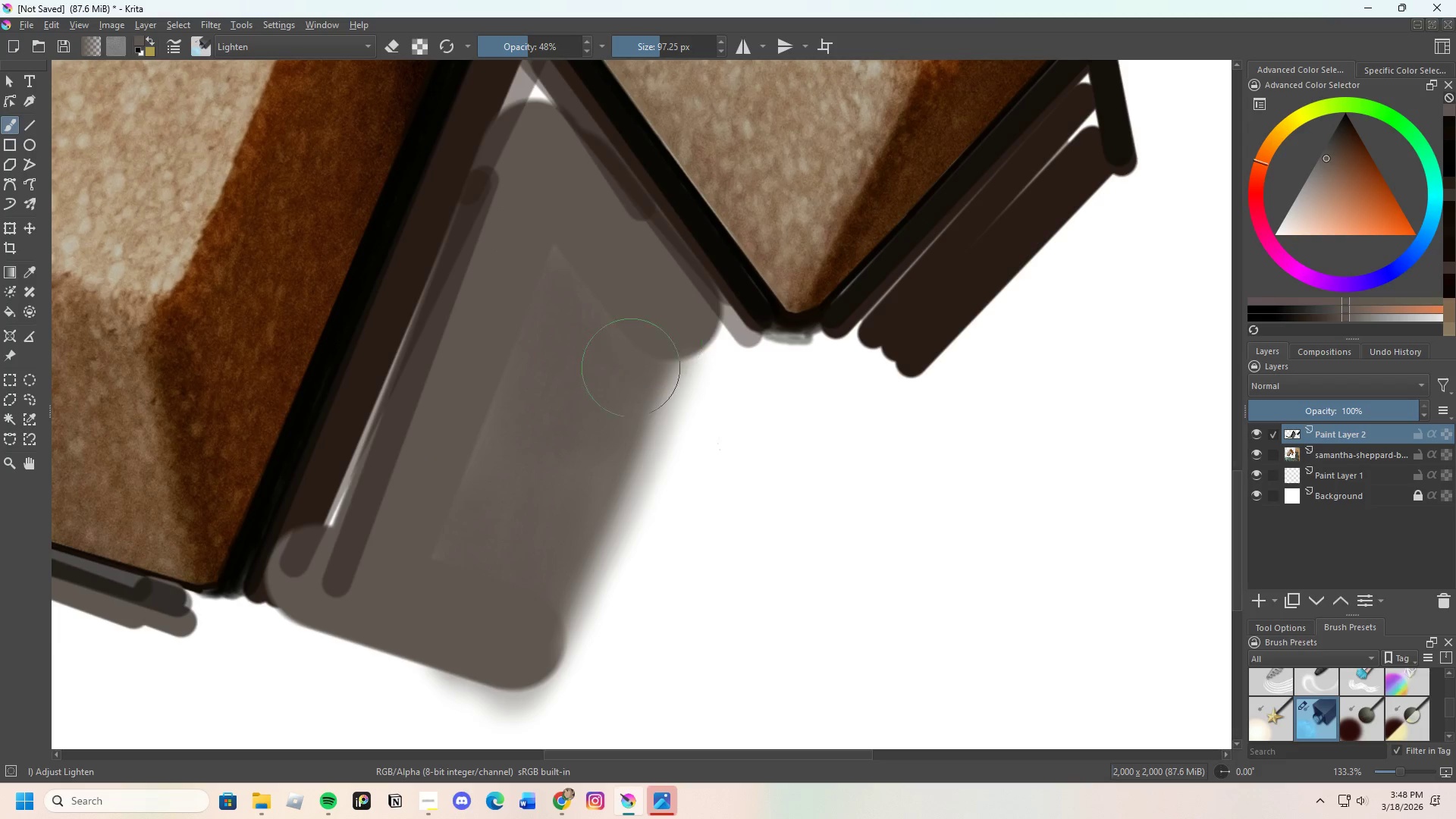 
left_click_drag(start_coordinate=[627, 375], to_coordinate=[645, 352])
 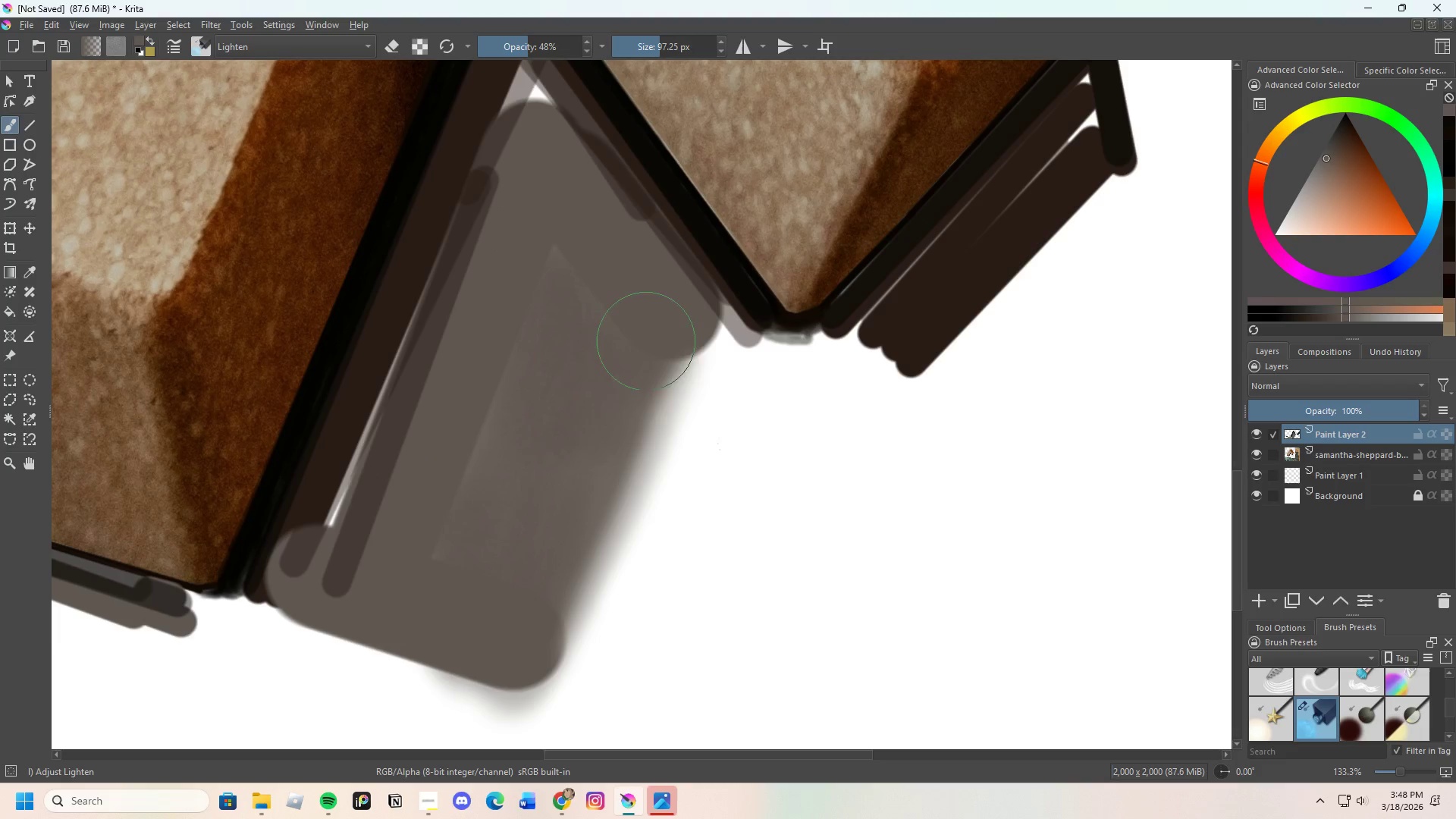 
left_click_drag(start_coordinate=[646, 361], to_coordinate=[635, 379])
 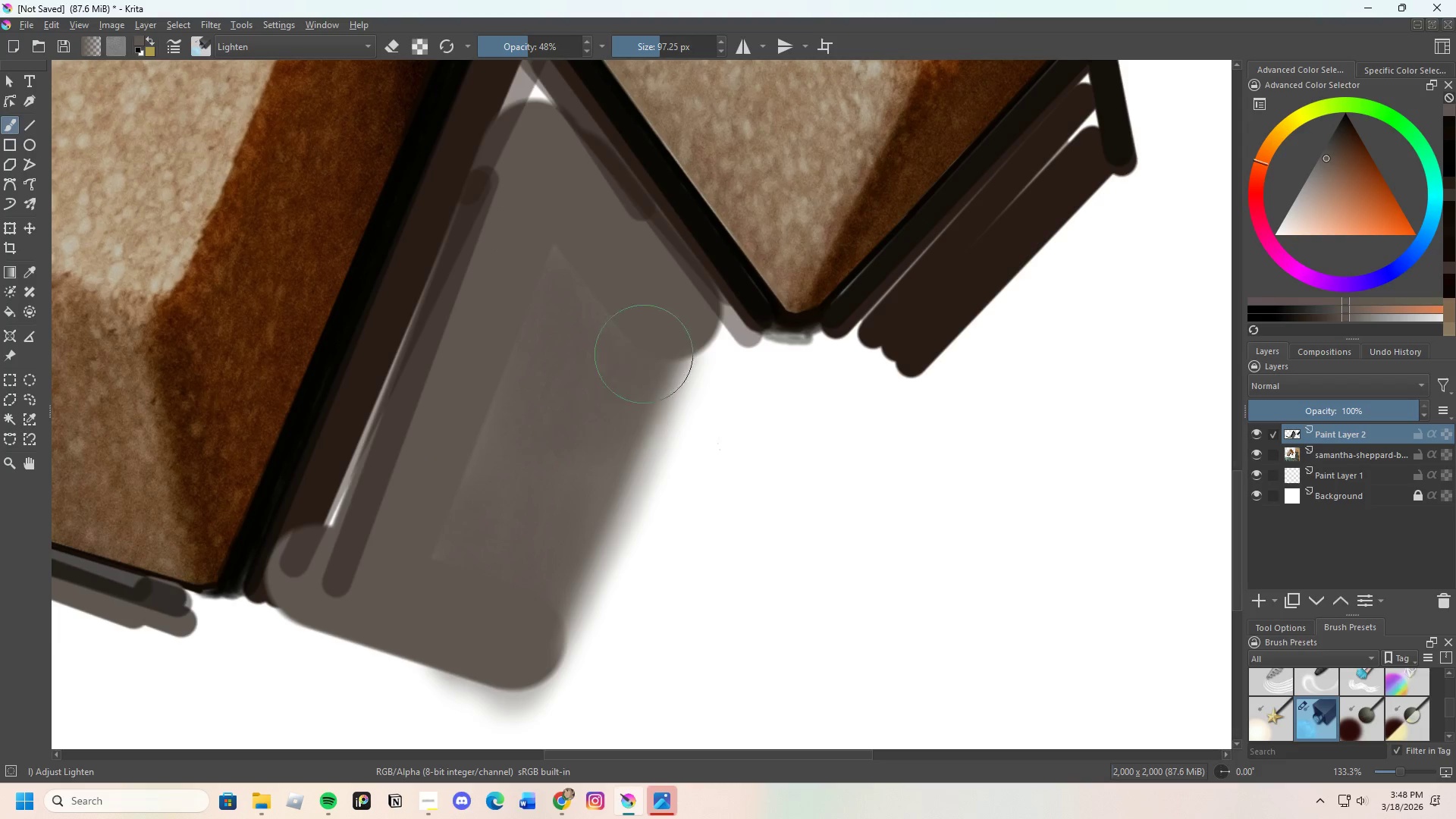 
left_click_drag(start_coordinate=[623, 403], to_coordinate=[659, 336])
 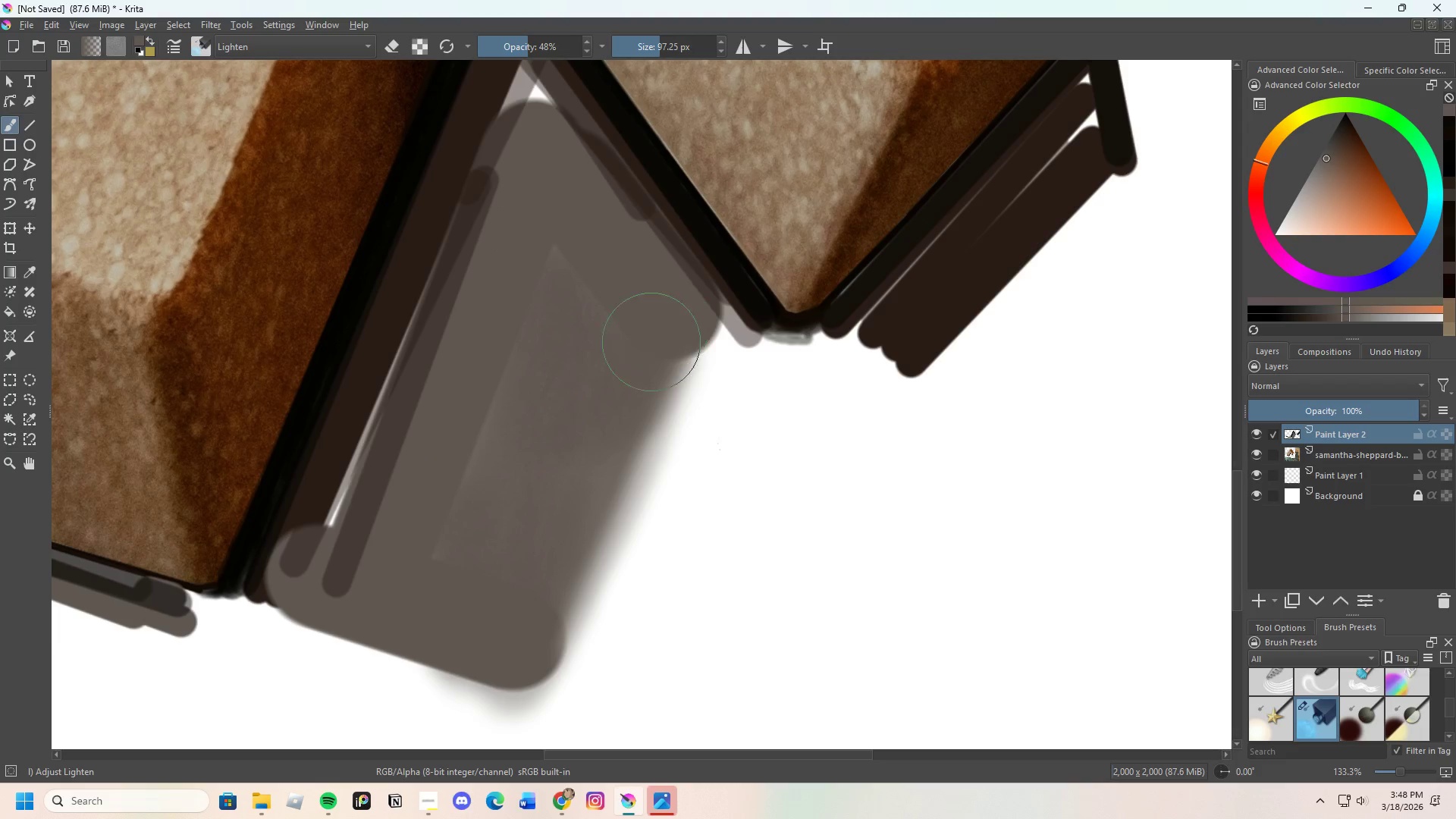 
left_click_drag(start_coordinate=[629, 400], to_coordinate=[503, 655])
 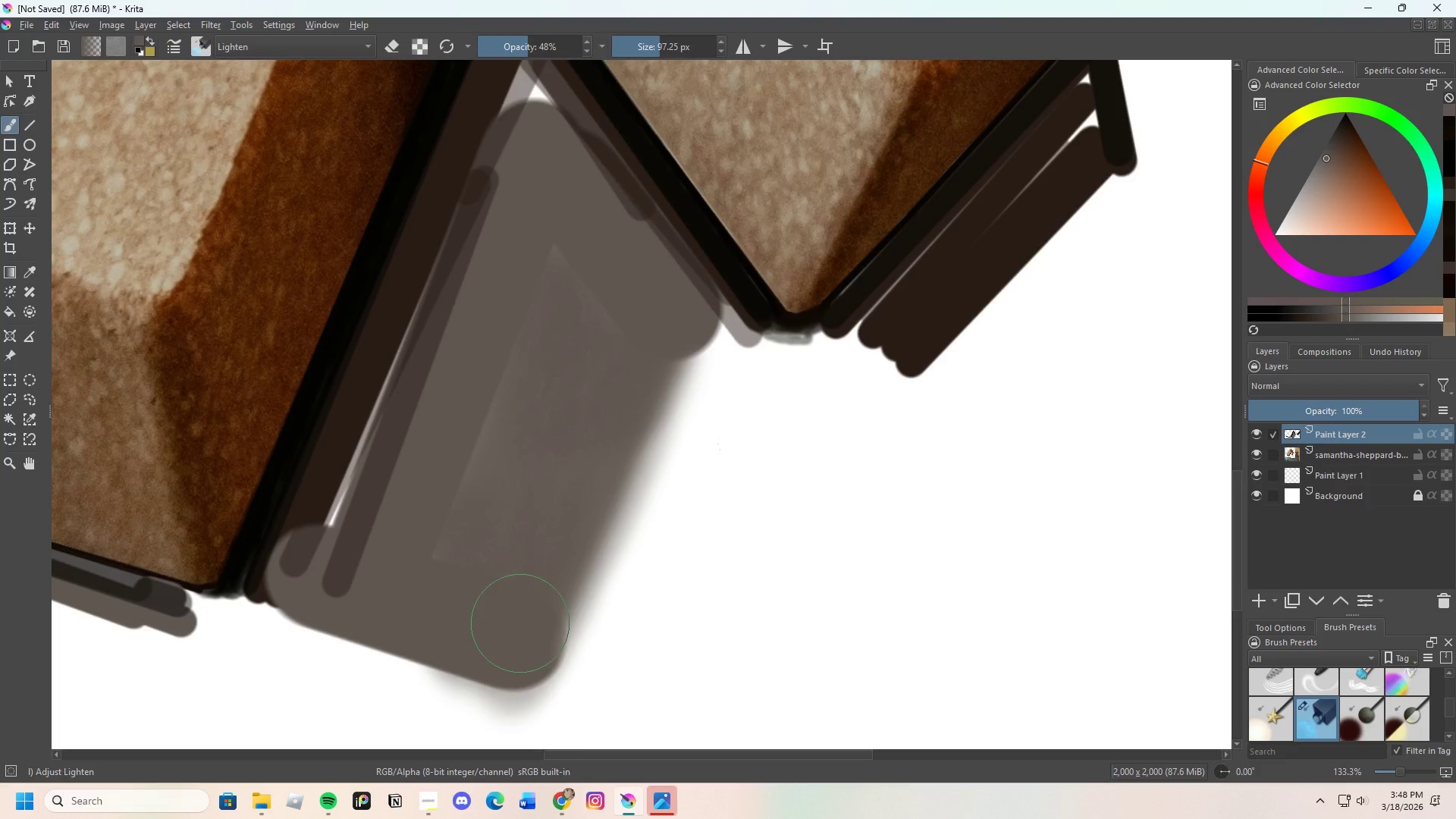 
scroll: coordinate [550, 516], scroll_direction: none, amount: 0.0
 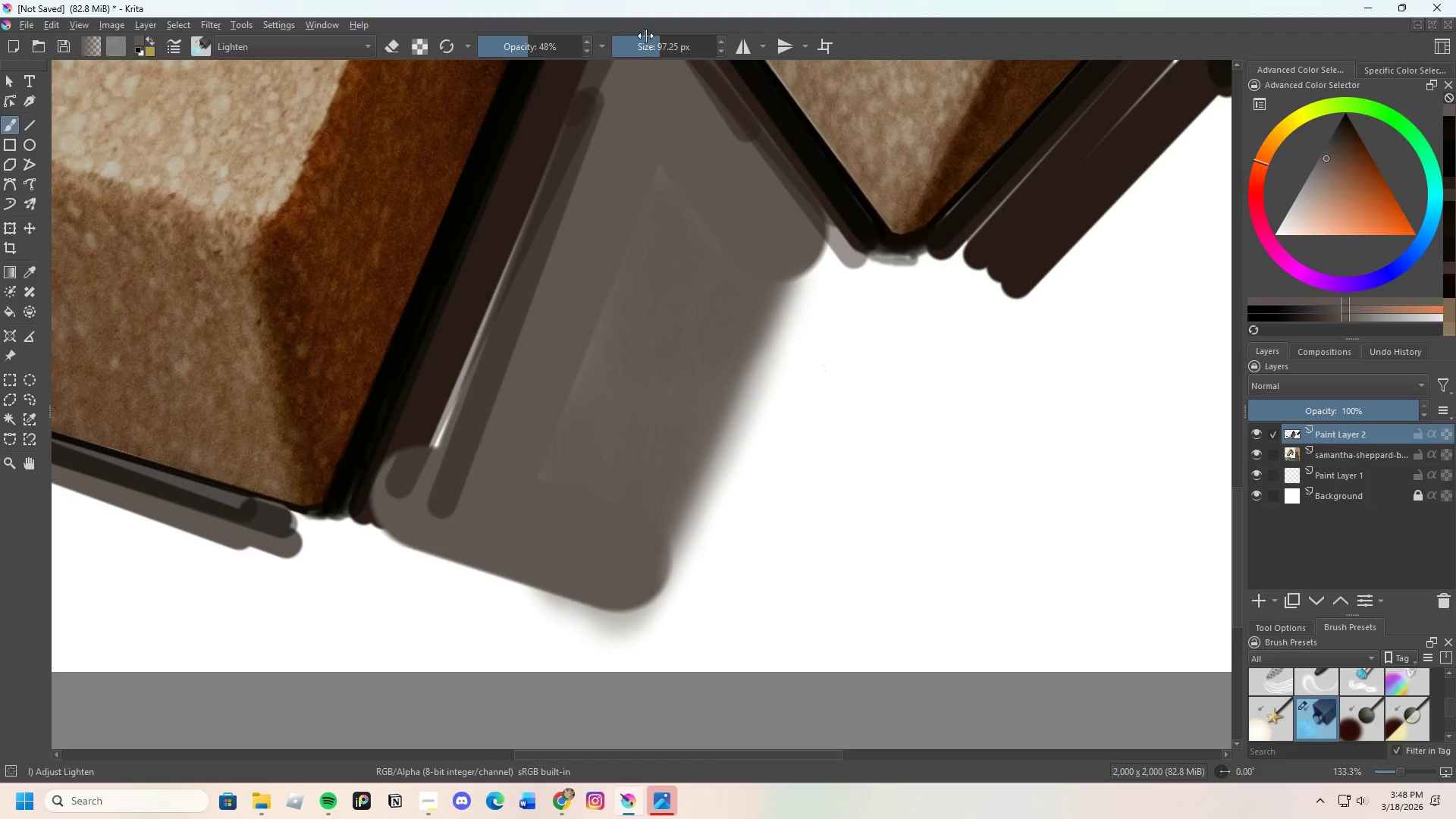 
left_click_drag(start_coordinate=[664, 40], to_coordinate=[639, 71])
 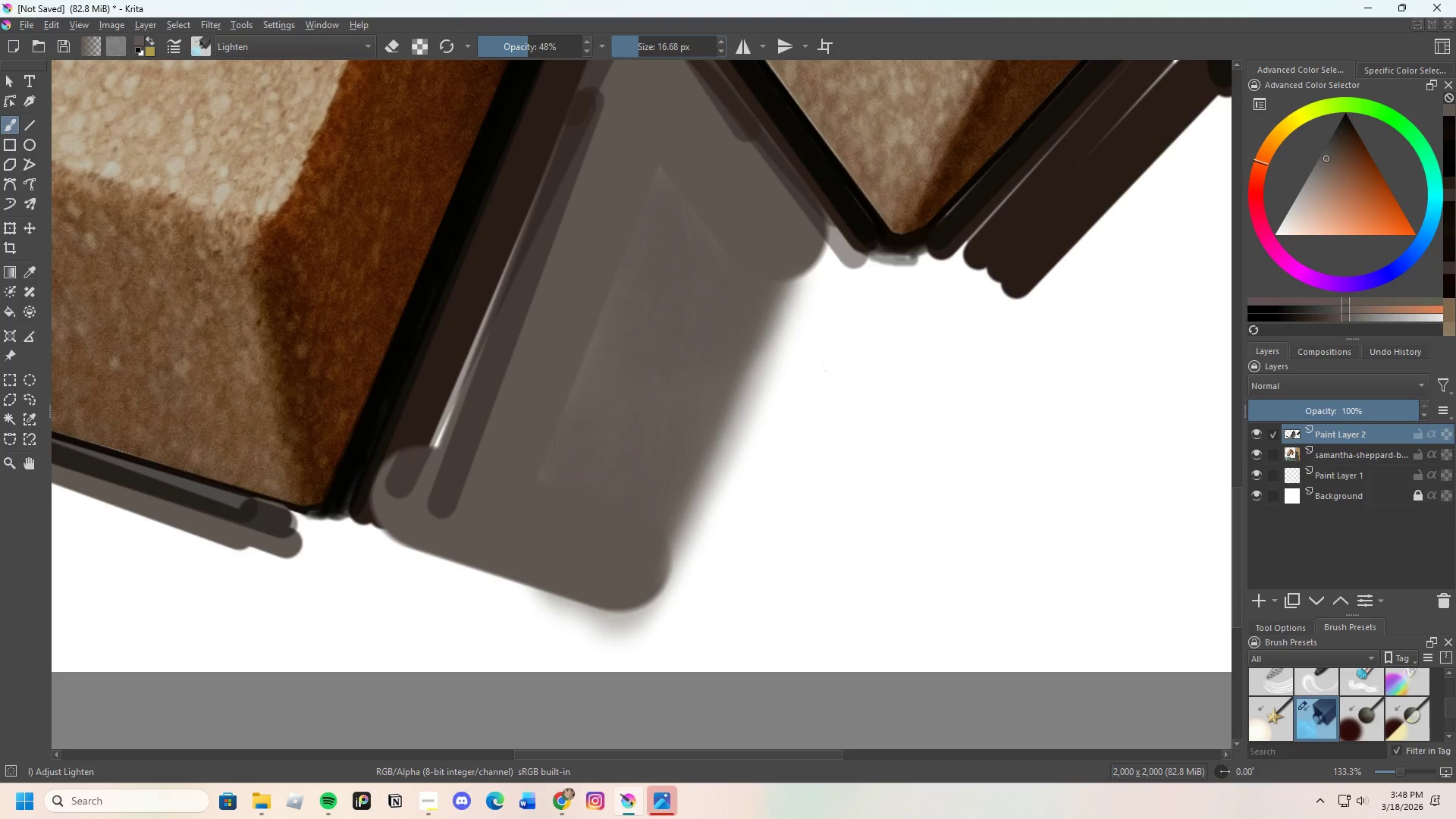 
hold_key(key=ControlLeft, duration=0.78)
left_click([427, 428])
 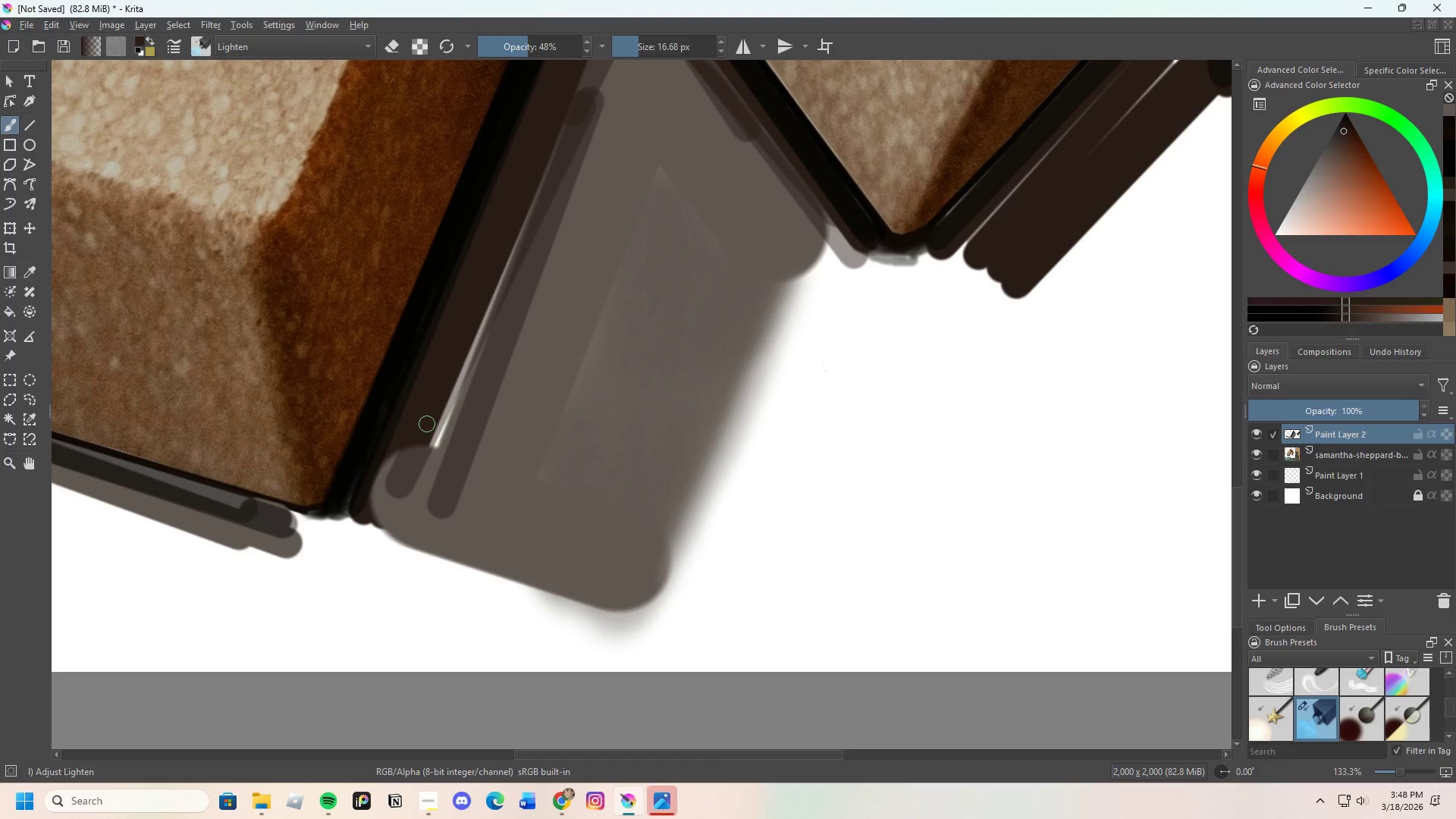 
left_click_drag(start_coordinate=[424, 433], to_coordinate=[398, 487])
 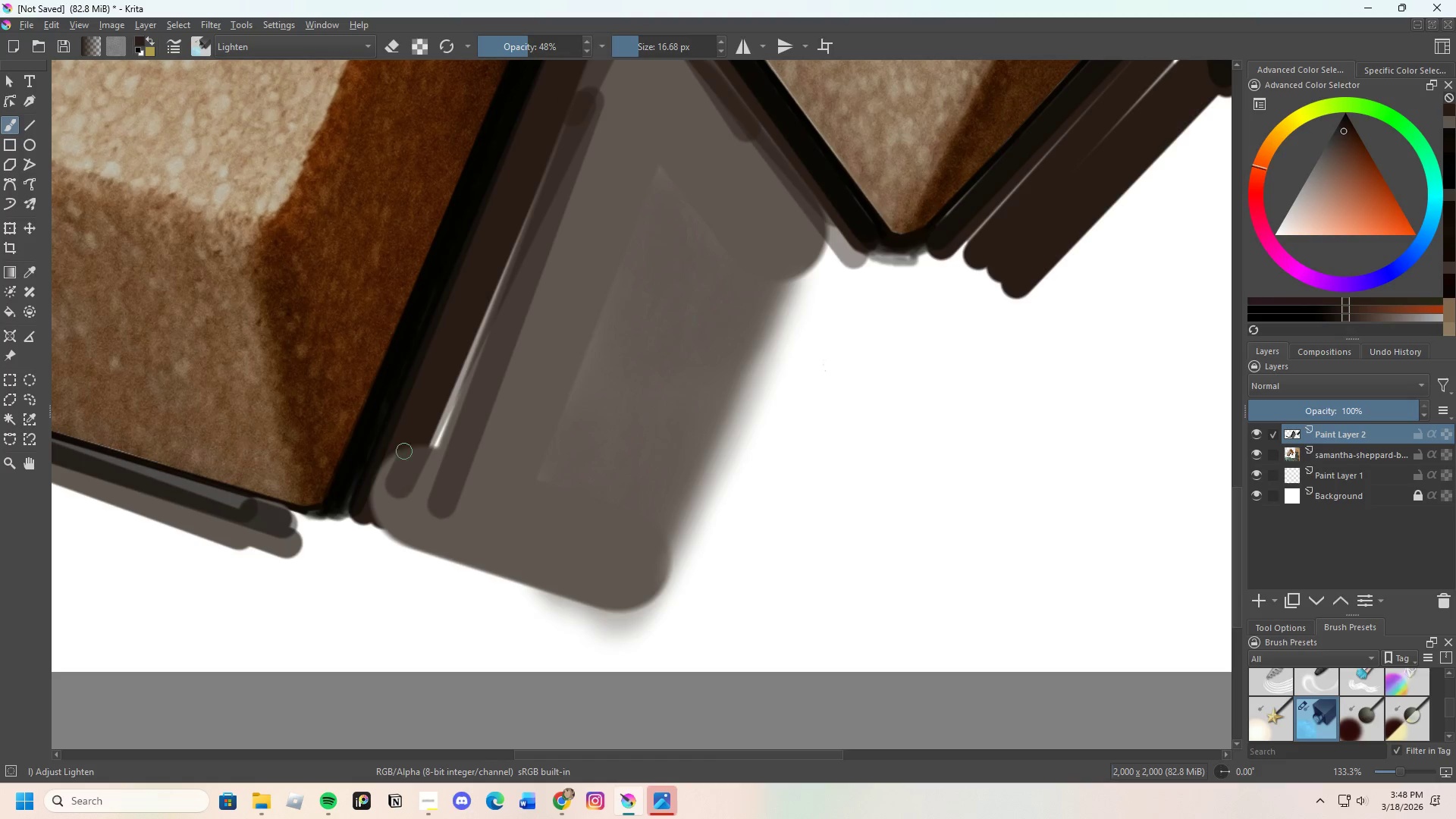 
left_click_drag(start_coordinate=[405, 460], to_coordinate=[386, 503])
 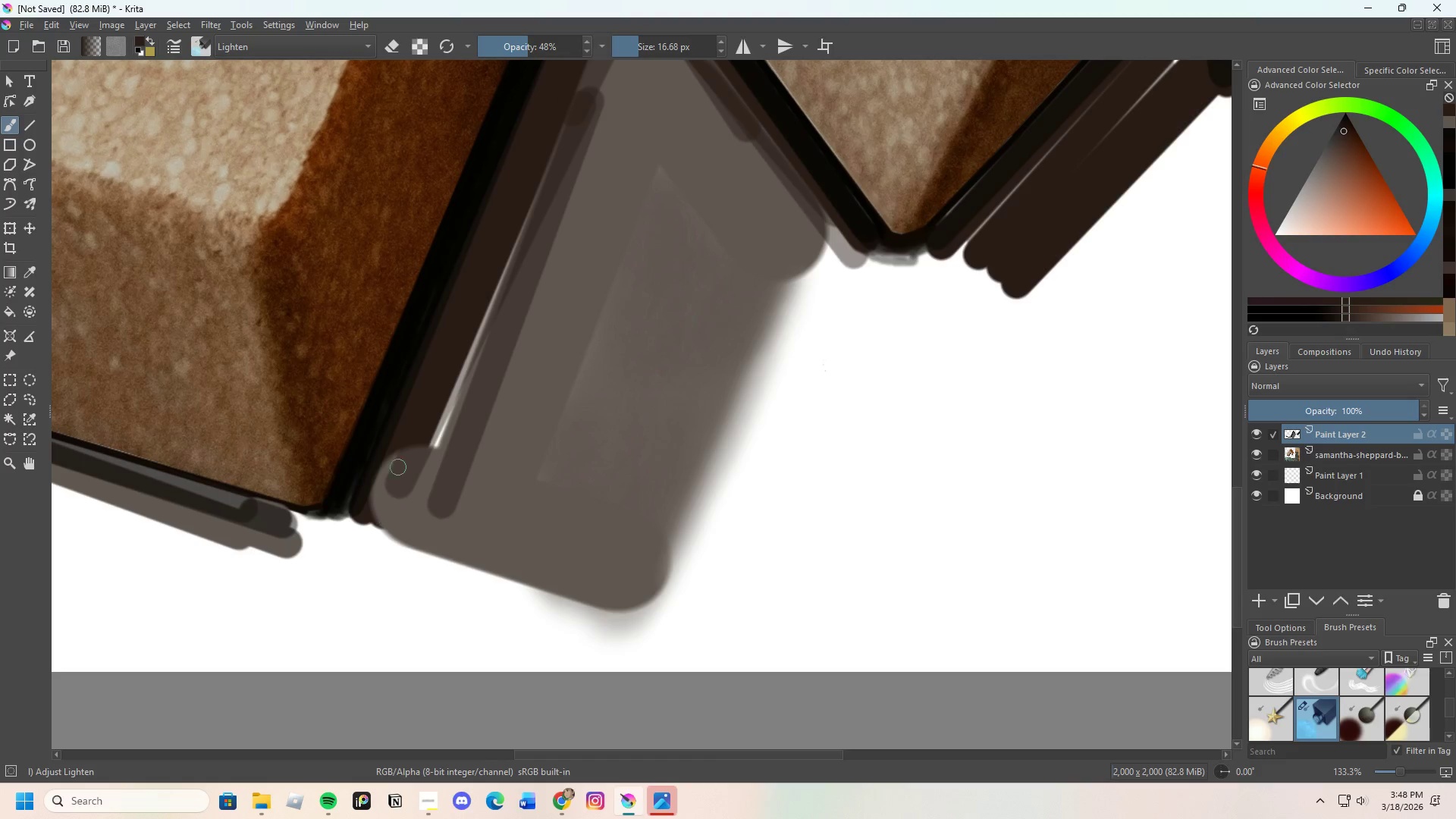 
left_click_drag(start_coordinate=[399, 476], to_coordinate=[388, 494])
 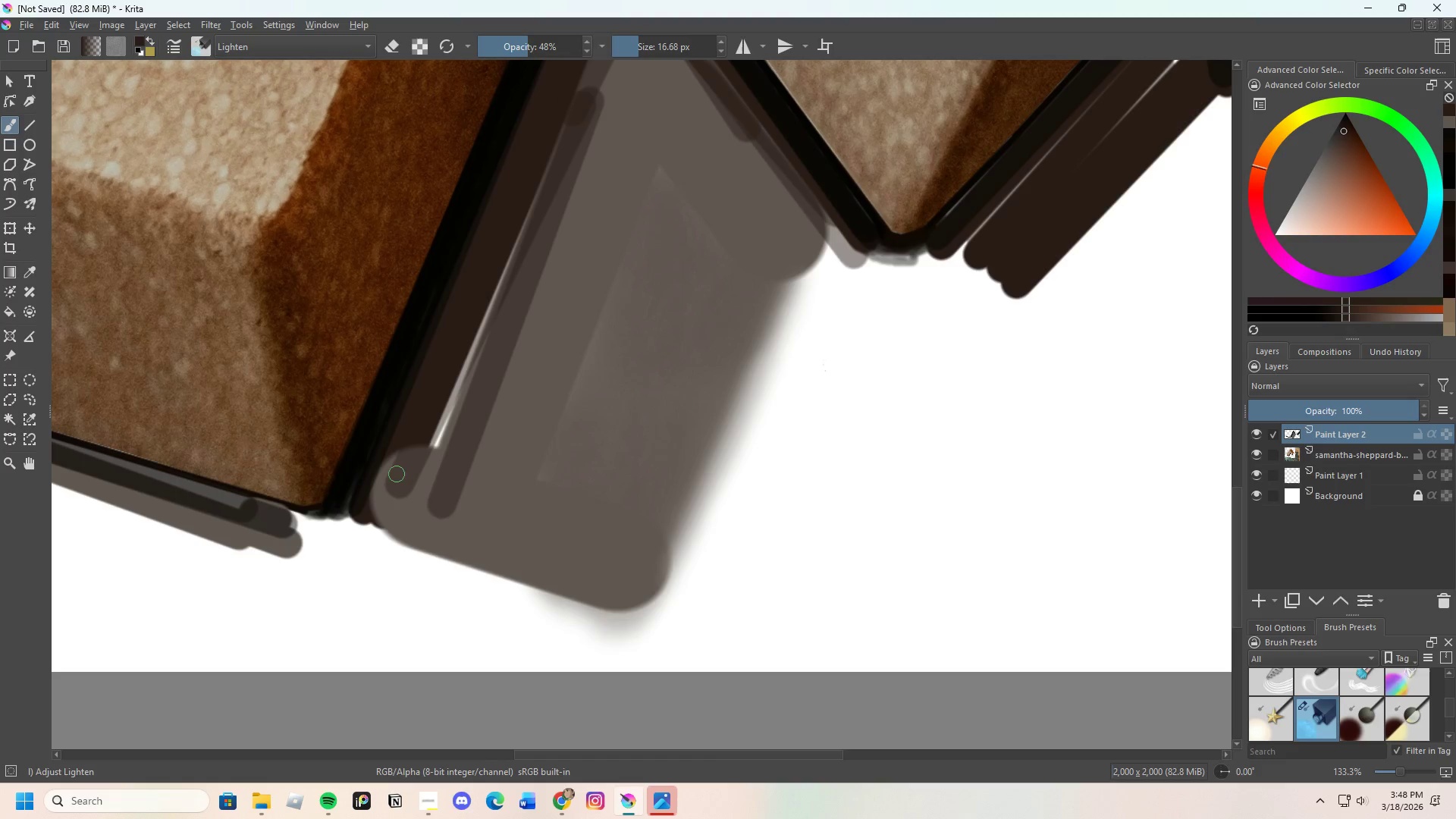 
left_click_drag(start_coordinate=[395, 481], to_coordinate=[407, 484])
 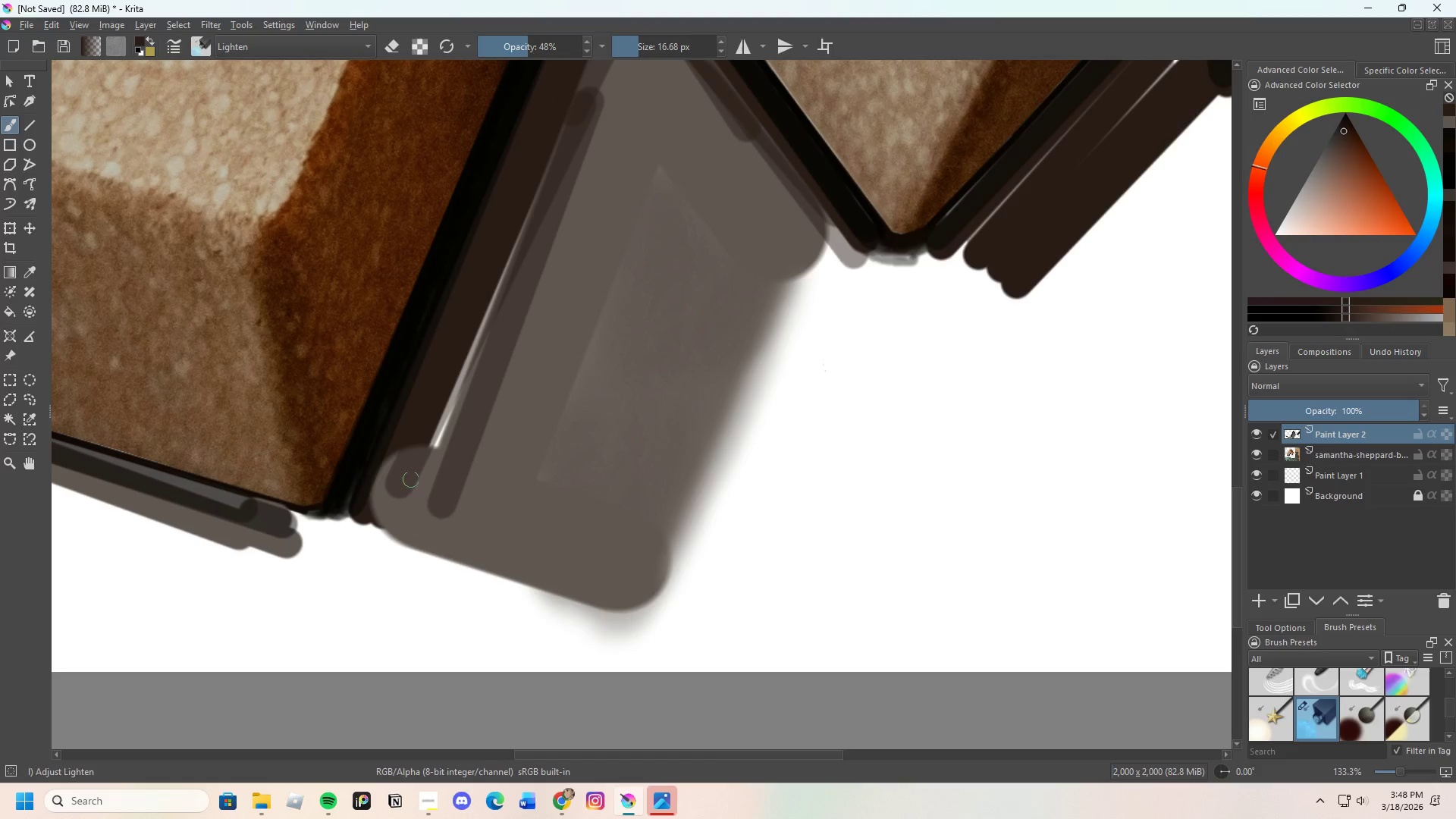 
left_click_drag(start_coordinate=[414, 484], to_coordinate=[437, 448])
 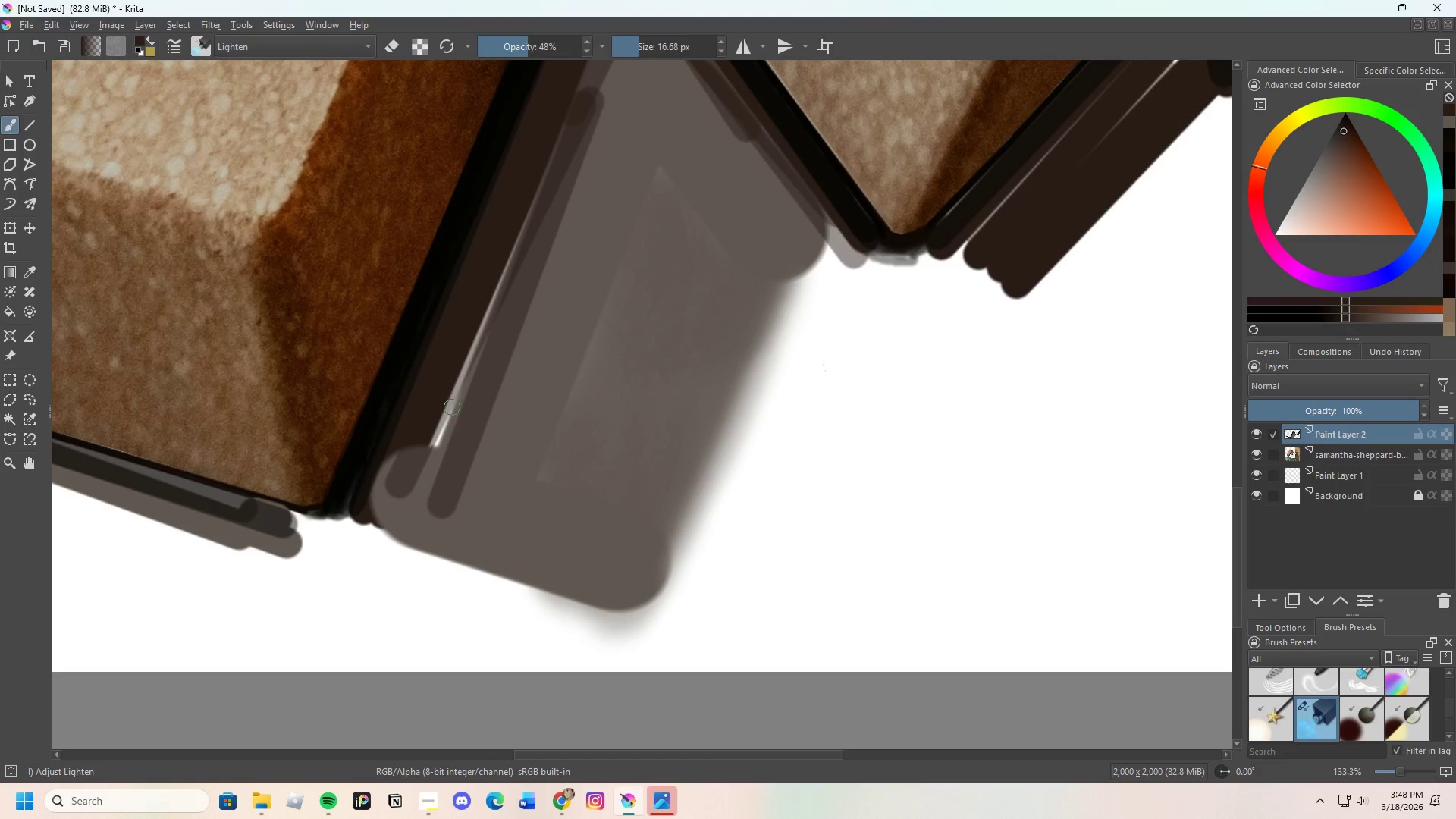 
left_click_drag(start_coordinate=[452, 447], to_coordinate=[458, 467])
 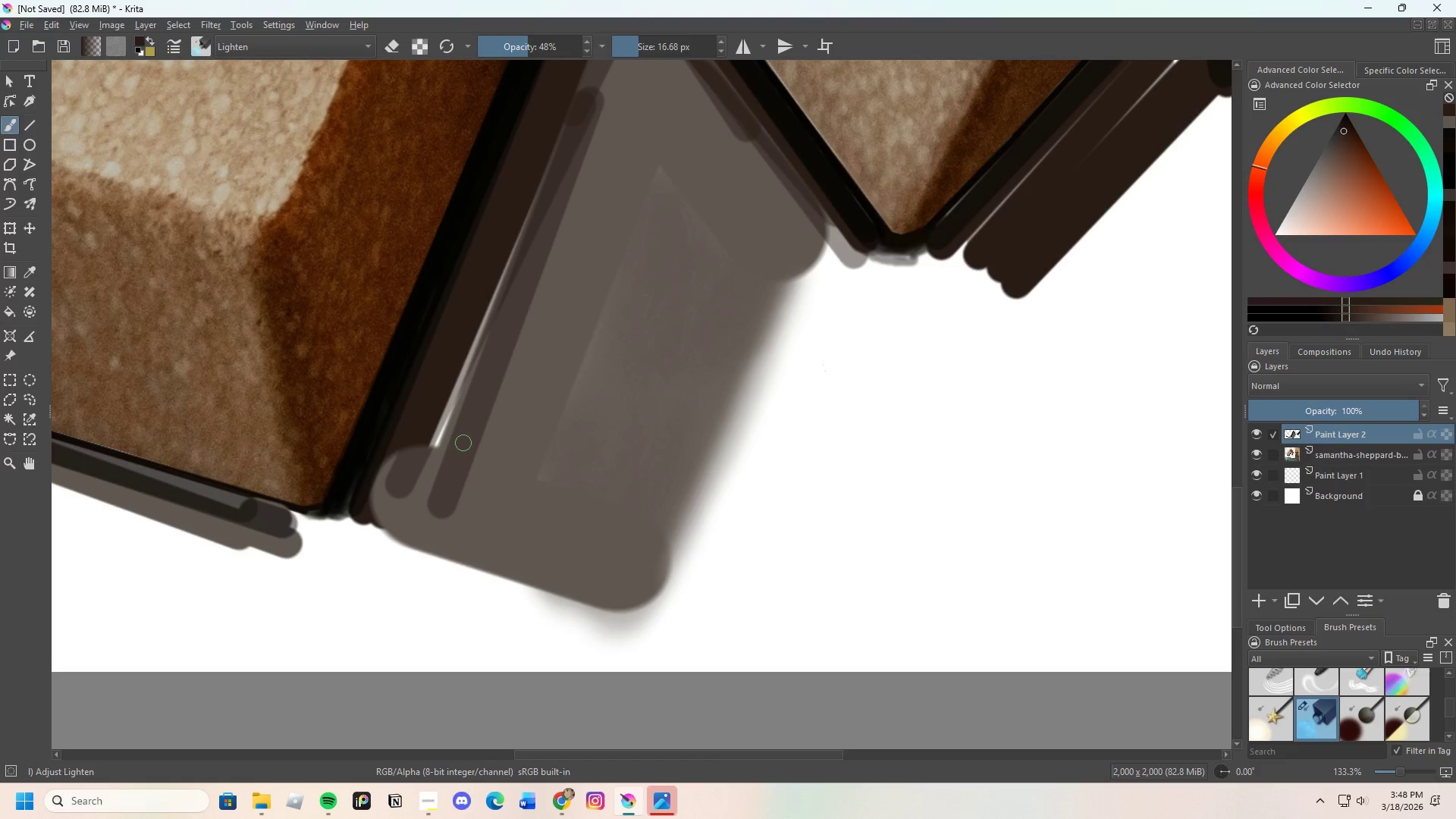 
left_click_drag(start_coordinate=[460, 481], to_coordinate=[452, 475])
 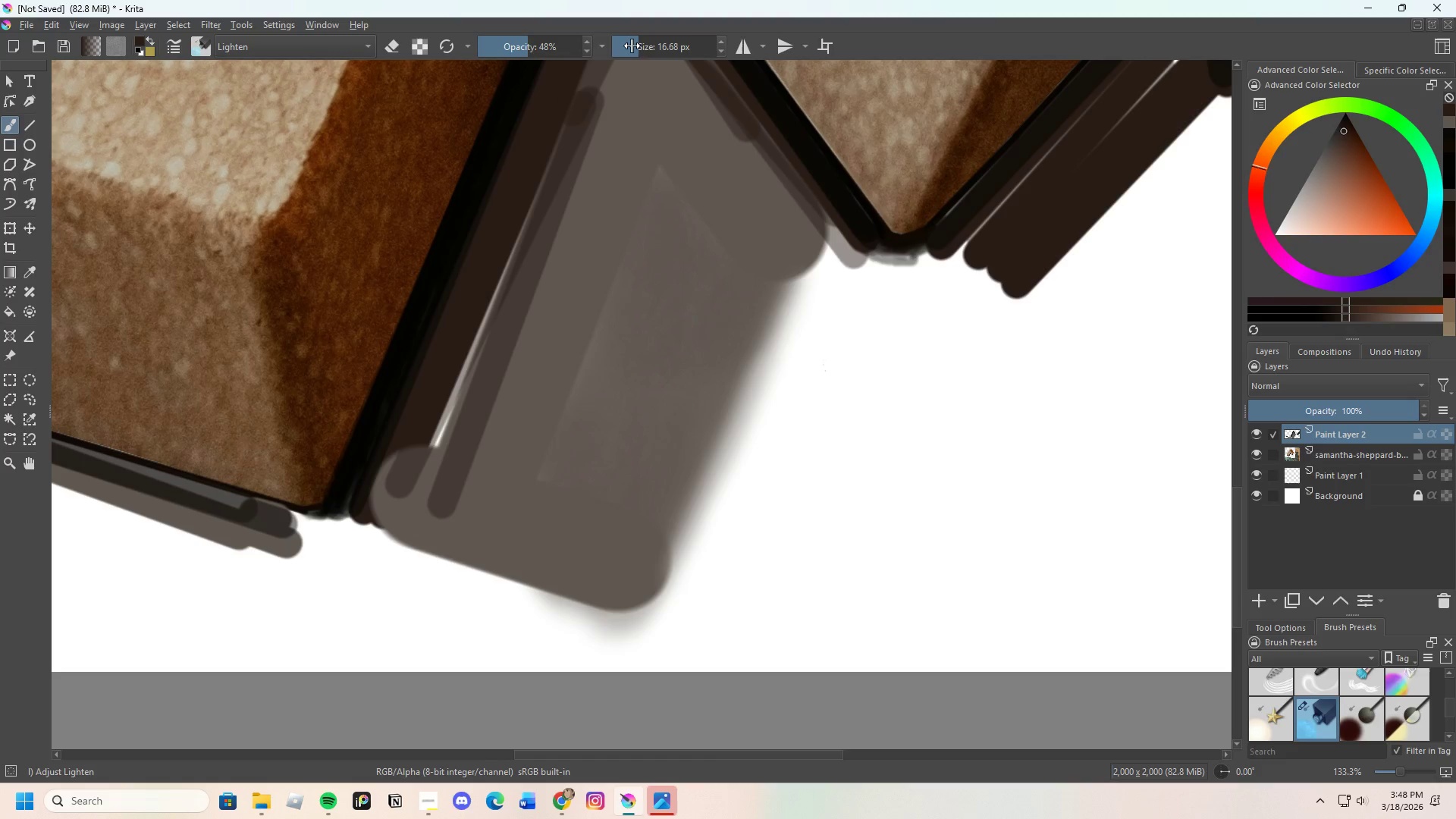 
left_click_drag(start_coordinate=[632, 46], to_coordinate=[642, 44])
 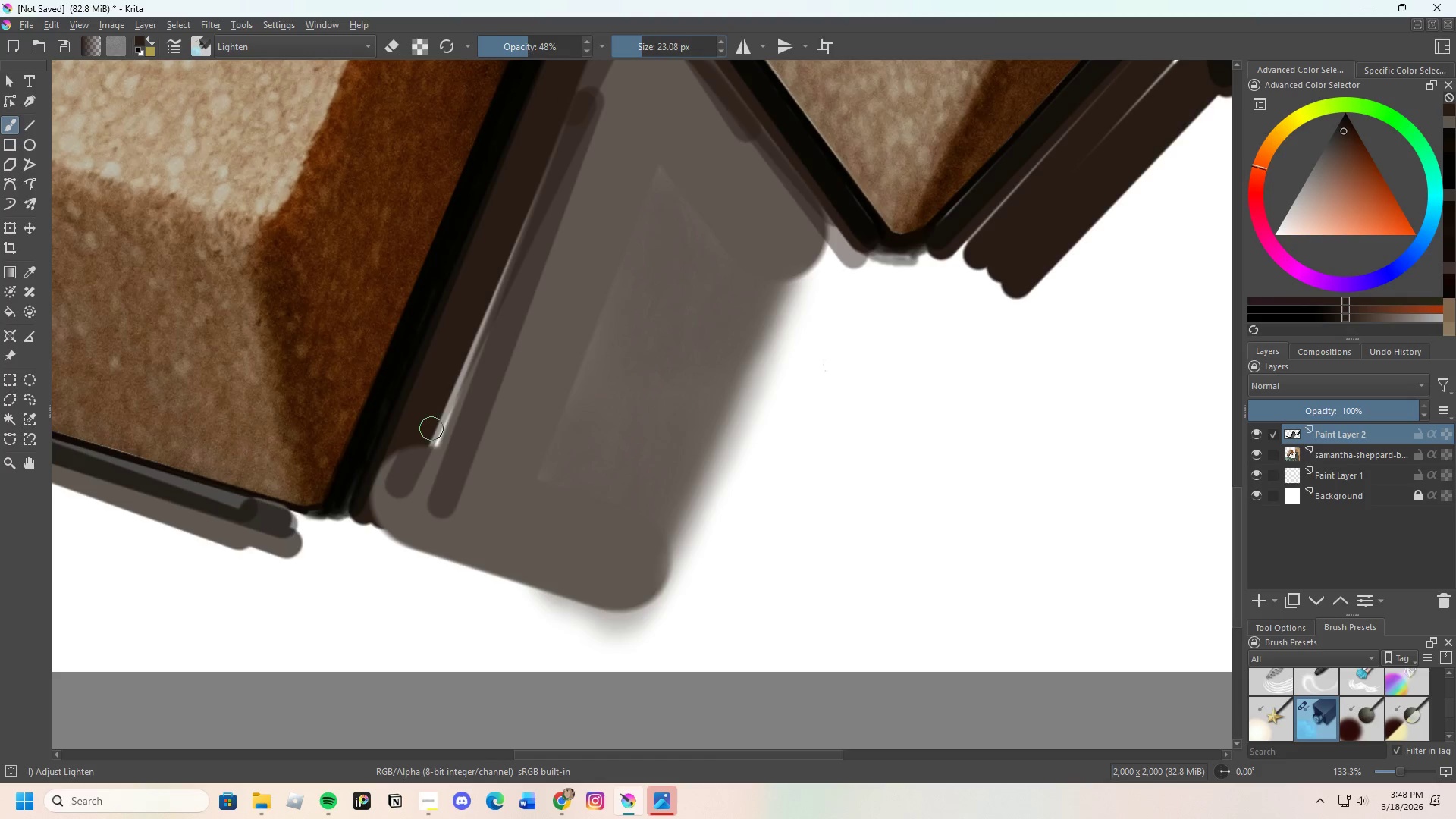 
hold_key(key=ControlLeft, duration=0.33)
left_click([415, 429])
 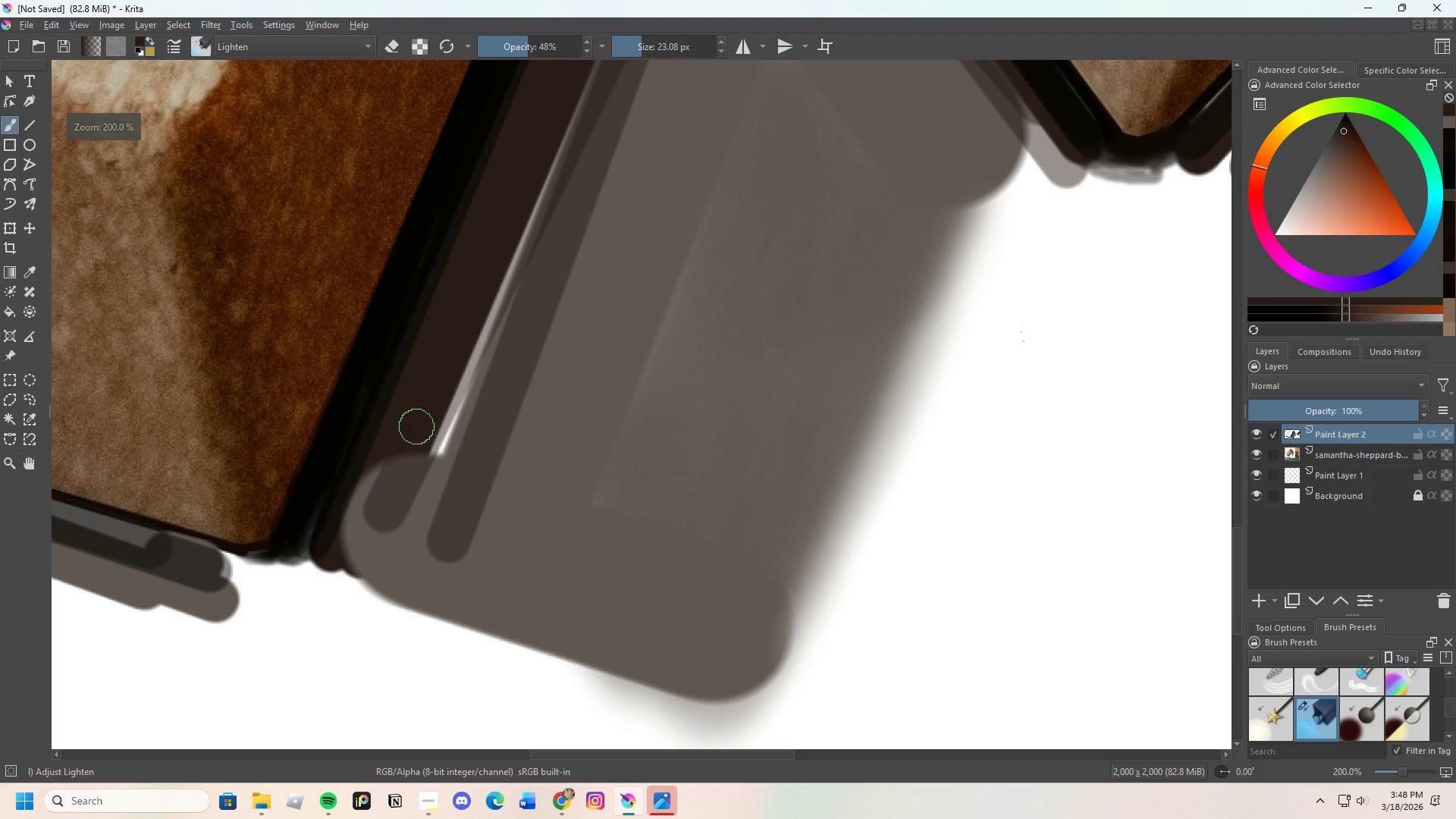 
scroll: coordinate [428, 431], scroll_direction: up, amount: 1.0
 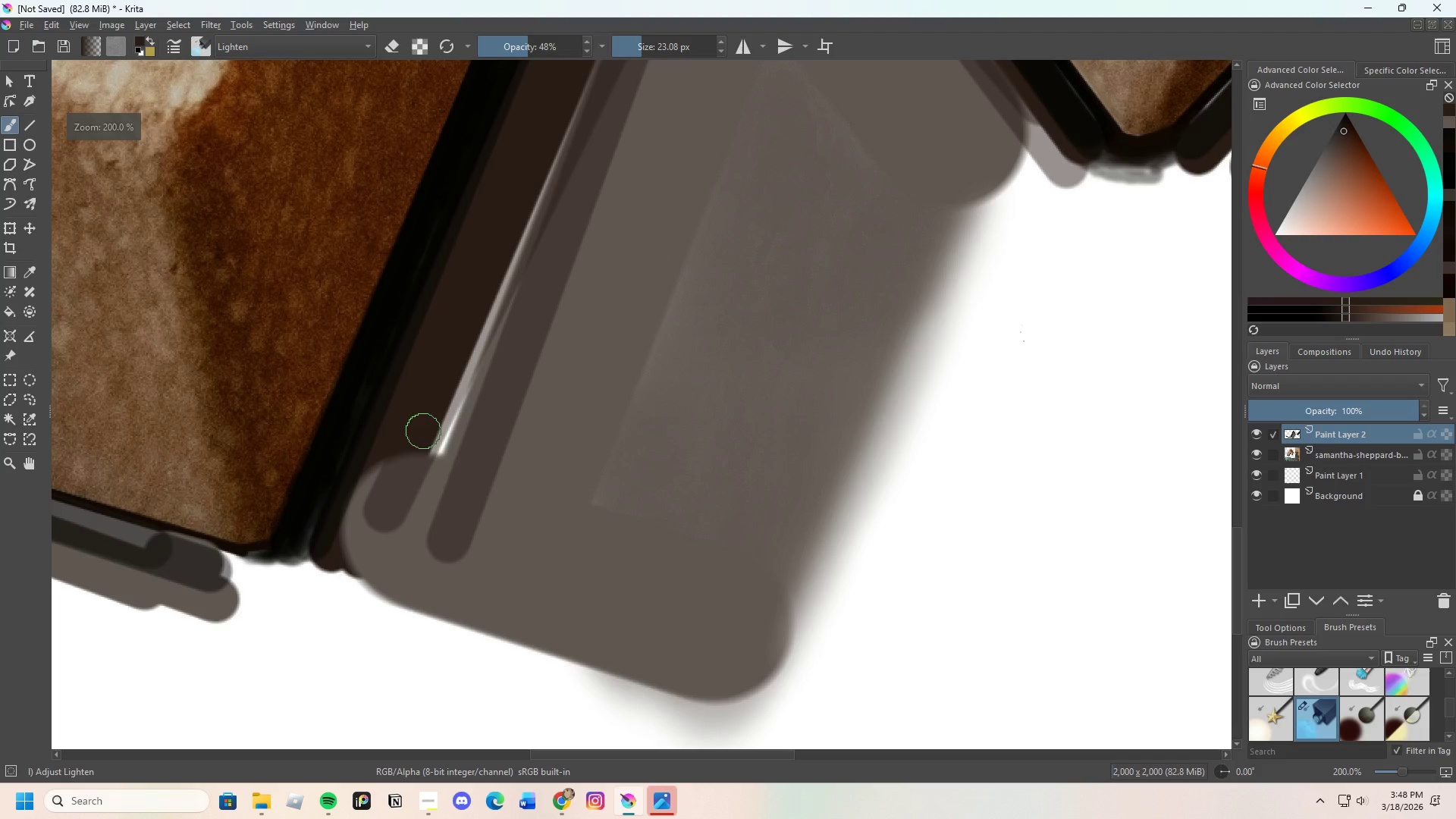 
left_click_drag(start_coordinate=[417, 430], to_coordinate=[373, 513])
 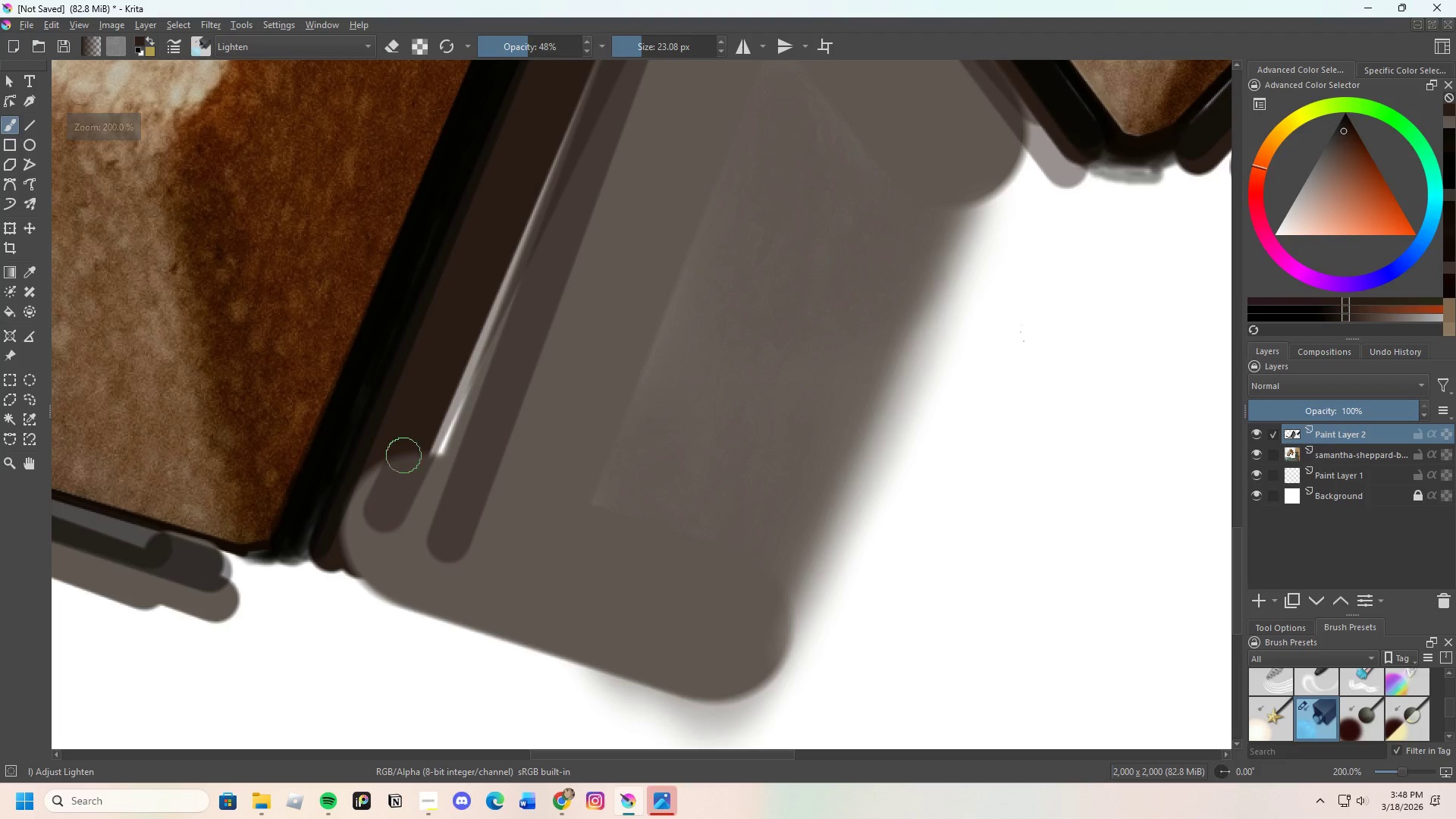 
left_click_drag(start_coordinate=[405, 468], to_coordinate=[429, 439])
 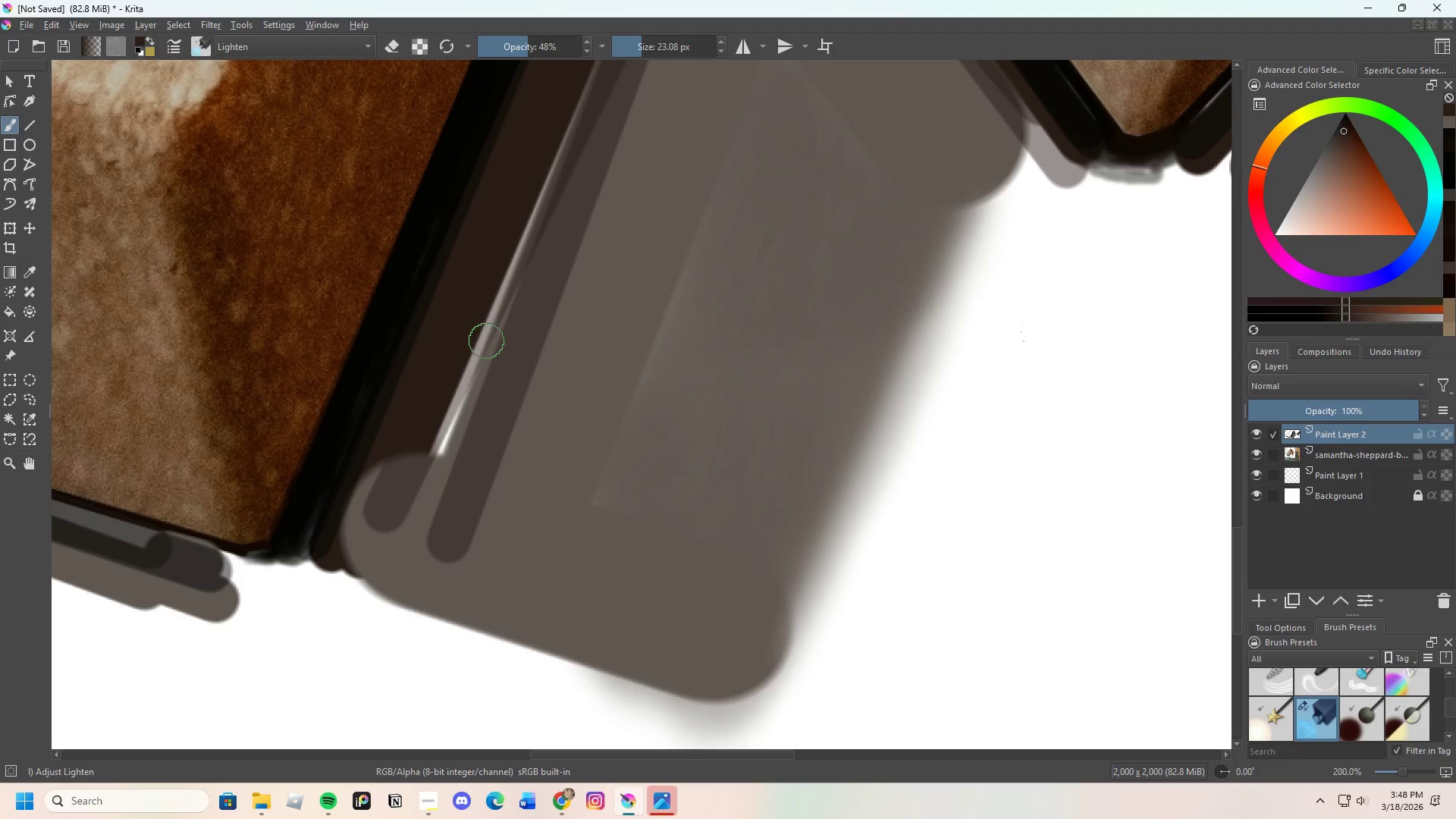 
left_click_drag(start_coordinate=[485, 346], to_coordinate=[450, 400])
 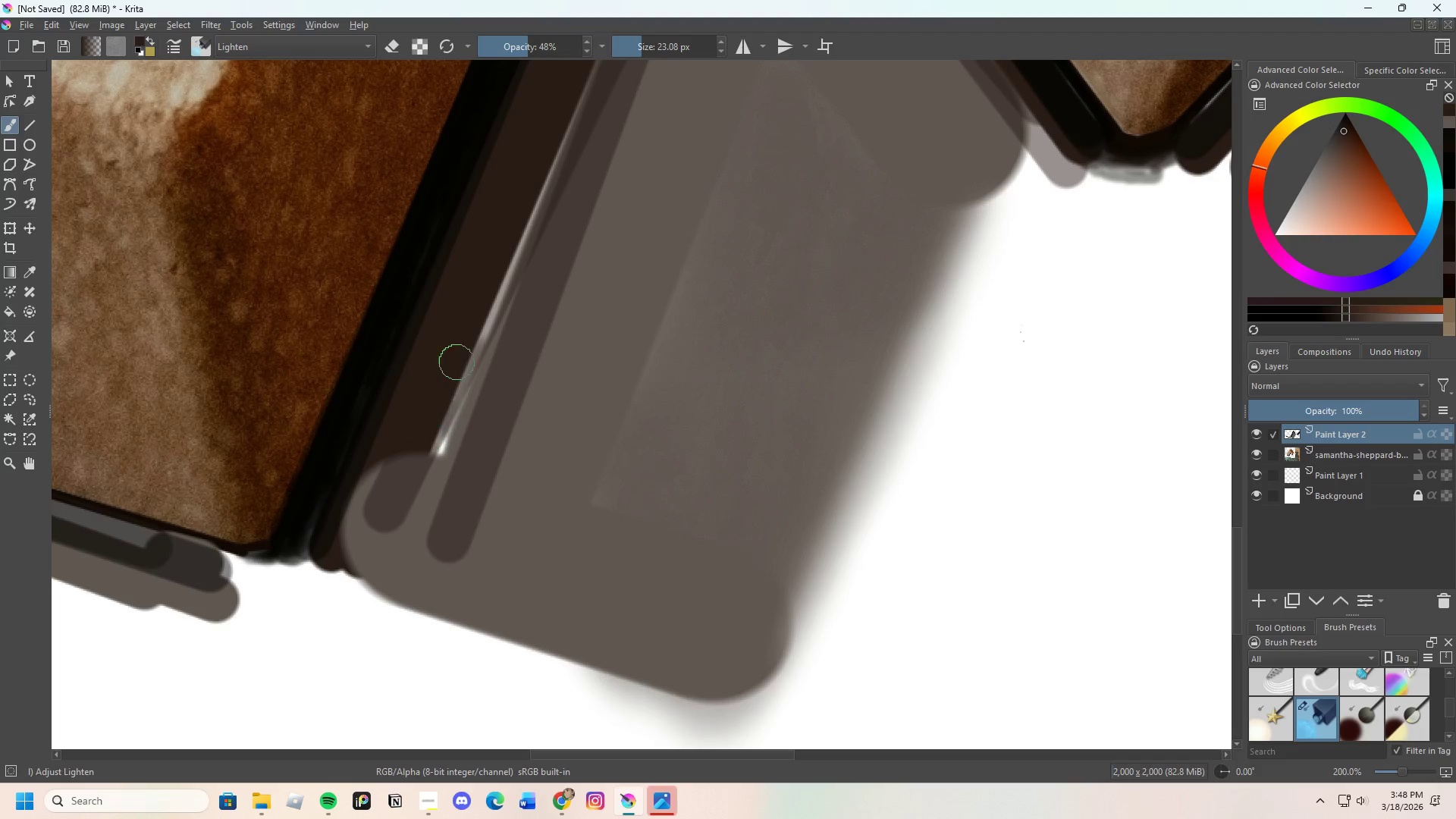 
left_click_drag(start_coordinate=[457, 387], to_coordinate=[459, 428])
 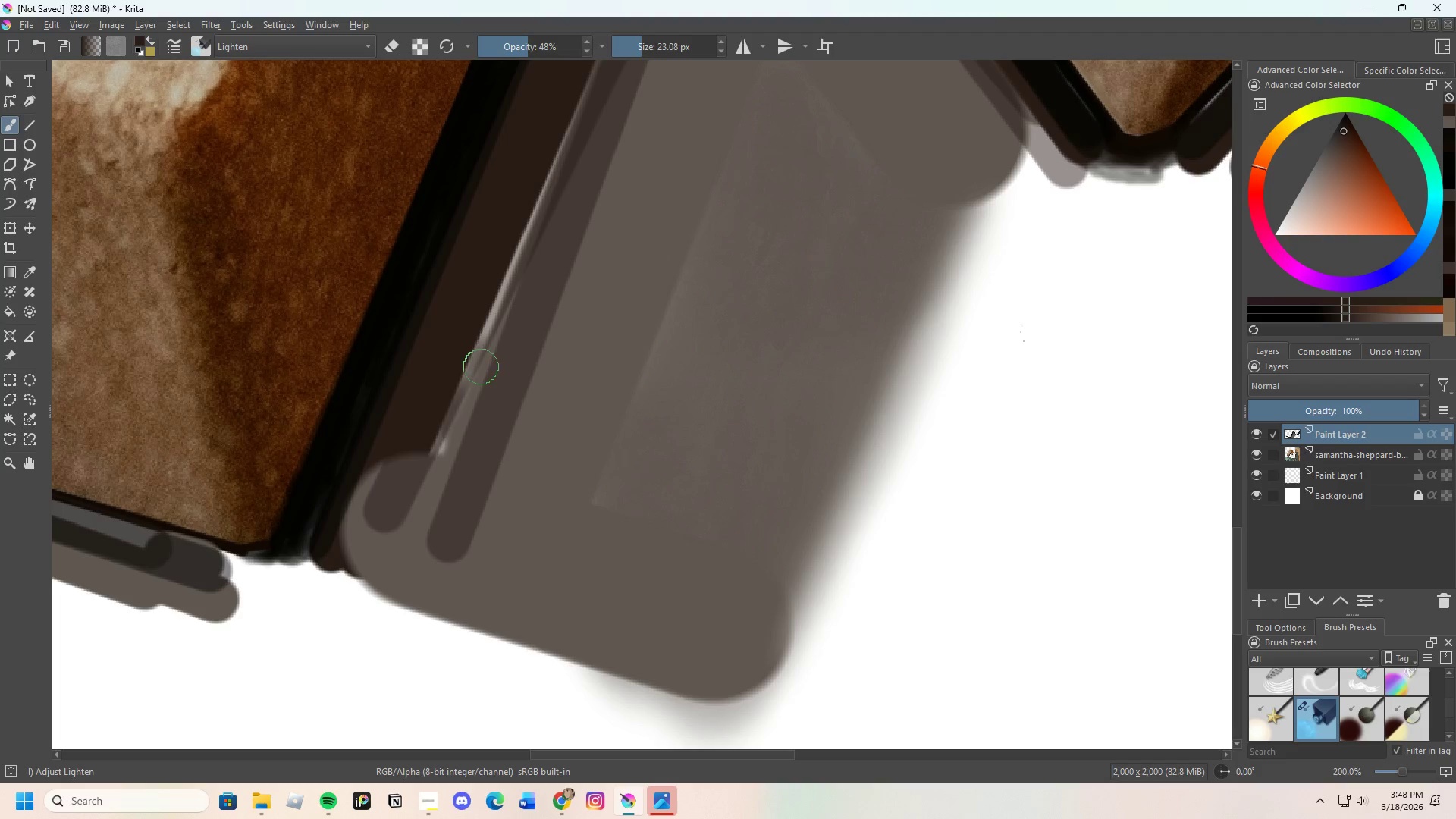 
left_click_drag(start_coordinate=[475, 381], to_coordinate=[446, 442])
 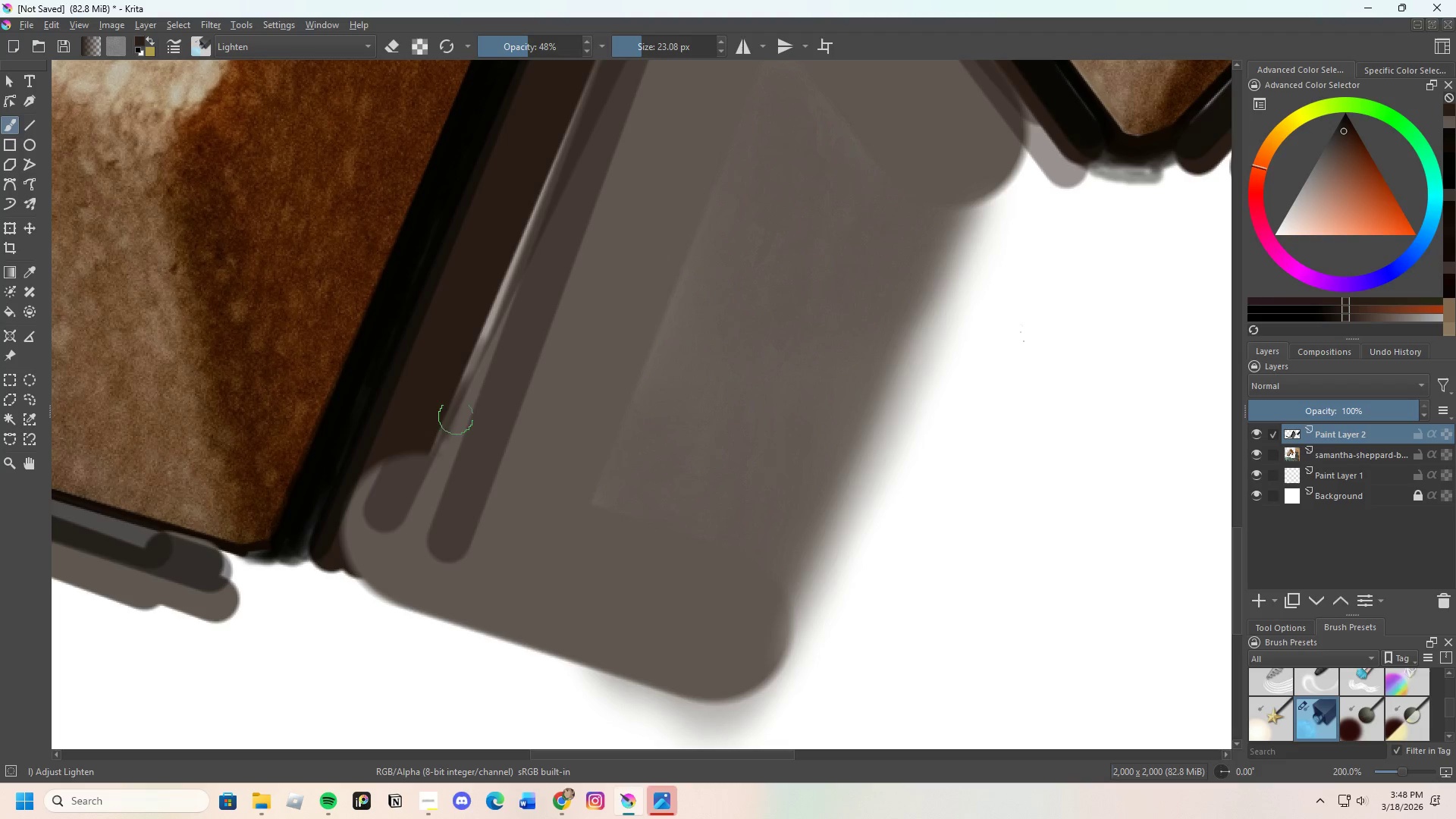 
left_click_drag(start_coordinate=[457, 427], to_coordinate=[410, 520])
 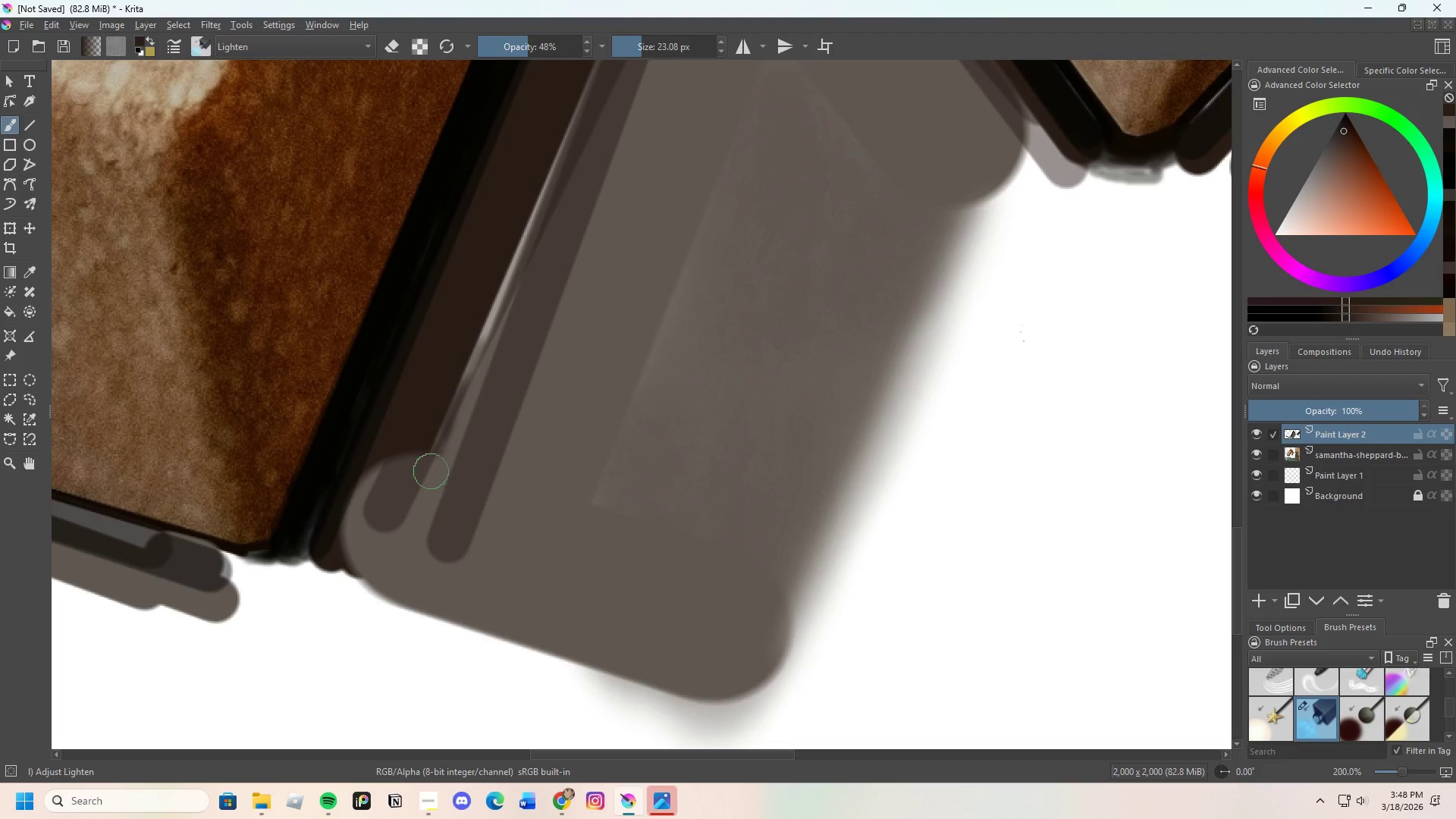 
left_click_drag(start_coordinate=[418, 498], to_coordinate=[382, 529])
 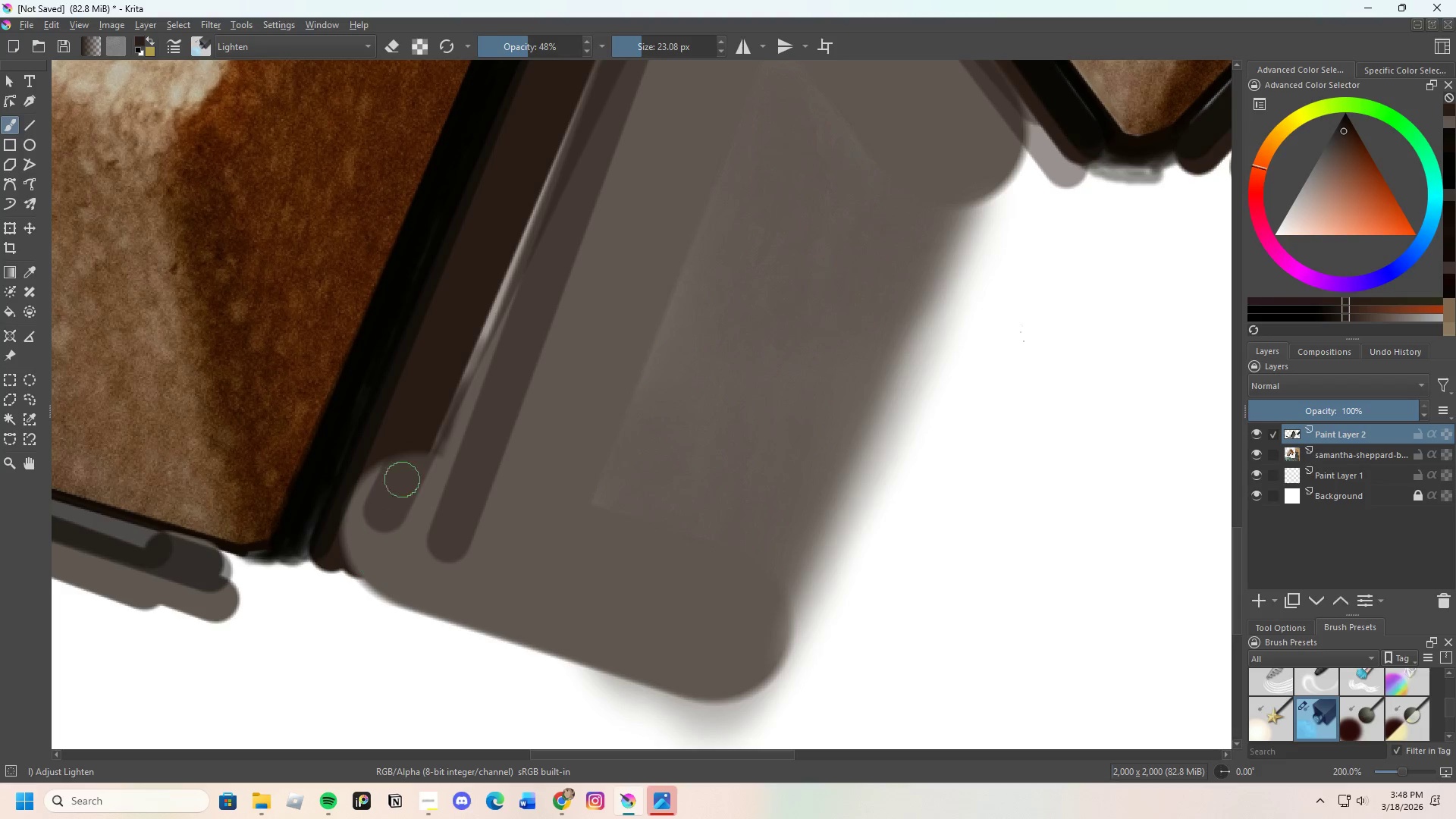 
left_click_drag(start_coordinate=[403, 496], to_coordinate=[391, 529])
 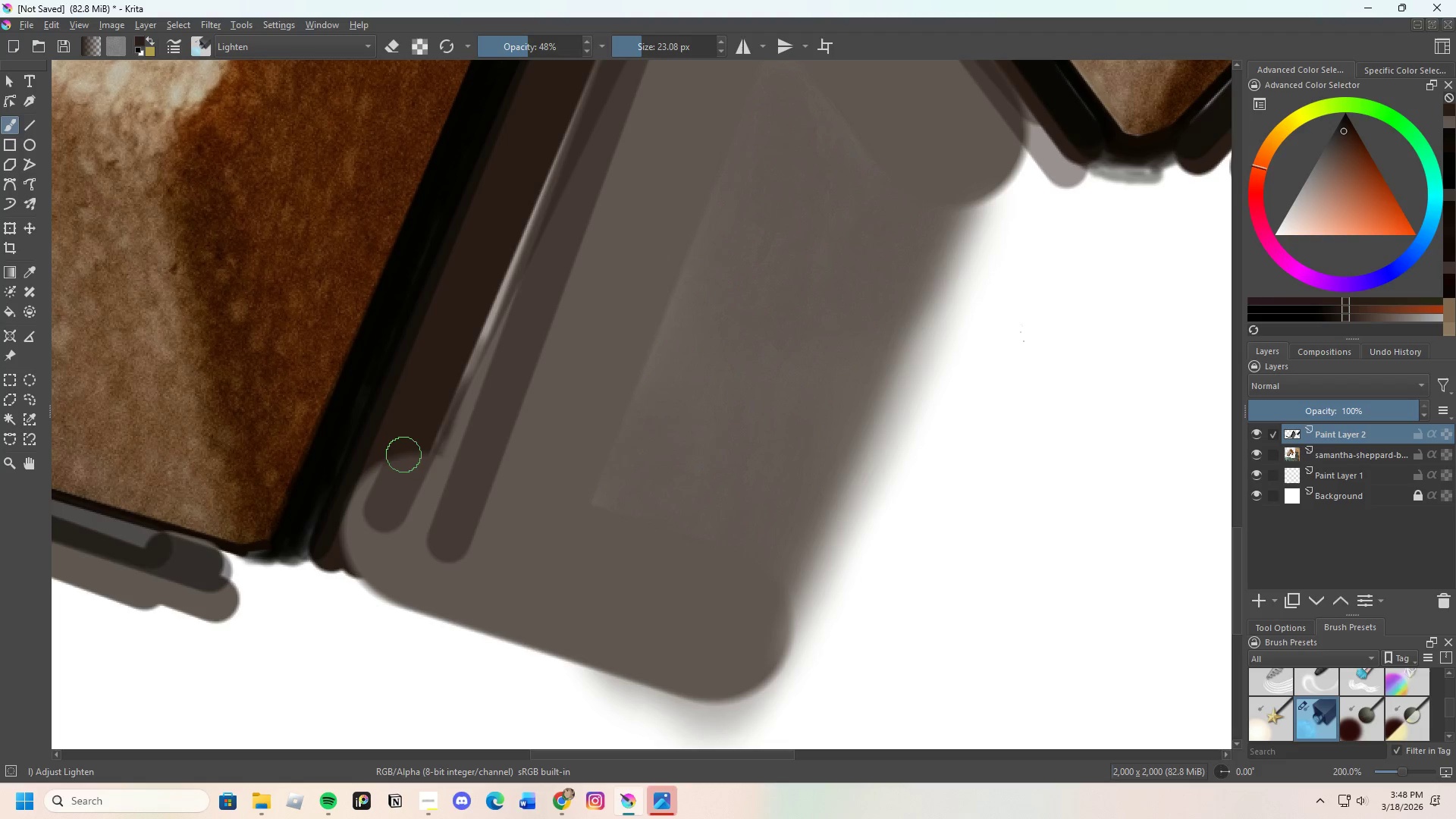 
key(E)
 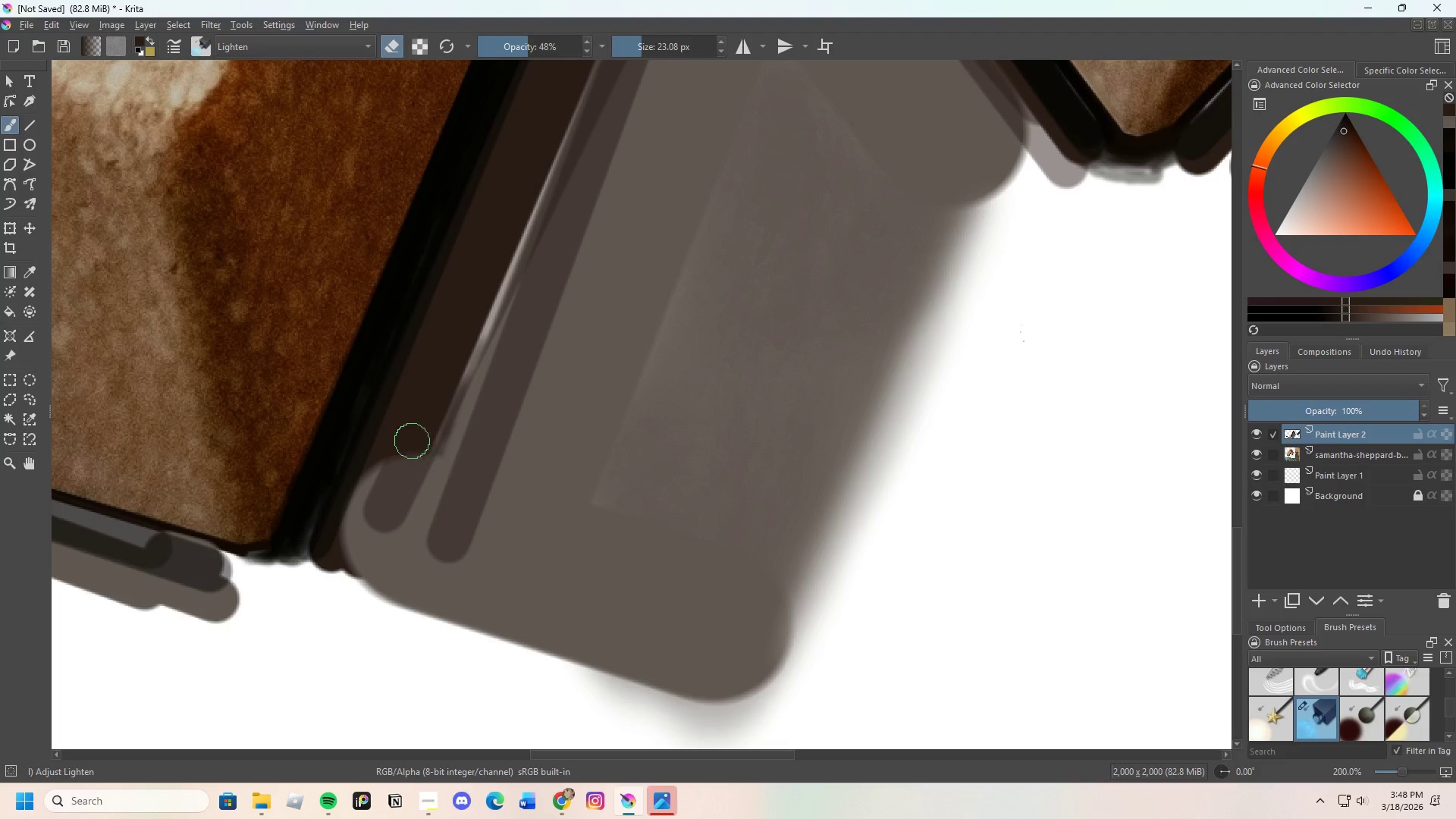 
left_click_drag(start_coordinate=[413, 446], to_coordinate=[383, 539])
 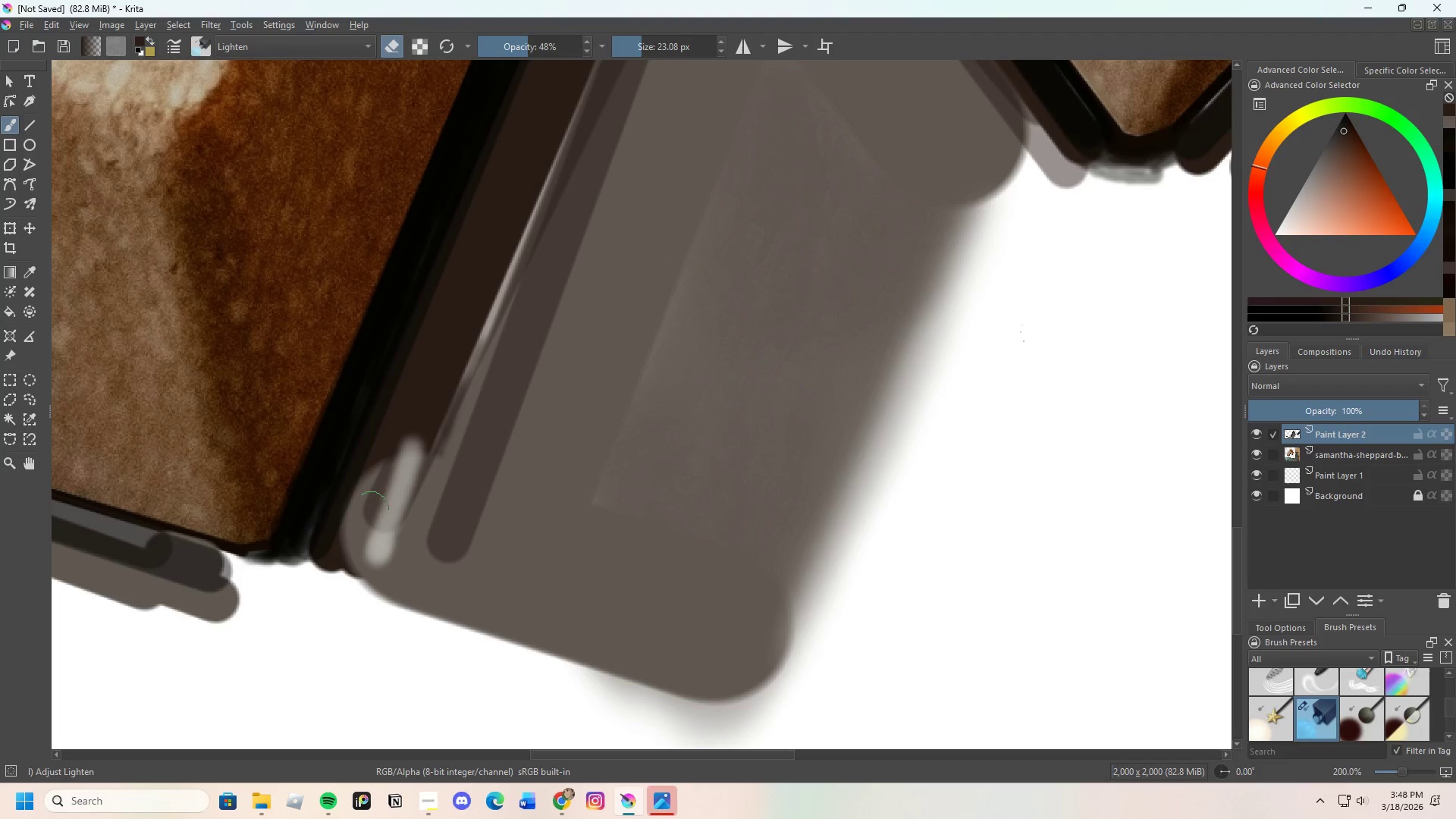 
left_click_drag(start_coordinate=[362, 525], to_coordinate=[370, 522])
 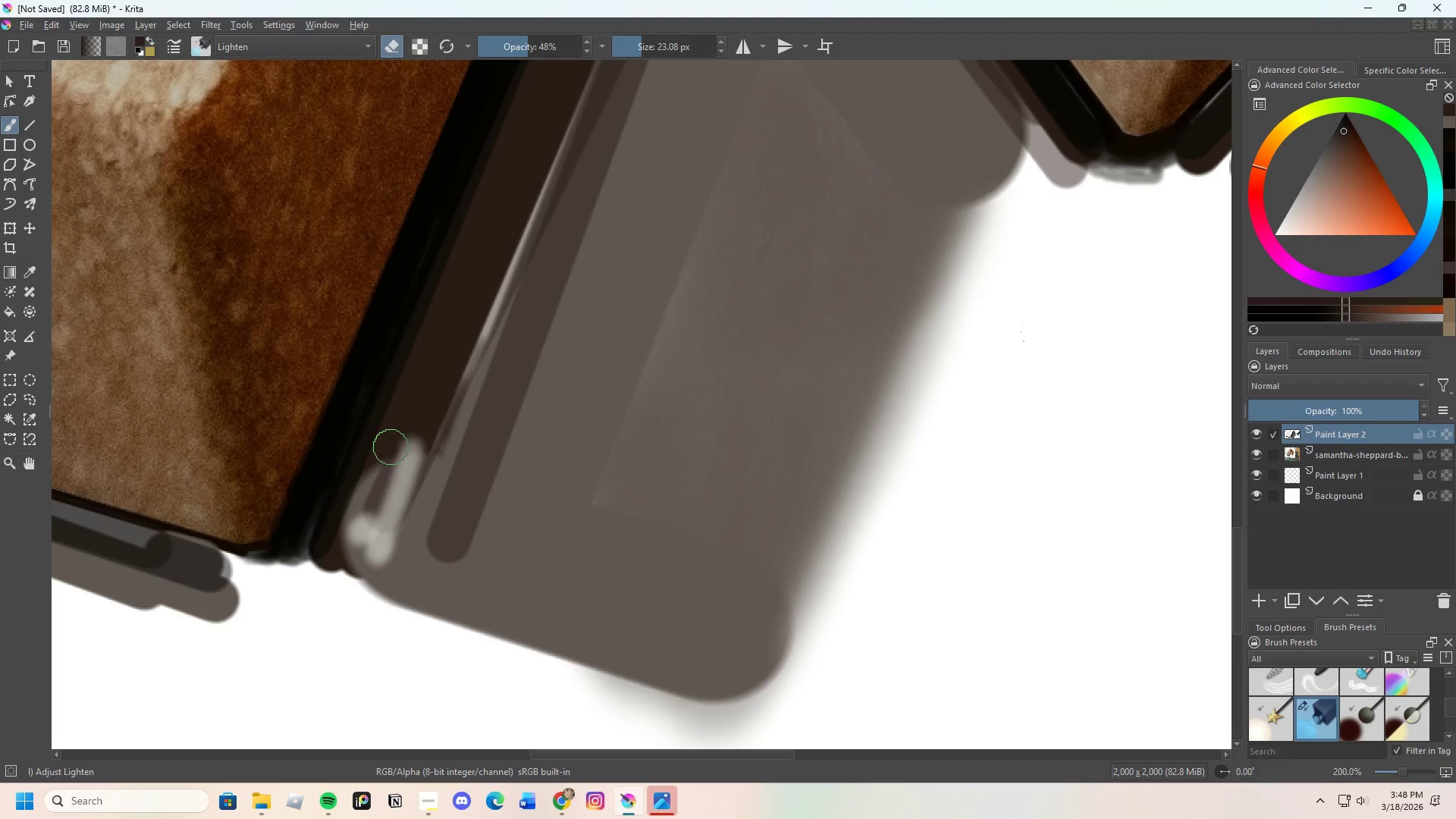 
left_click_drag(start_coordinate=[389, 453], to_coordinate=[363, 537])
 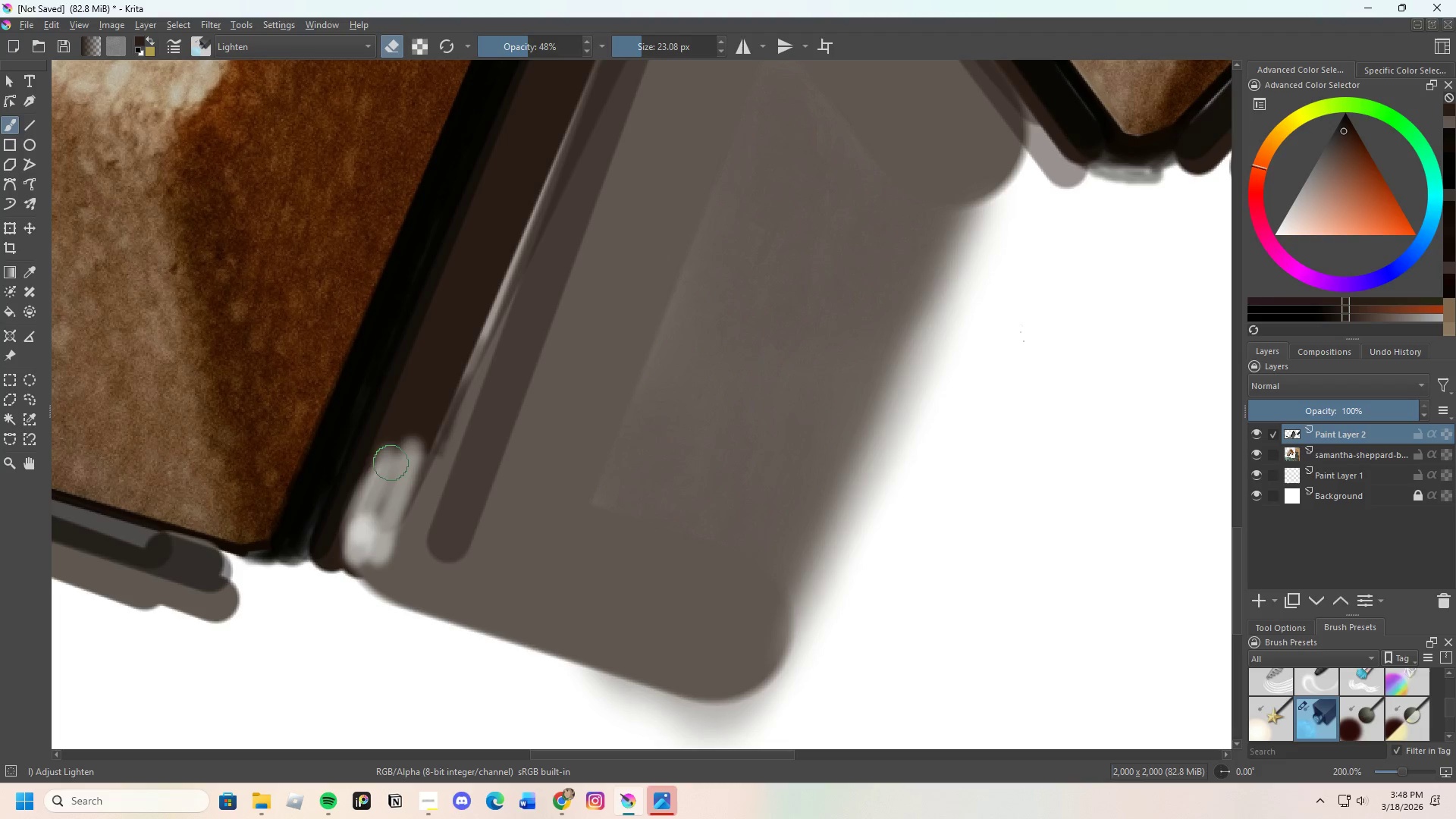 
left_click_drag(start_coordinate=[380, 504], to_coordinate=[405, 513])
 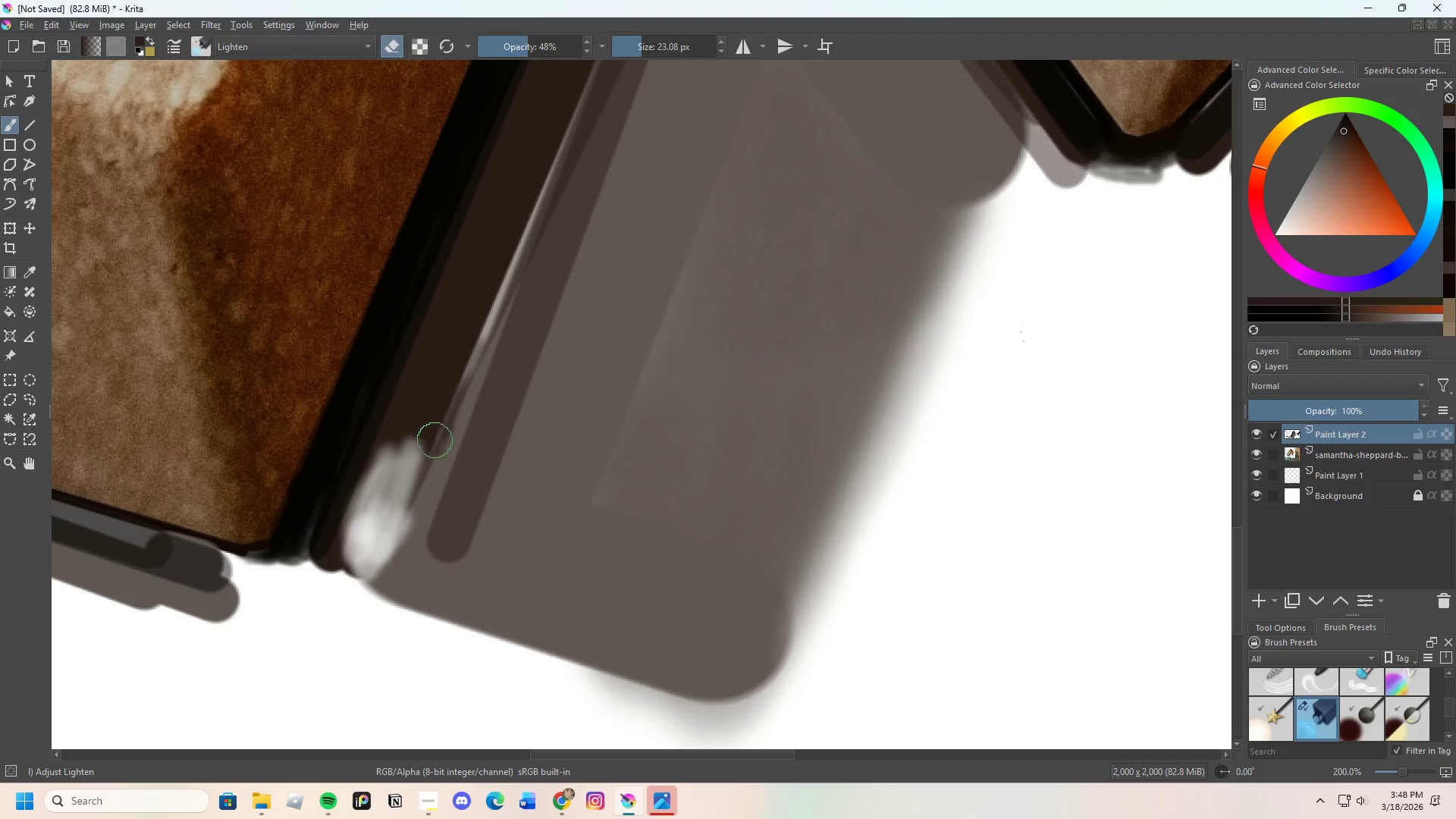 
left_click_drag(start_coordinate=[430, 456], to_coordinate=[372, 557])
 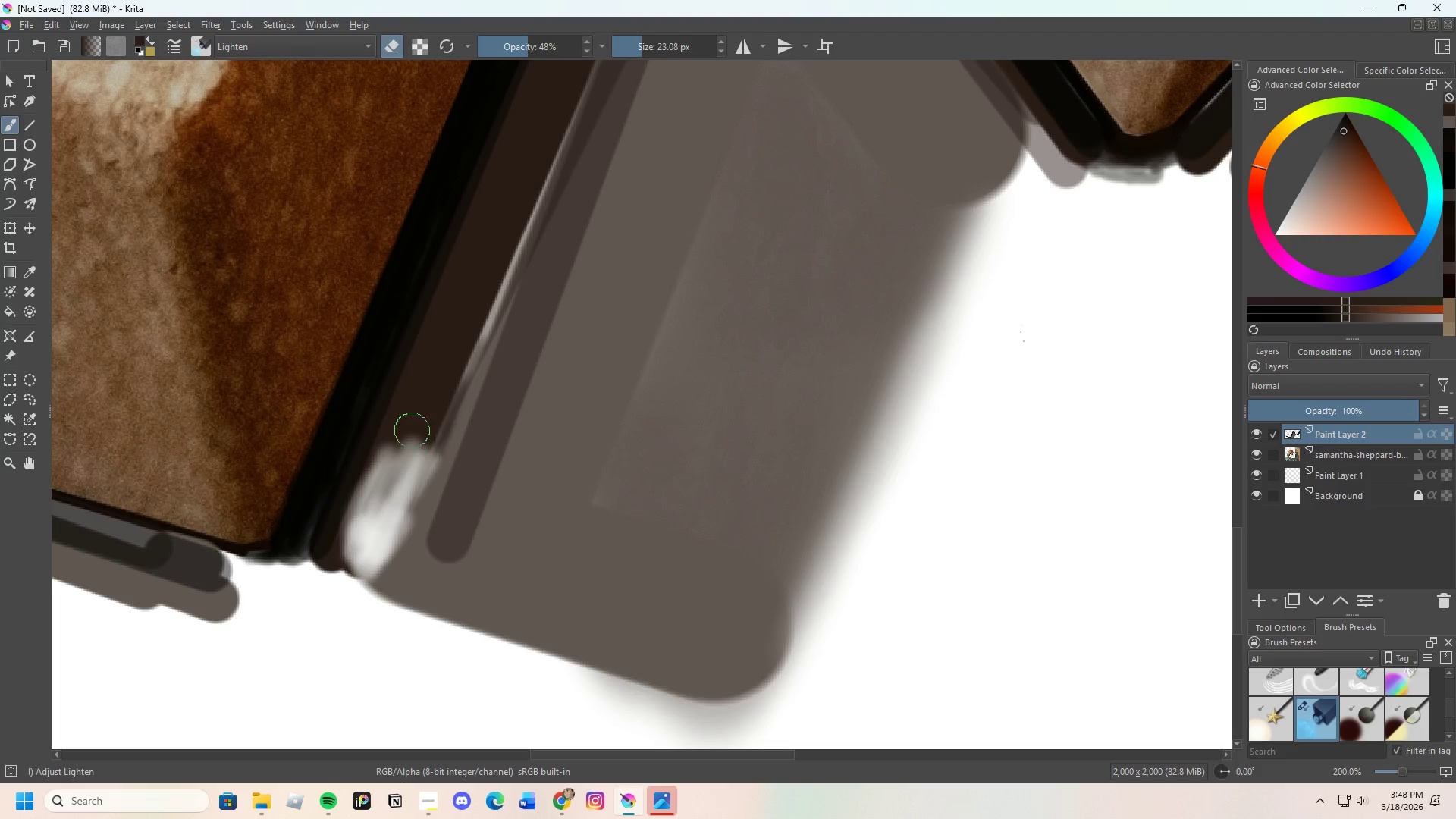 
hold_key(key=ControlLeft, duration=0.36)
left_click([413, 424])
 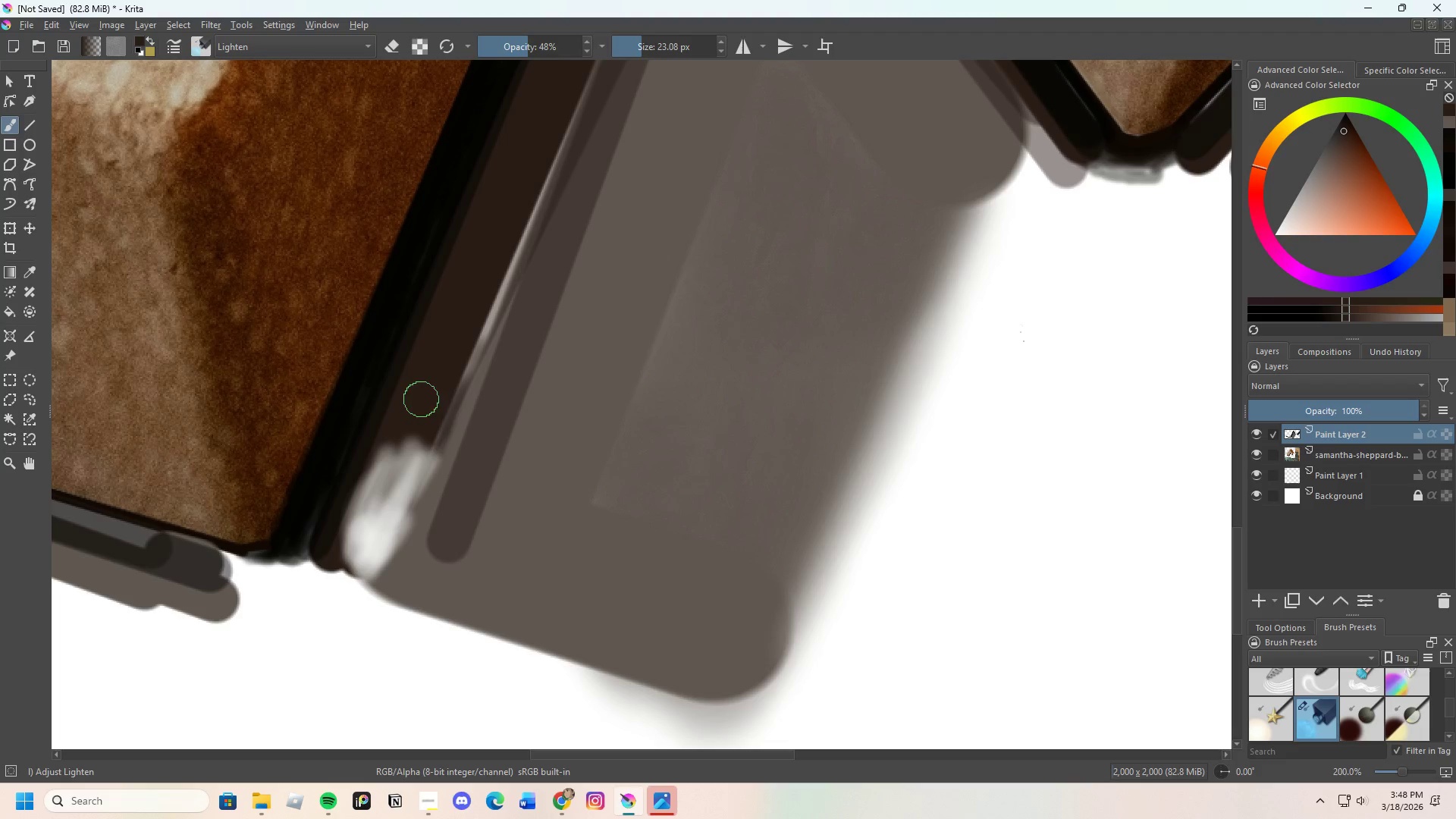 
left_click_drag(start_coordinate=[405, 441], to_coordinate=[366, 531])
 